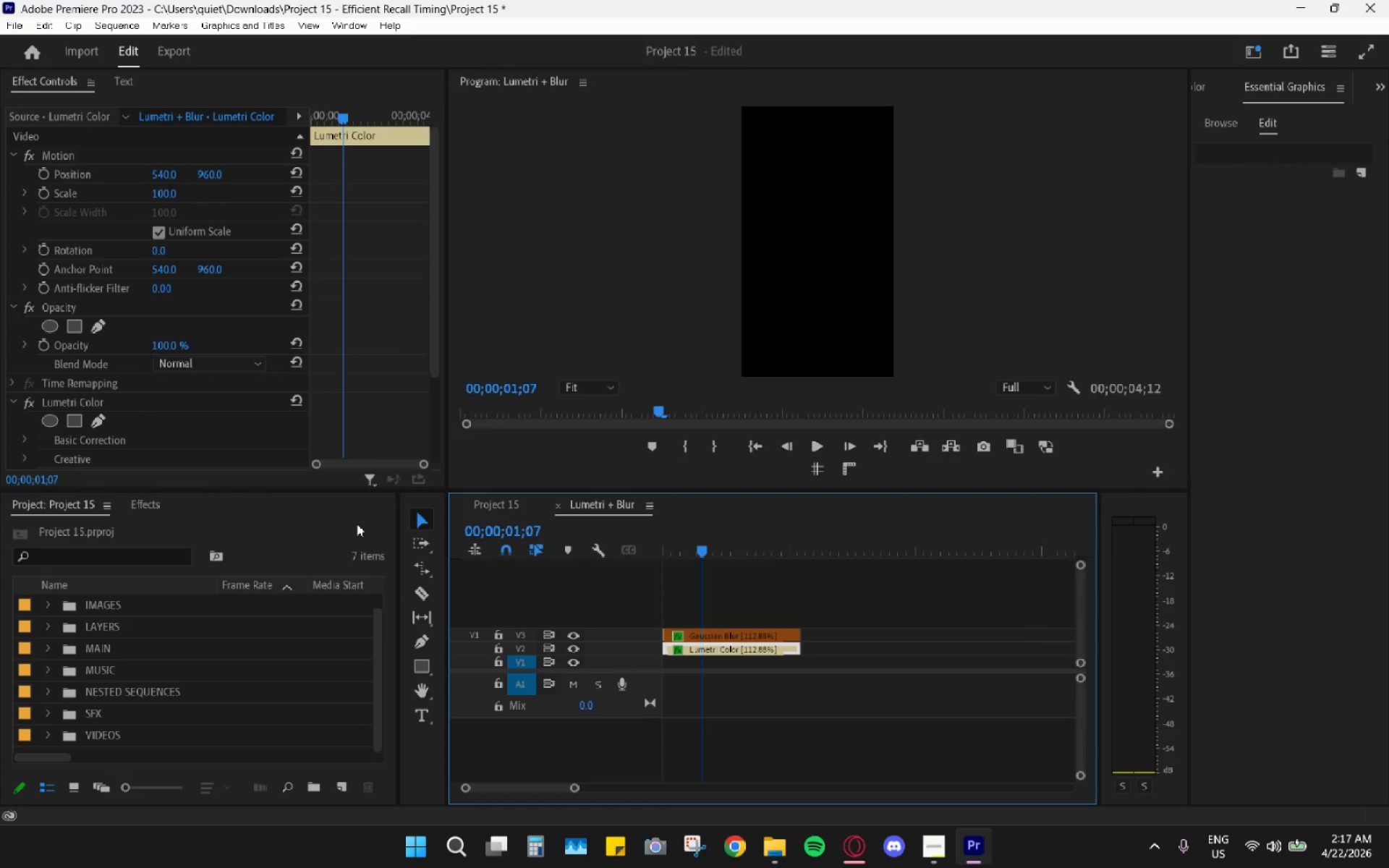 
scroll: coordinate [327, 443], scroll_direction: down, amount: 8.0
 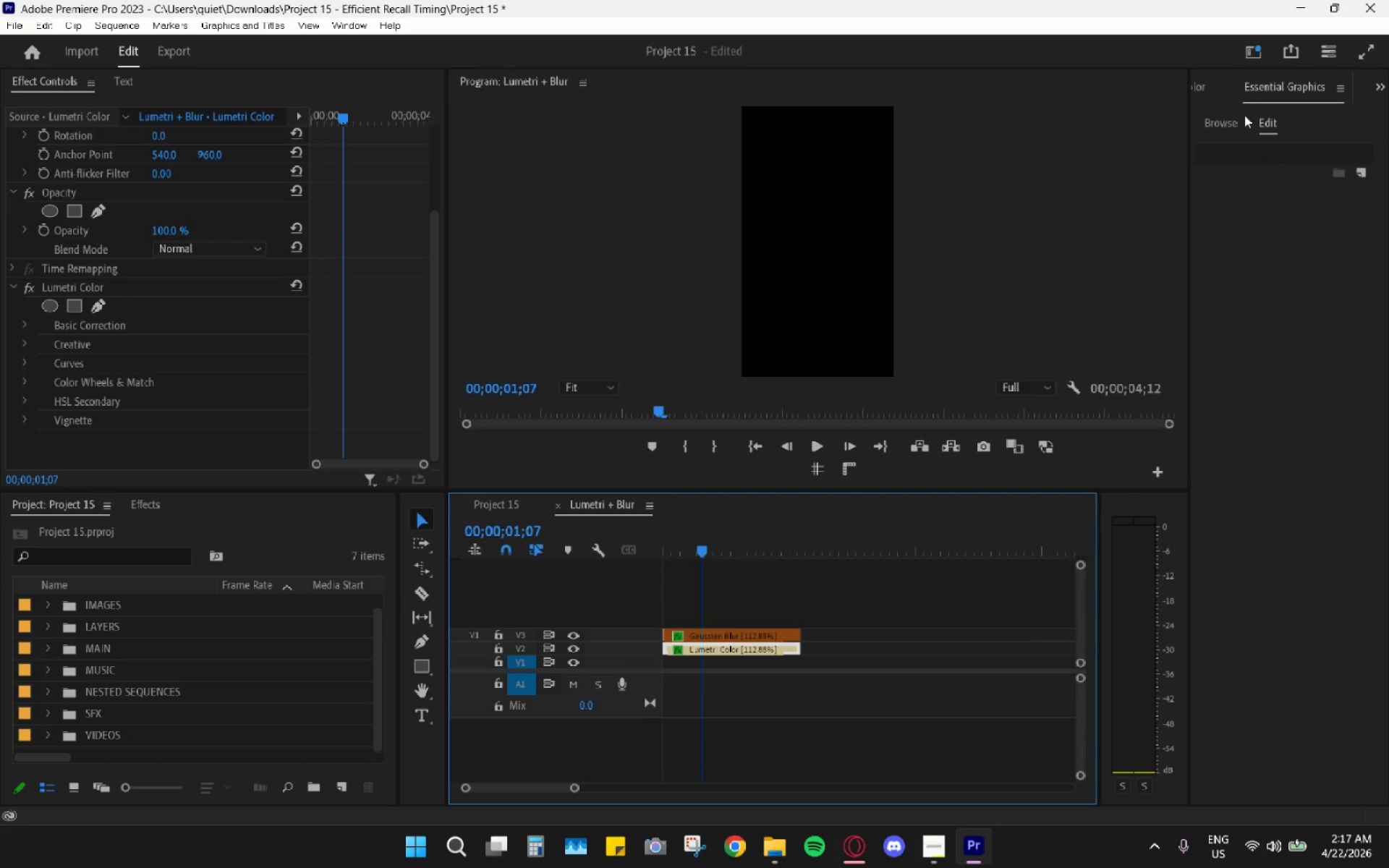 
left_click([1199, 89])
 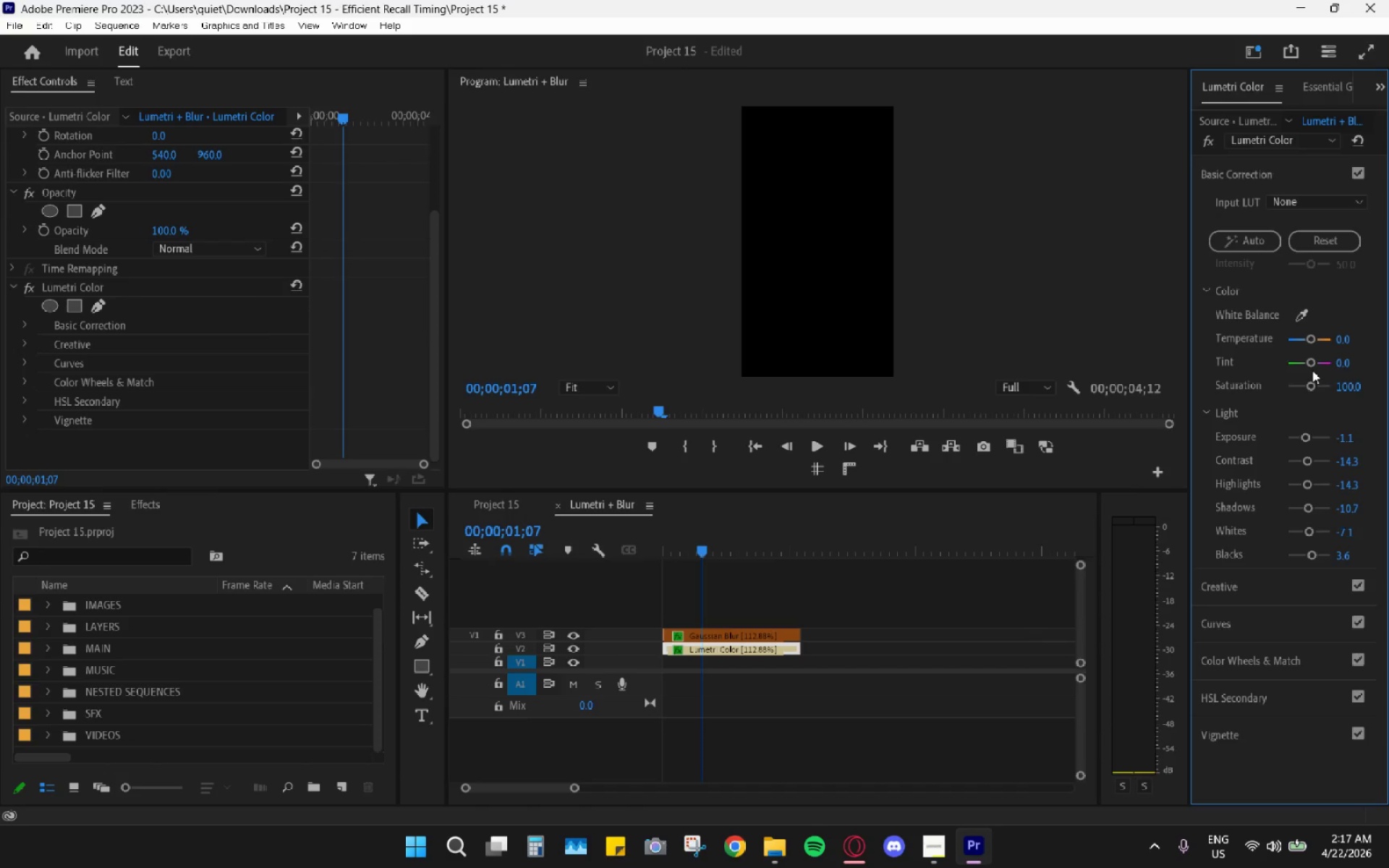 
scroll: coordinate [1370, 485], scroll_direction: down, amount: 4.0
 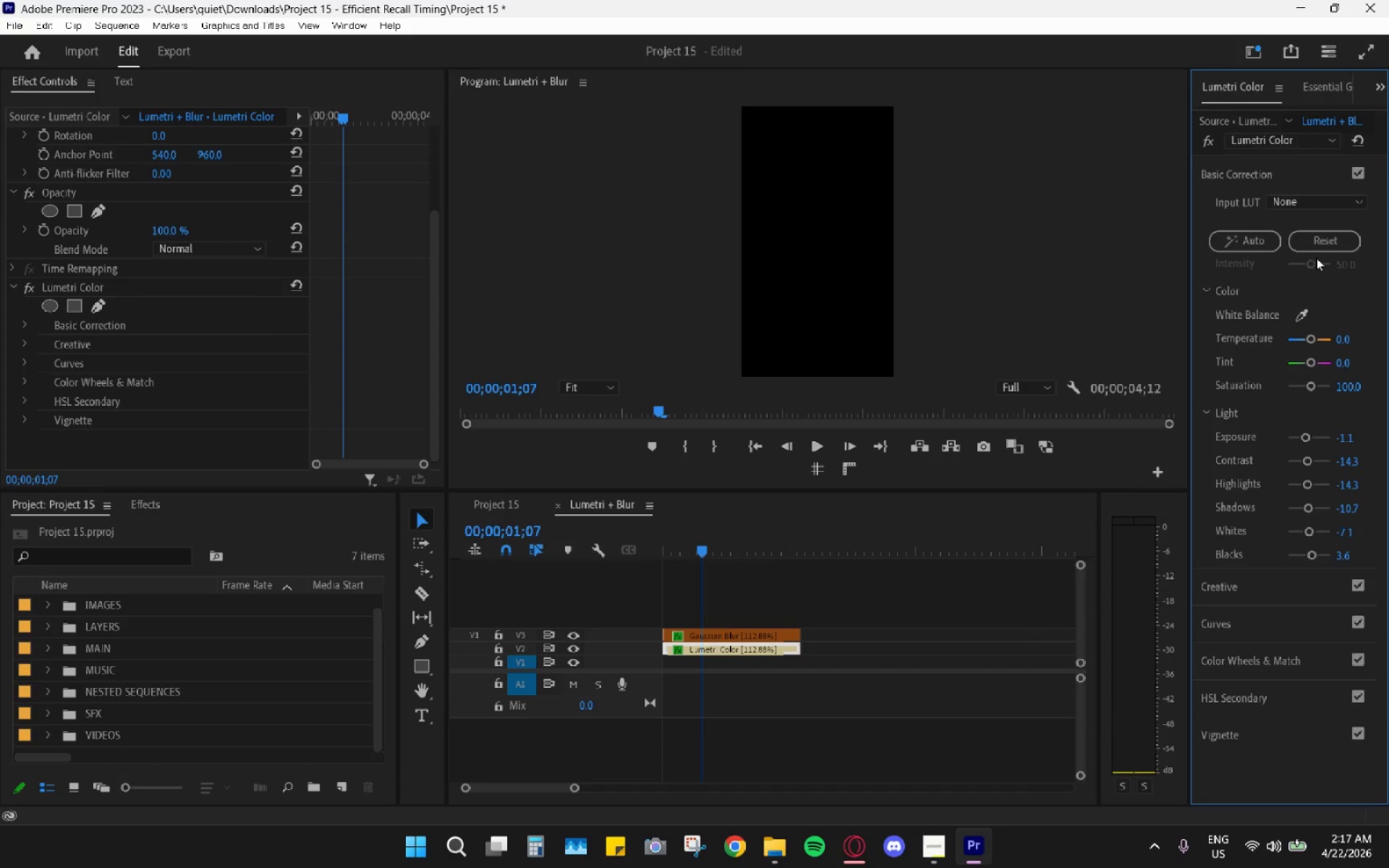 
left_click([1319, 241])
 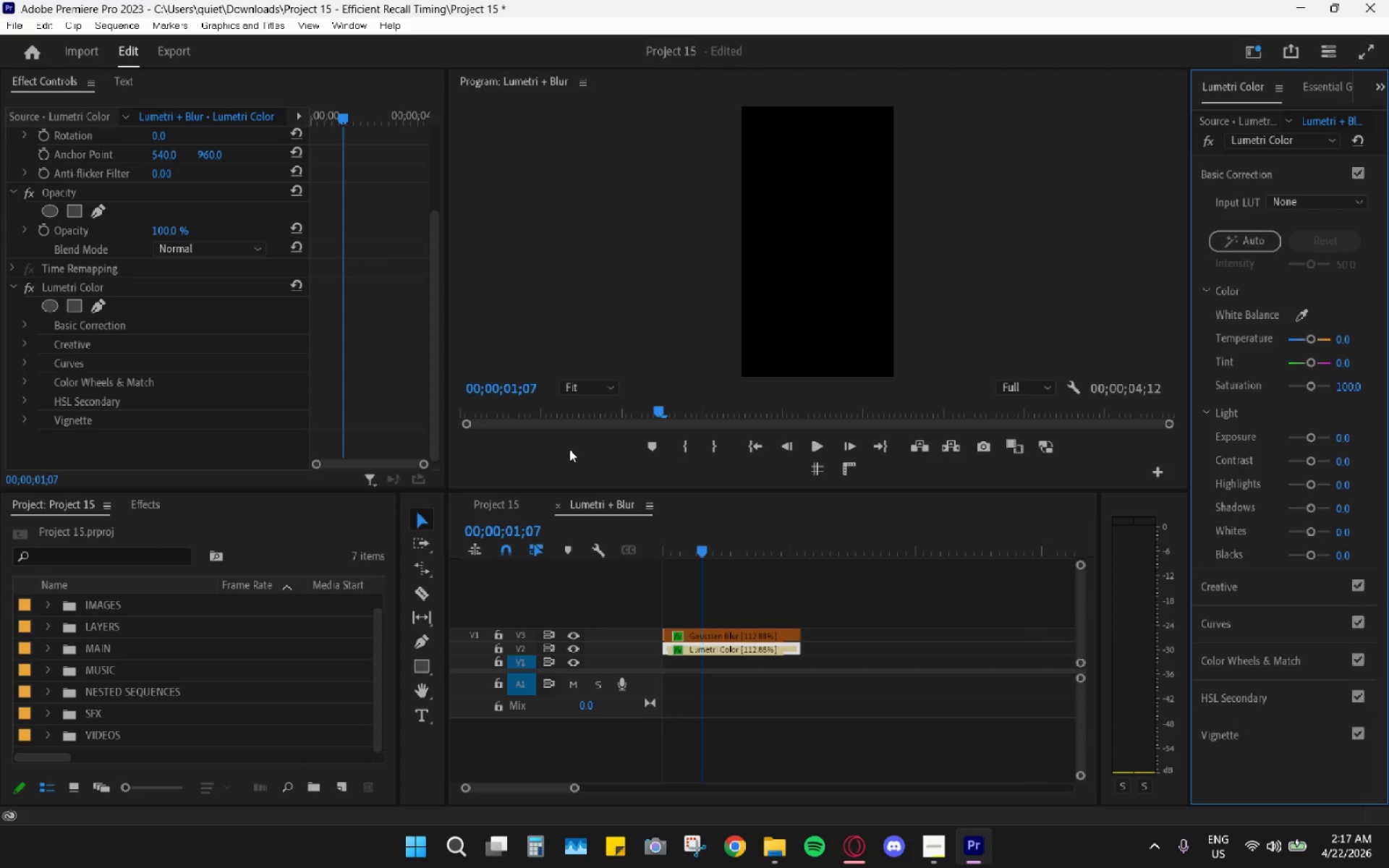 
left_click([505, 501])
 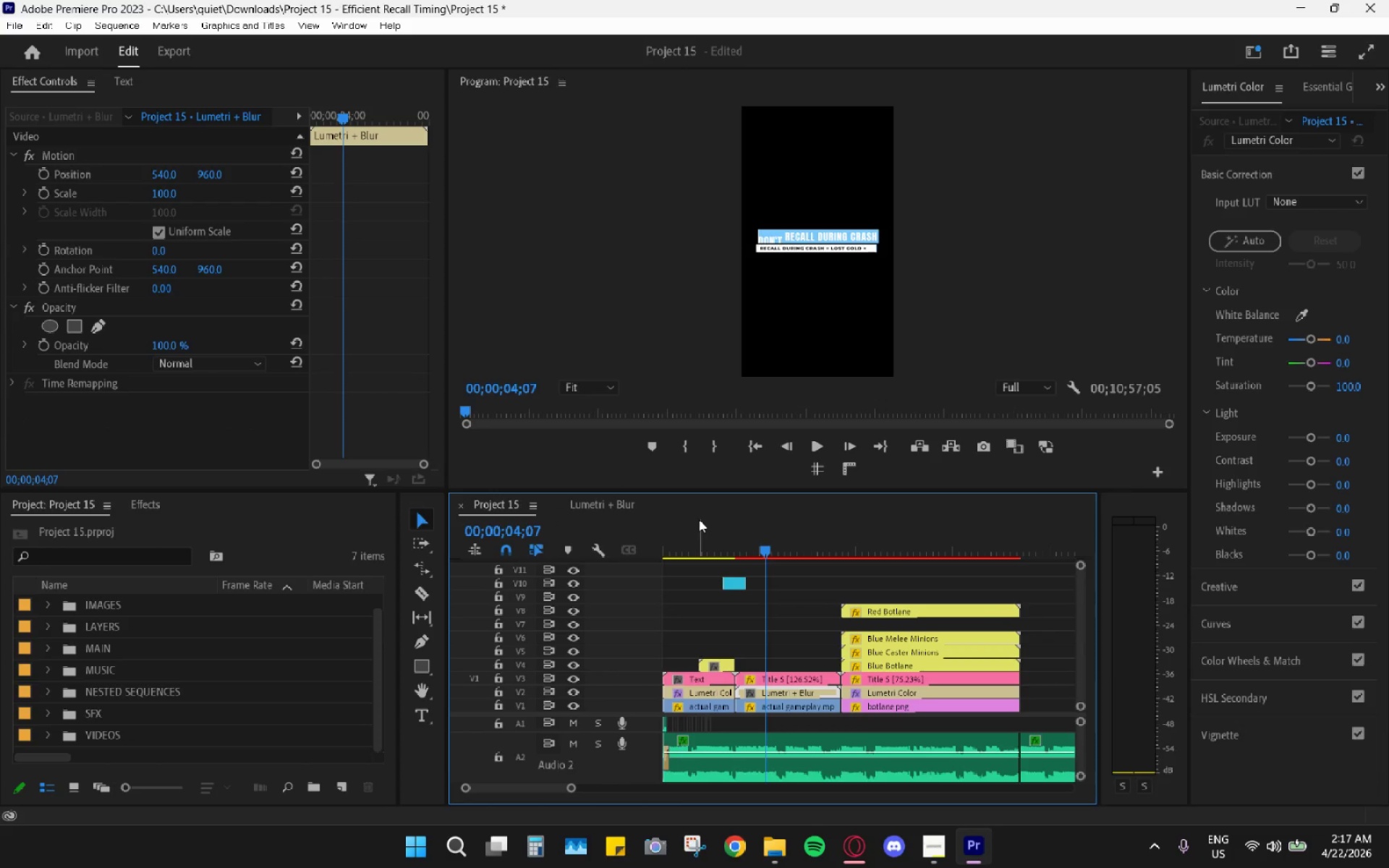 
key(Control+Z)
 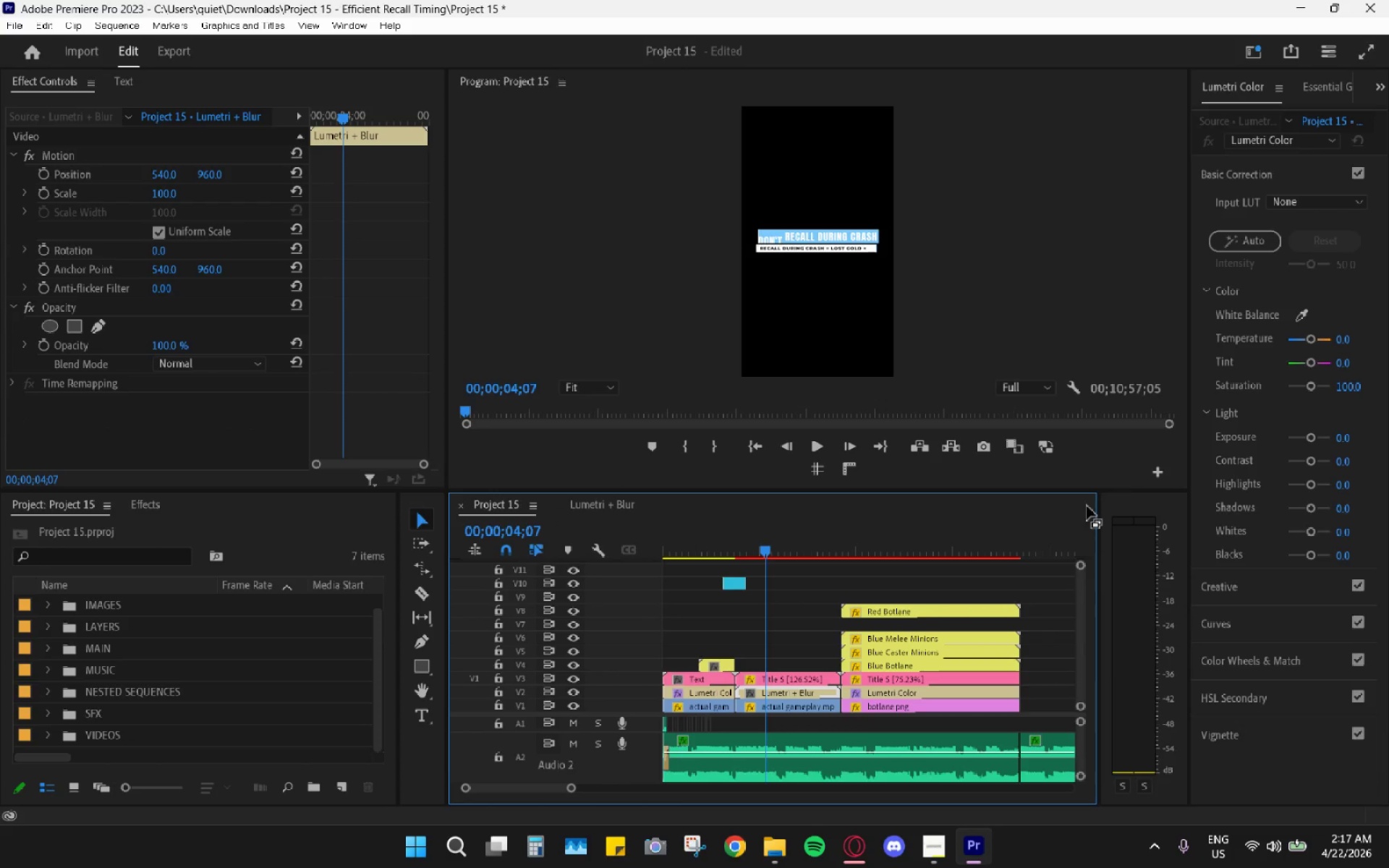 
key(Control+Z)
 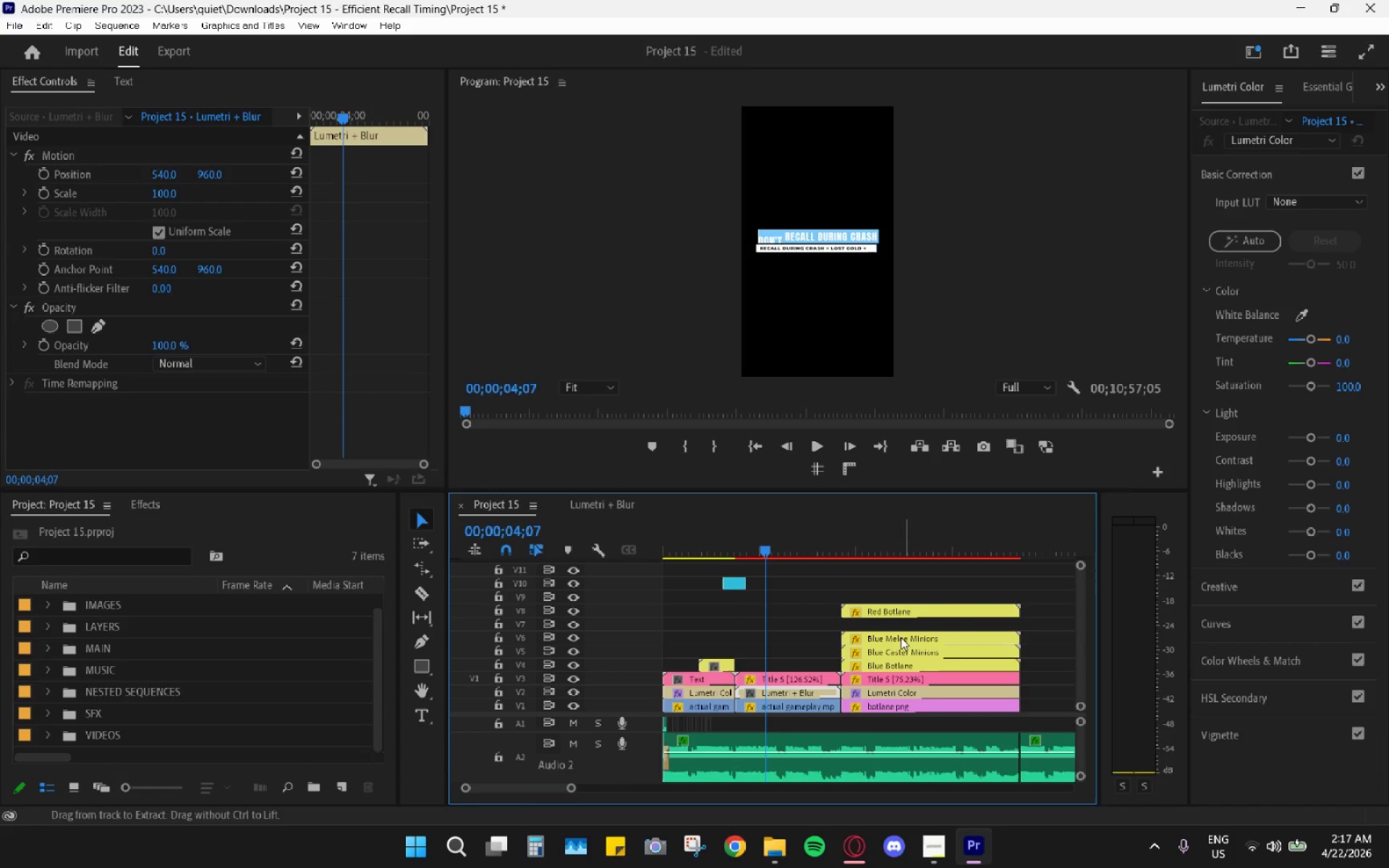 
key(Control+Z)
 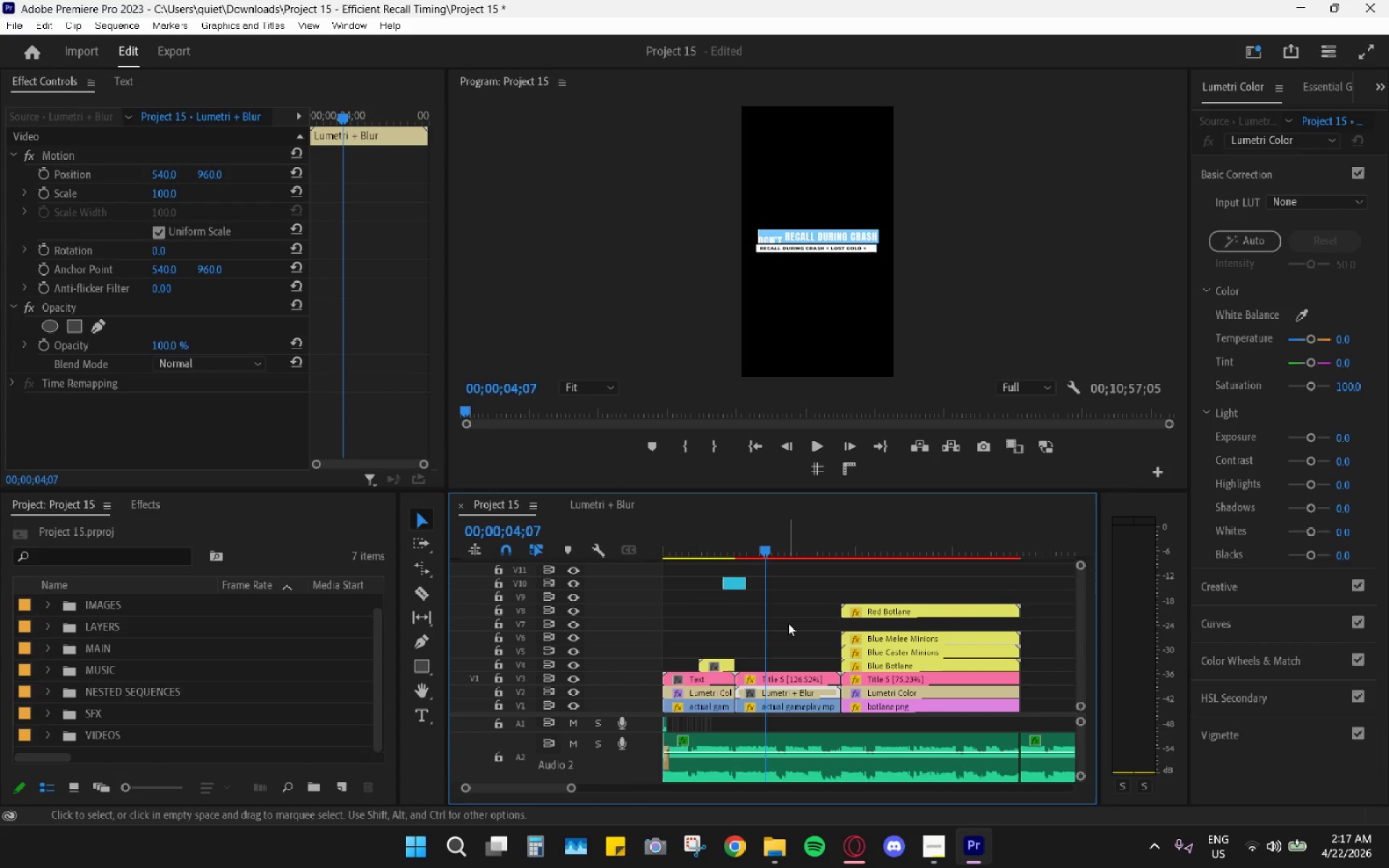 
key(Control+Z)
 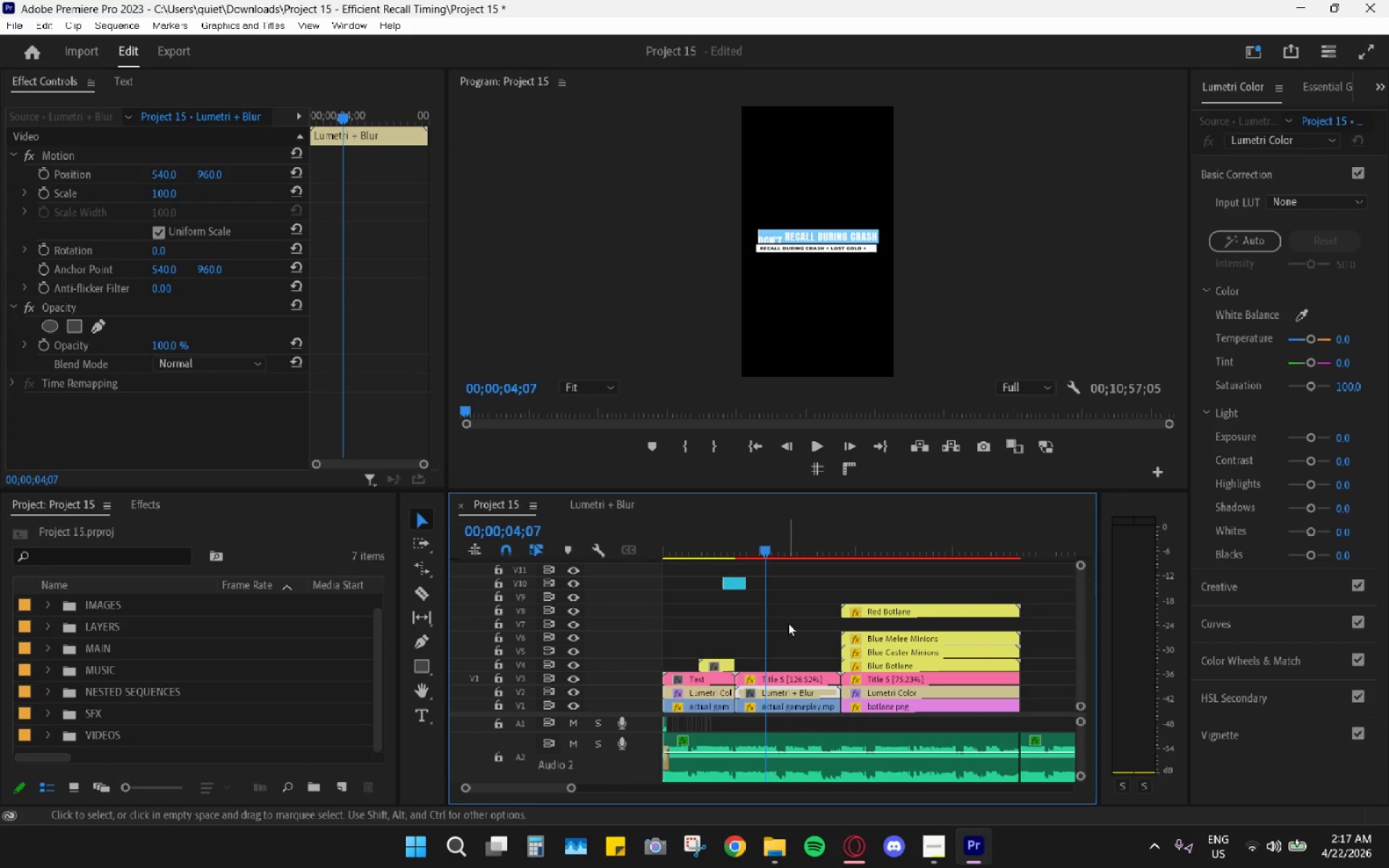 
key(Control+Z)
 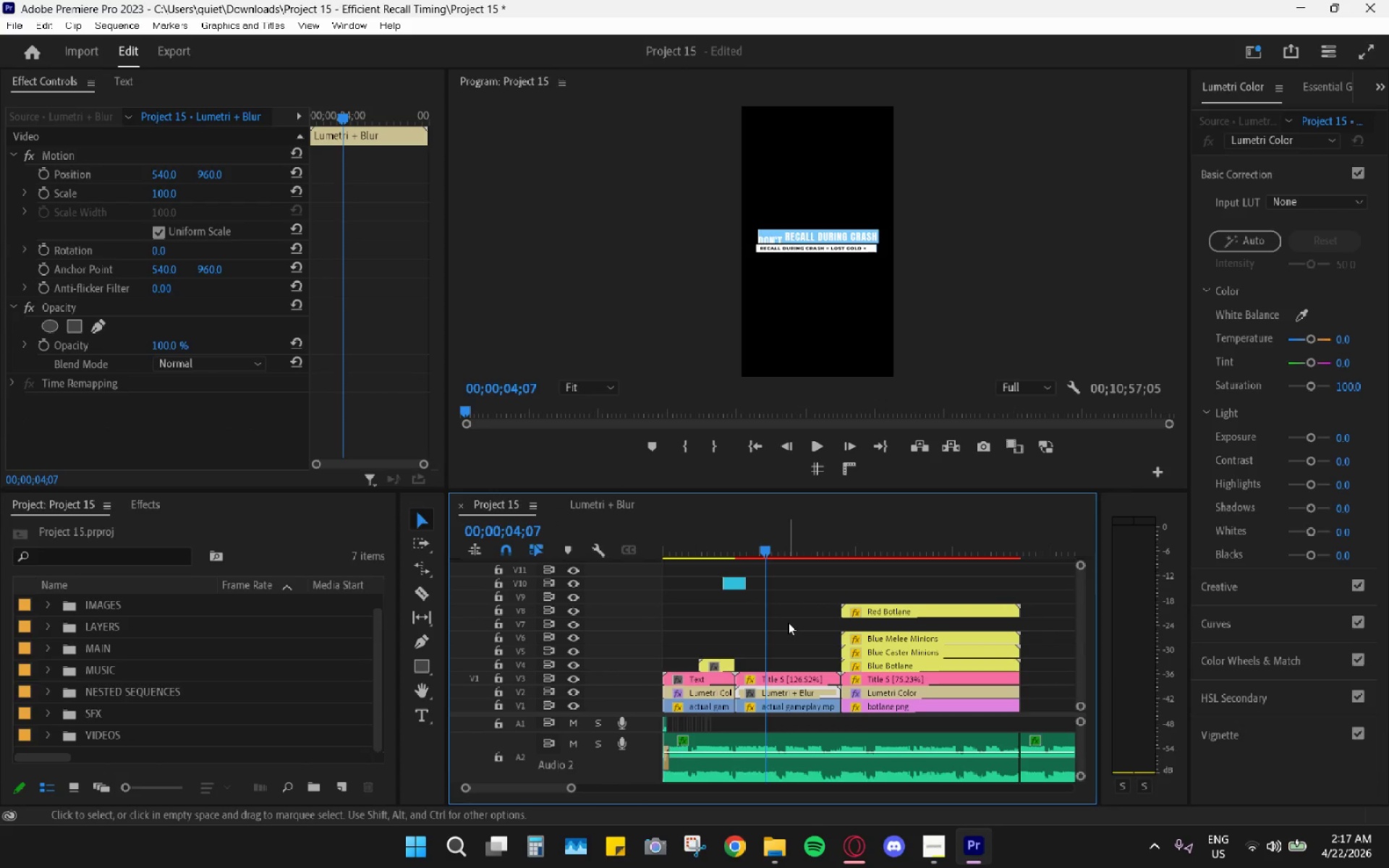 
key(Control+Z)
 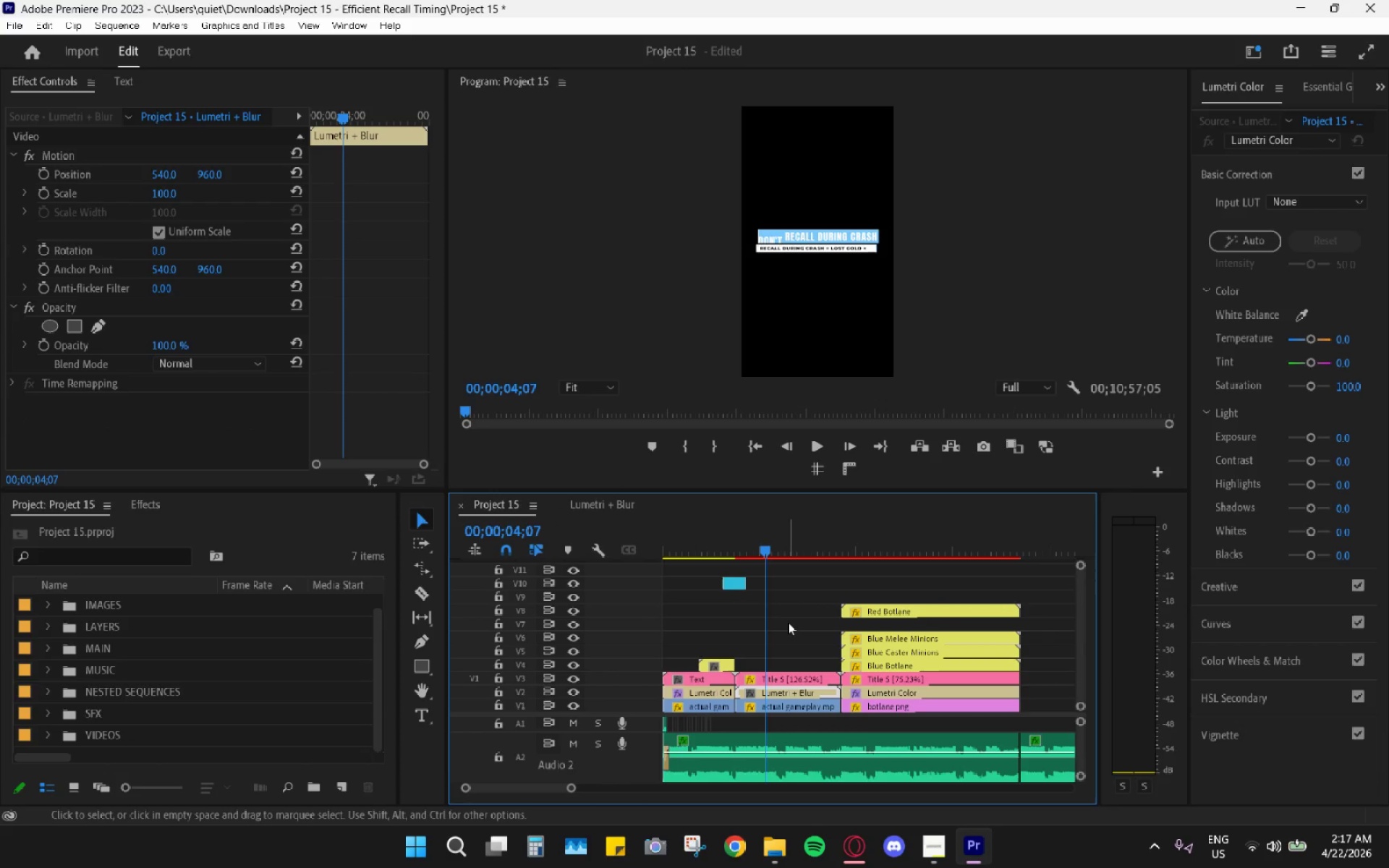 
key(Control+Z)
 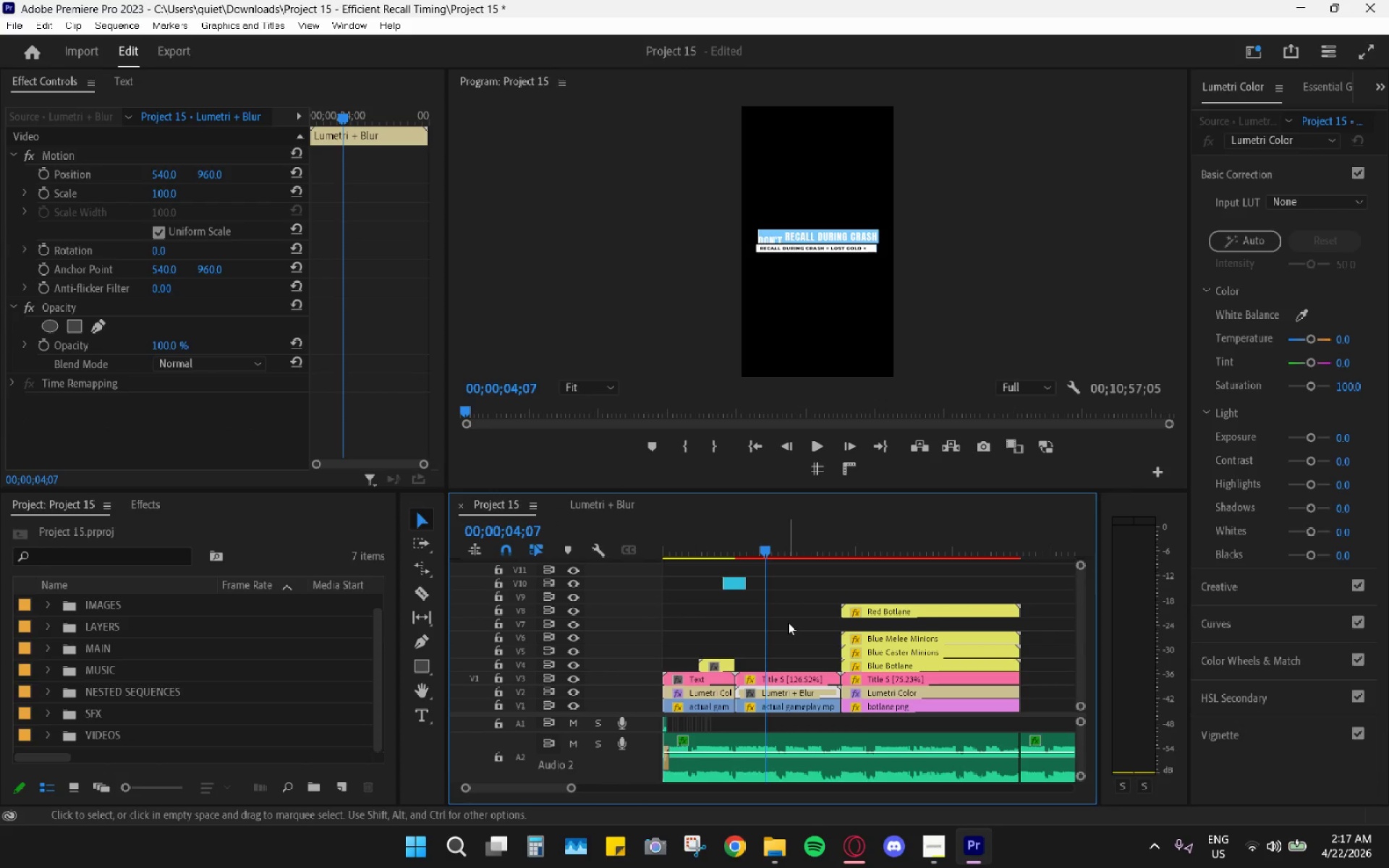 
key(Control+Z)
 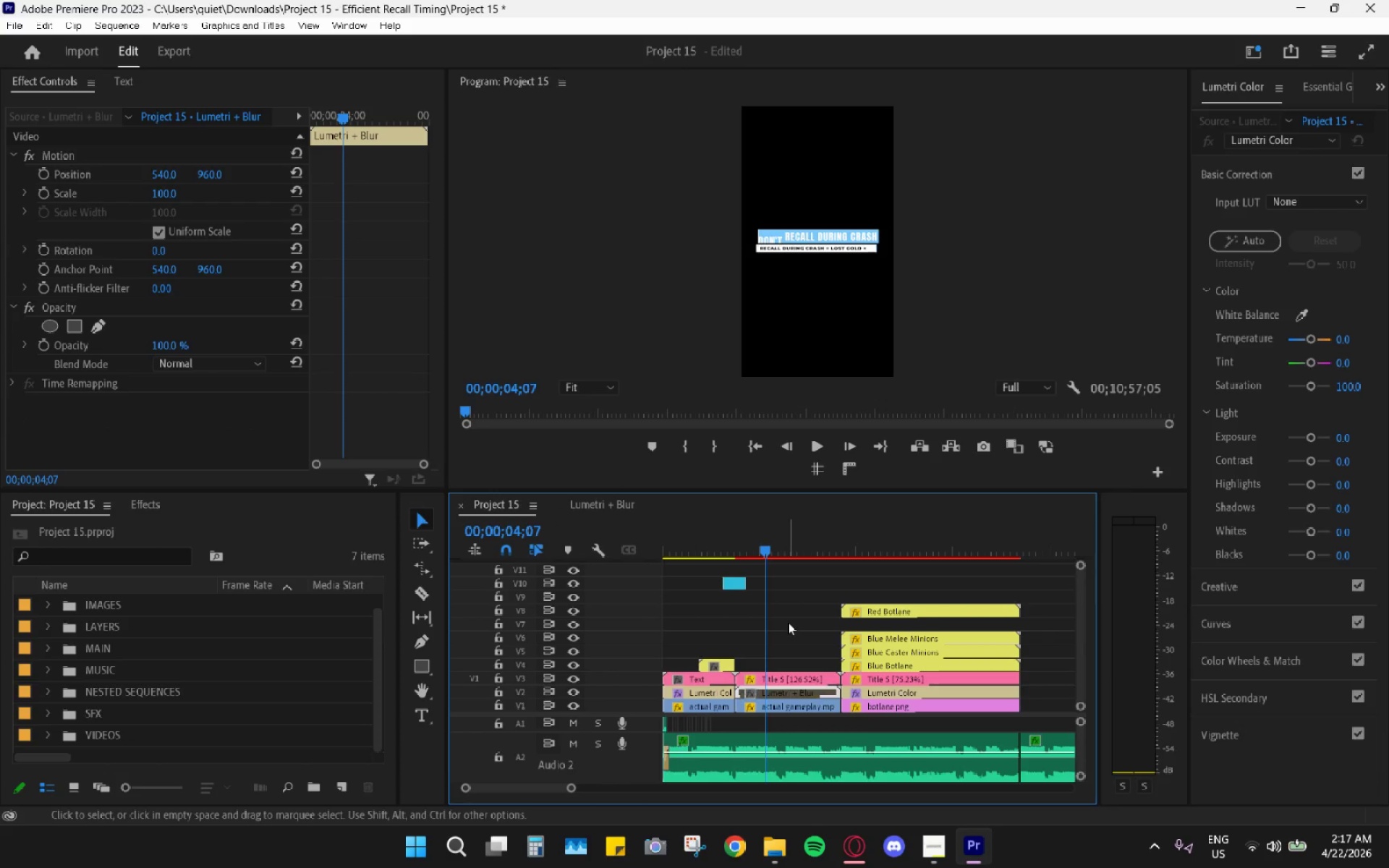 
key(Control+Z)
 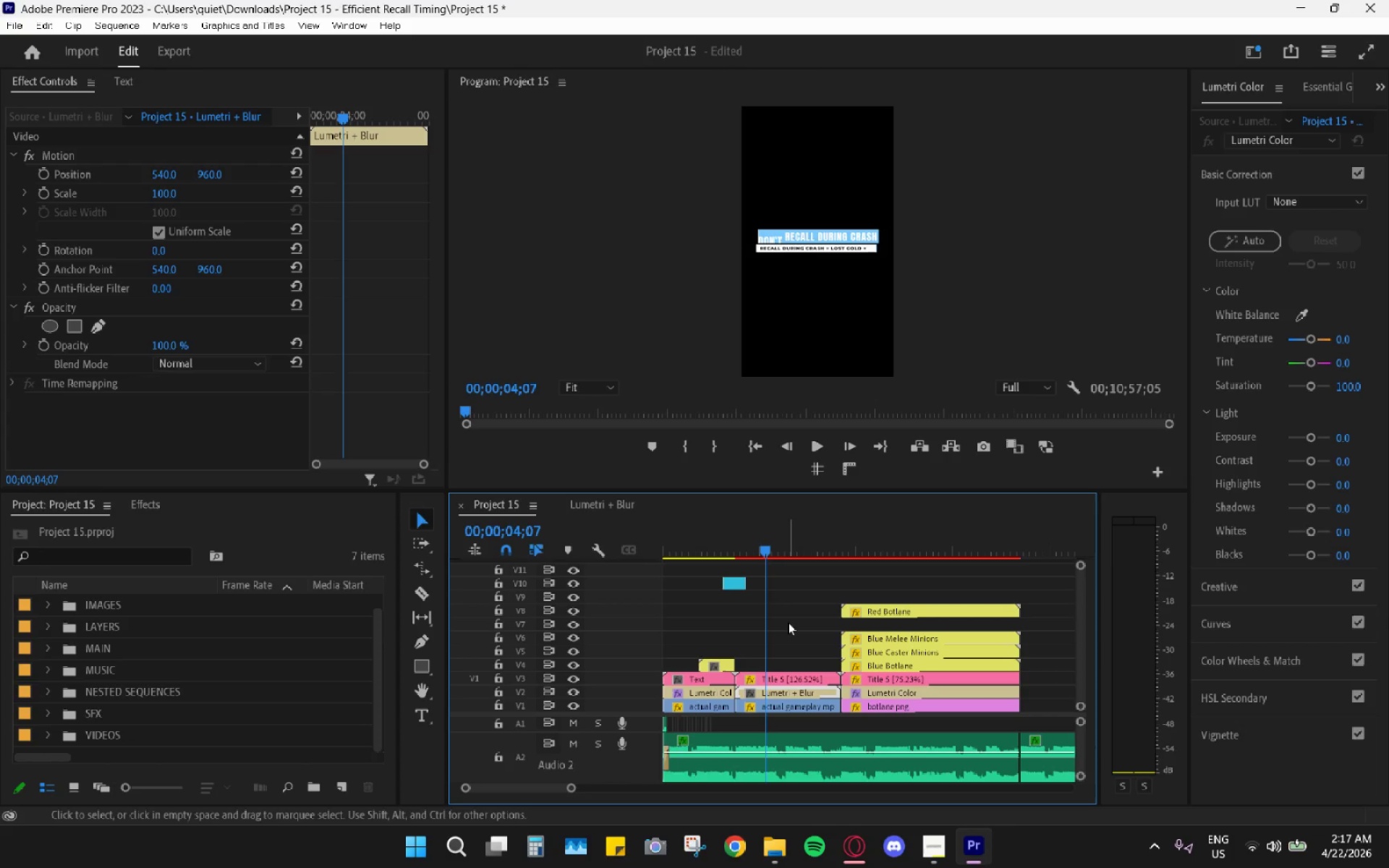 
key(Control+Z)
 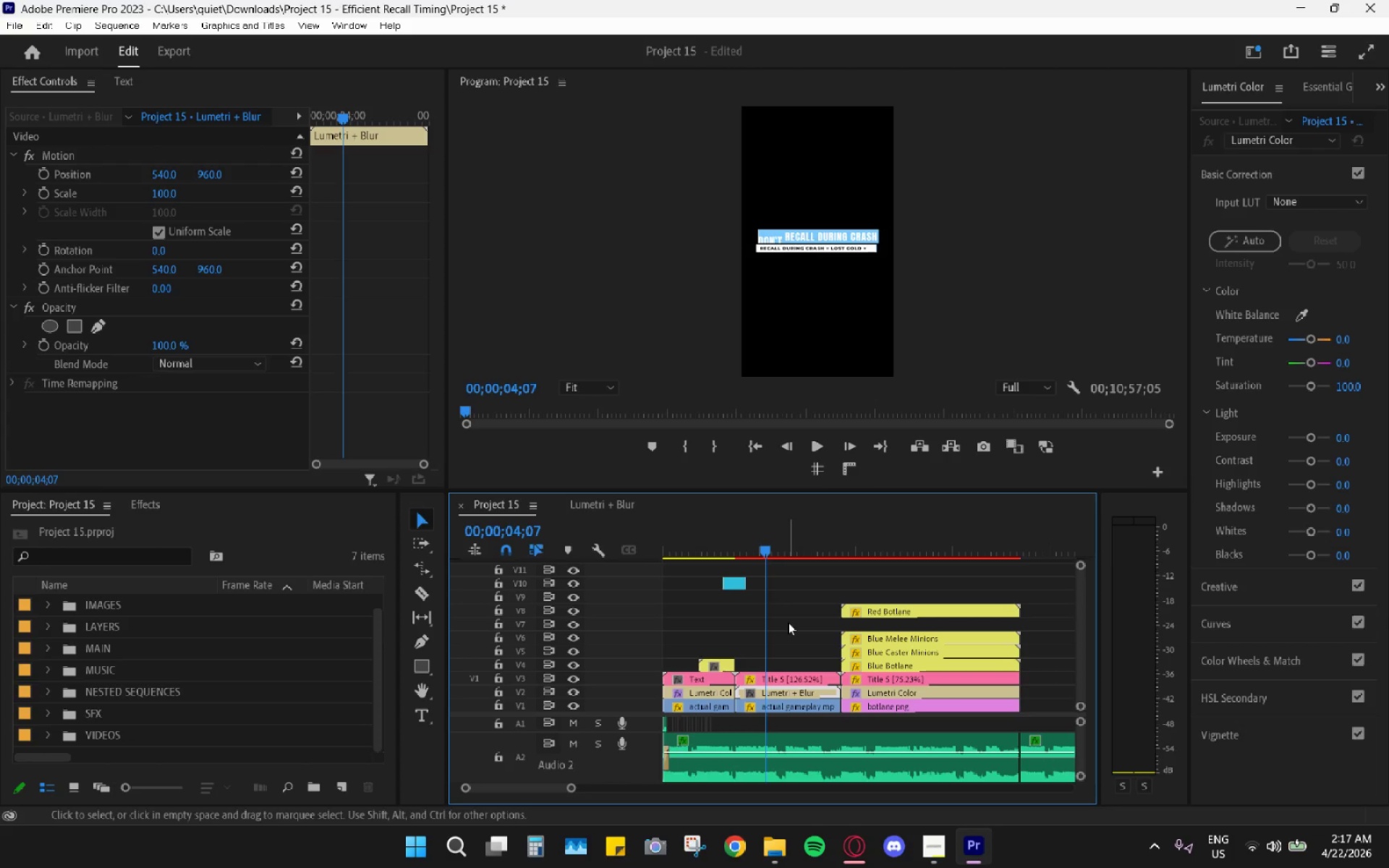 
key(Control+Z)
 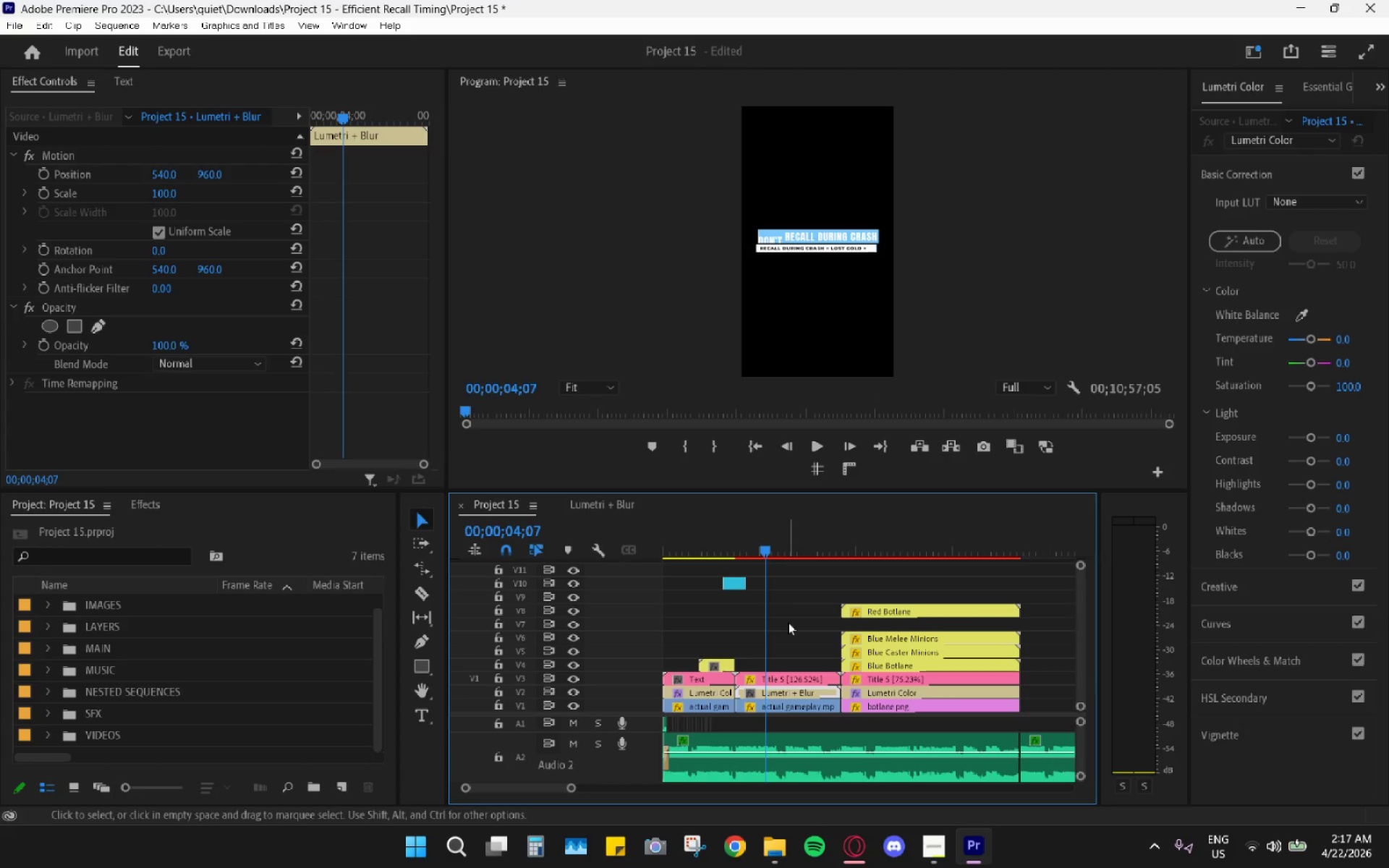 
key(Control+Z)
 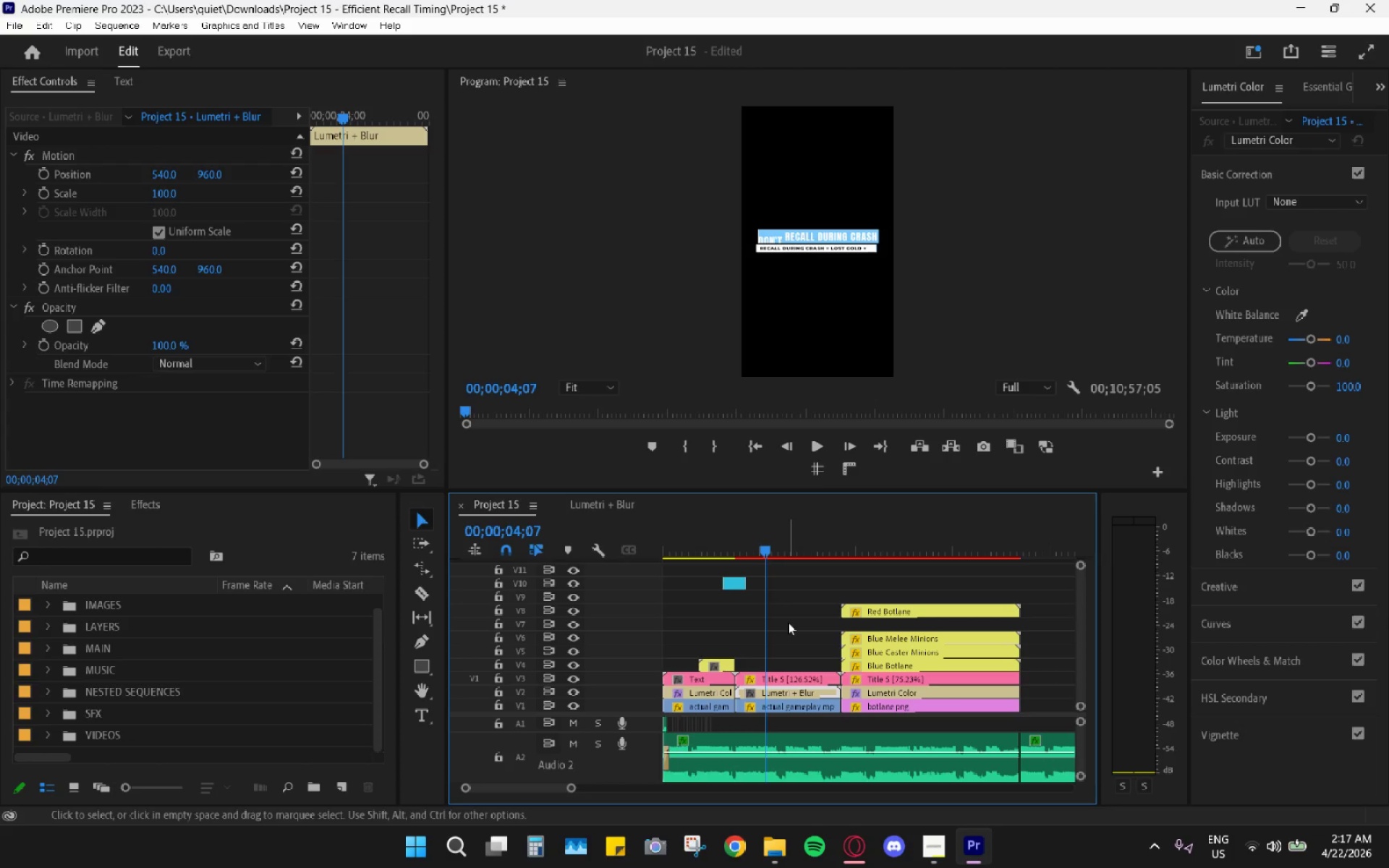 
key(Control+Z)
 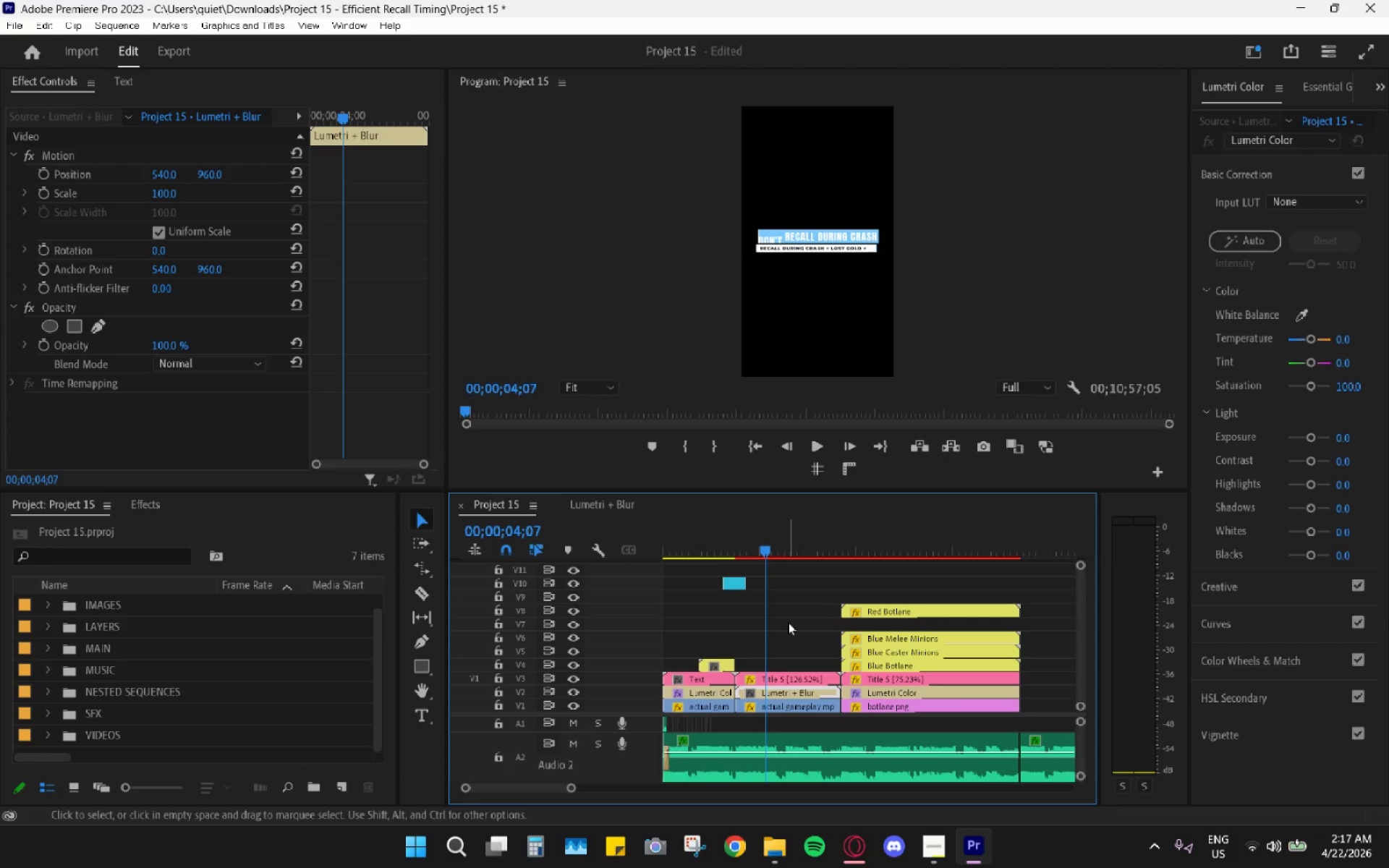 
key(Control+Z)
 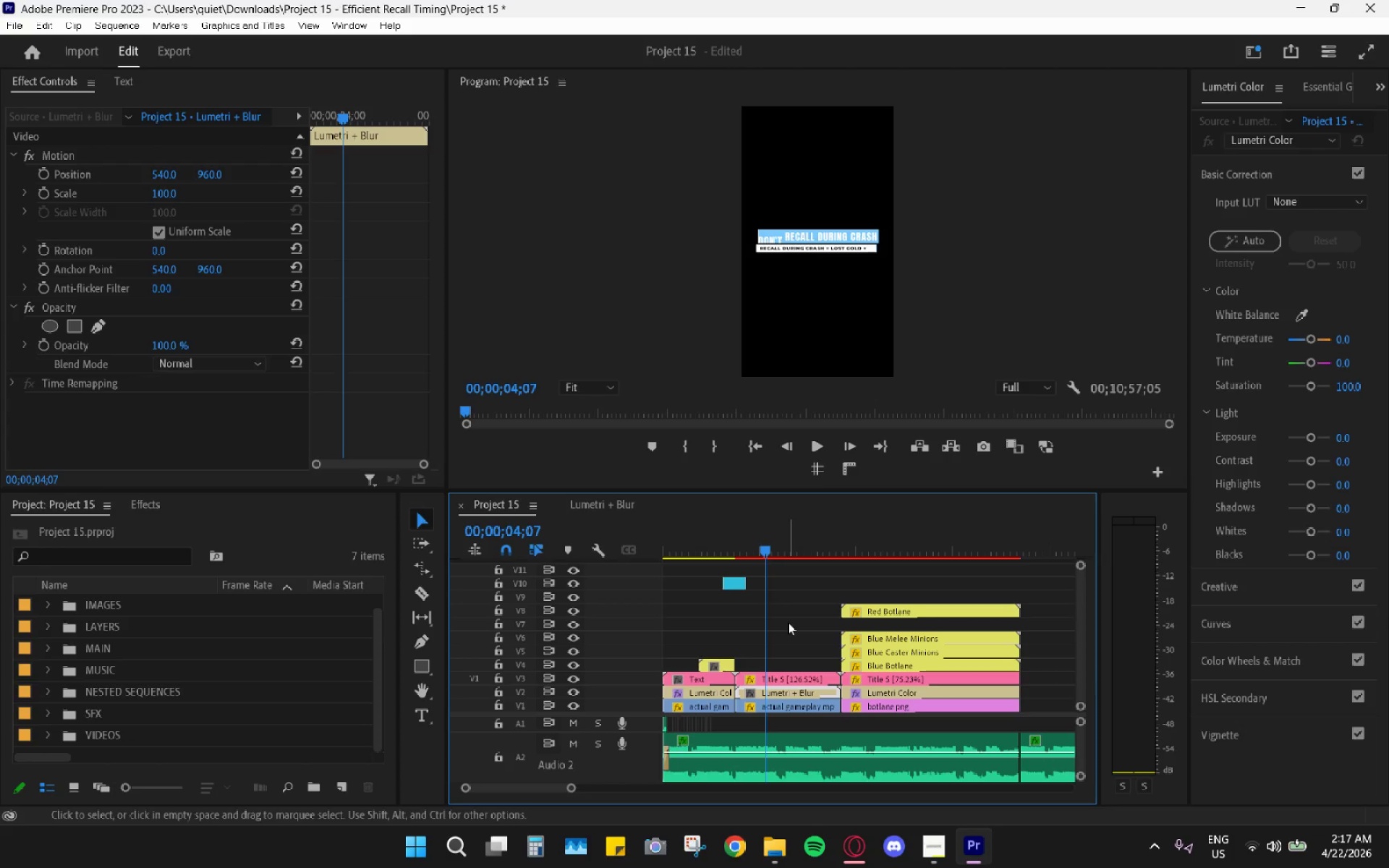 
key(Control+Z)
 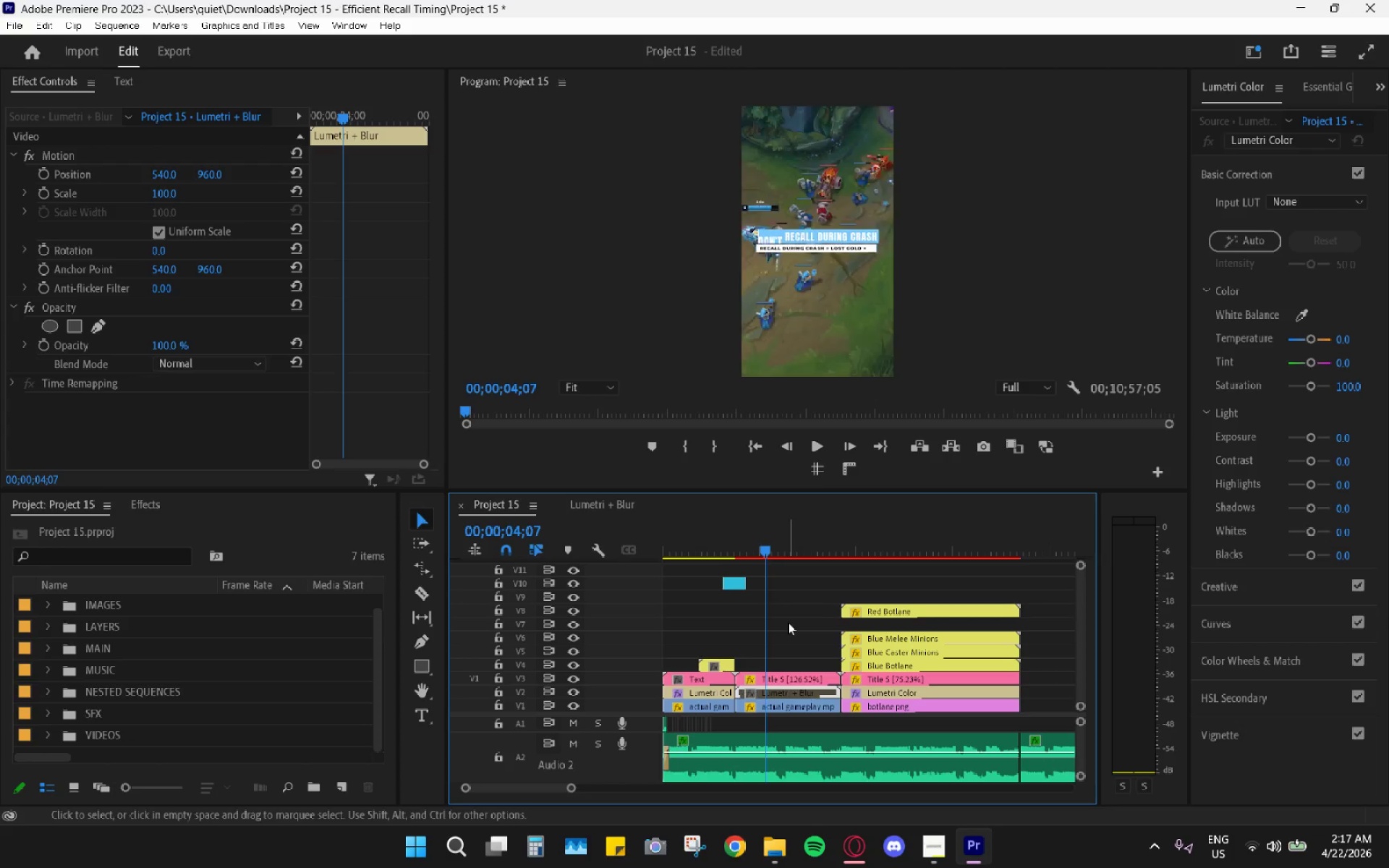 
key(Control+Z)
 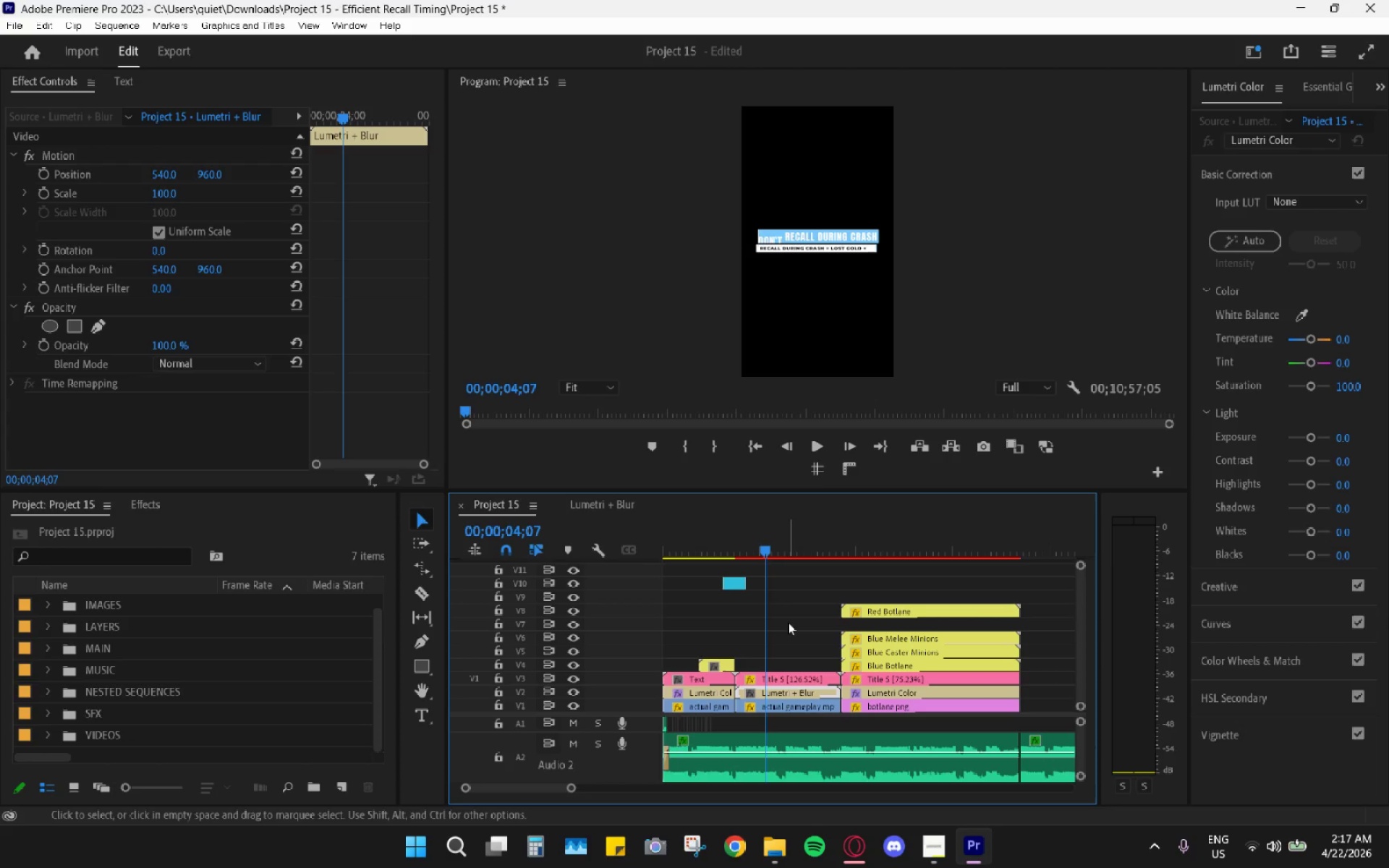 
key(Control+Z)
 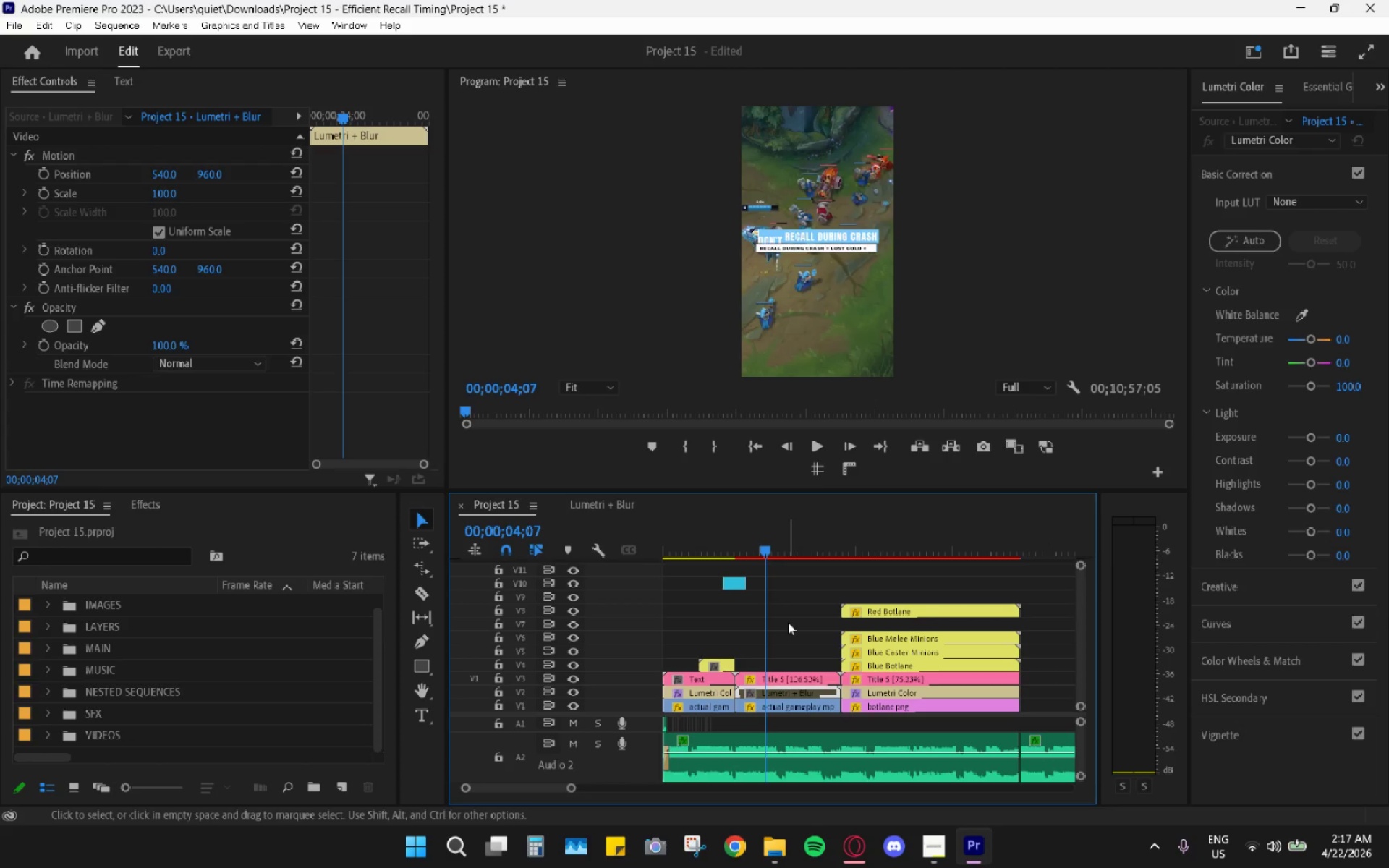 
key(Control+Z)
 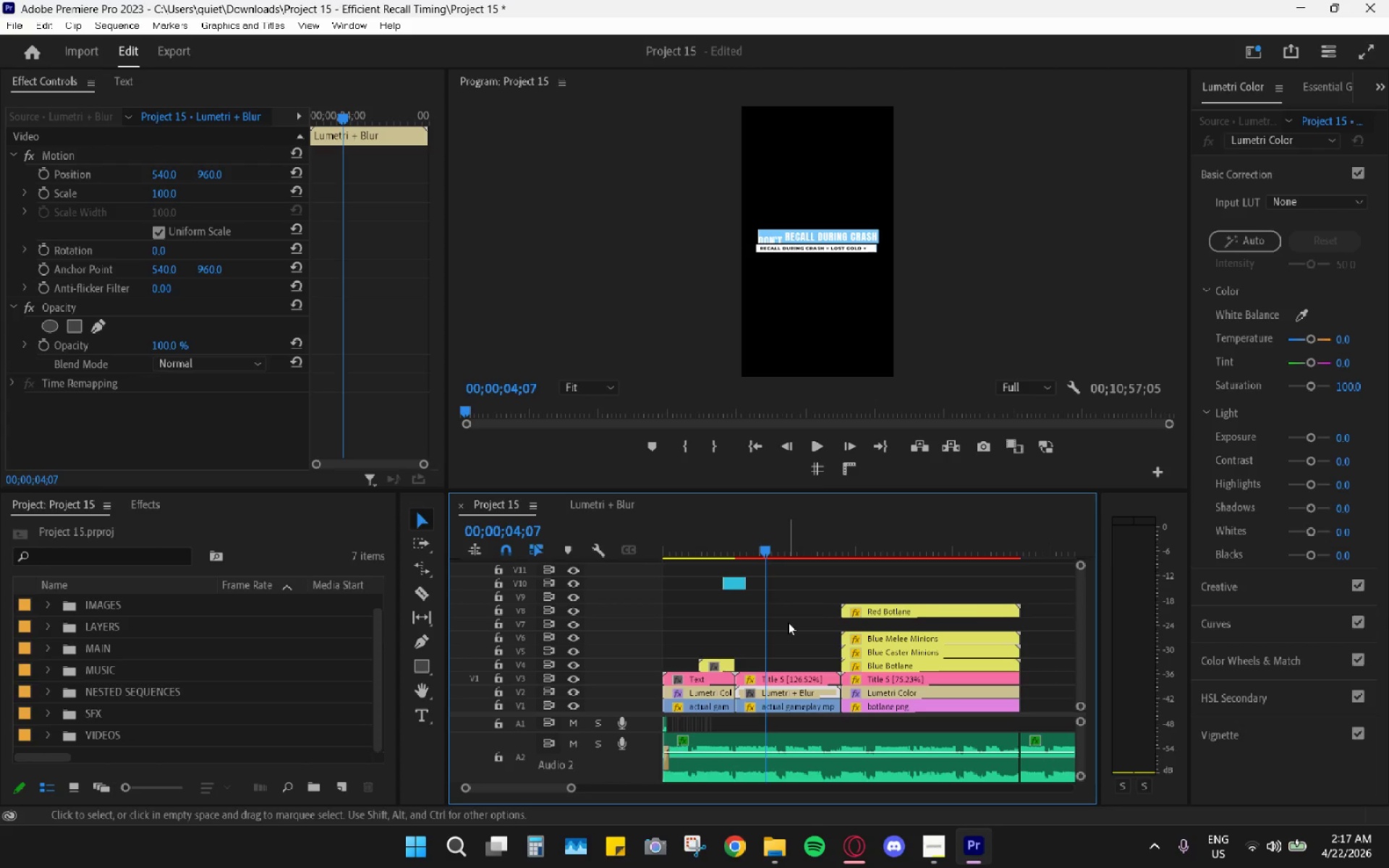 
key(Control+Z)
 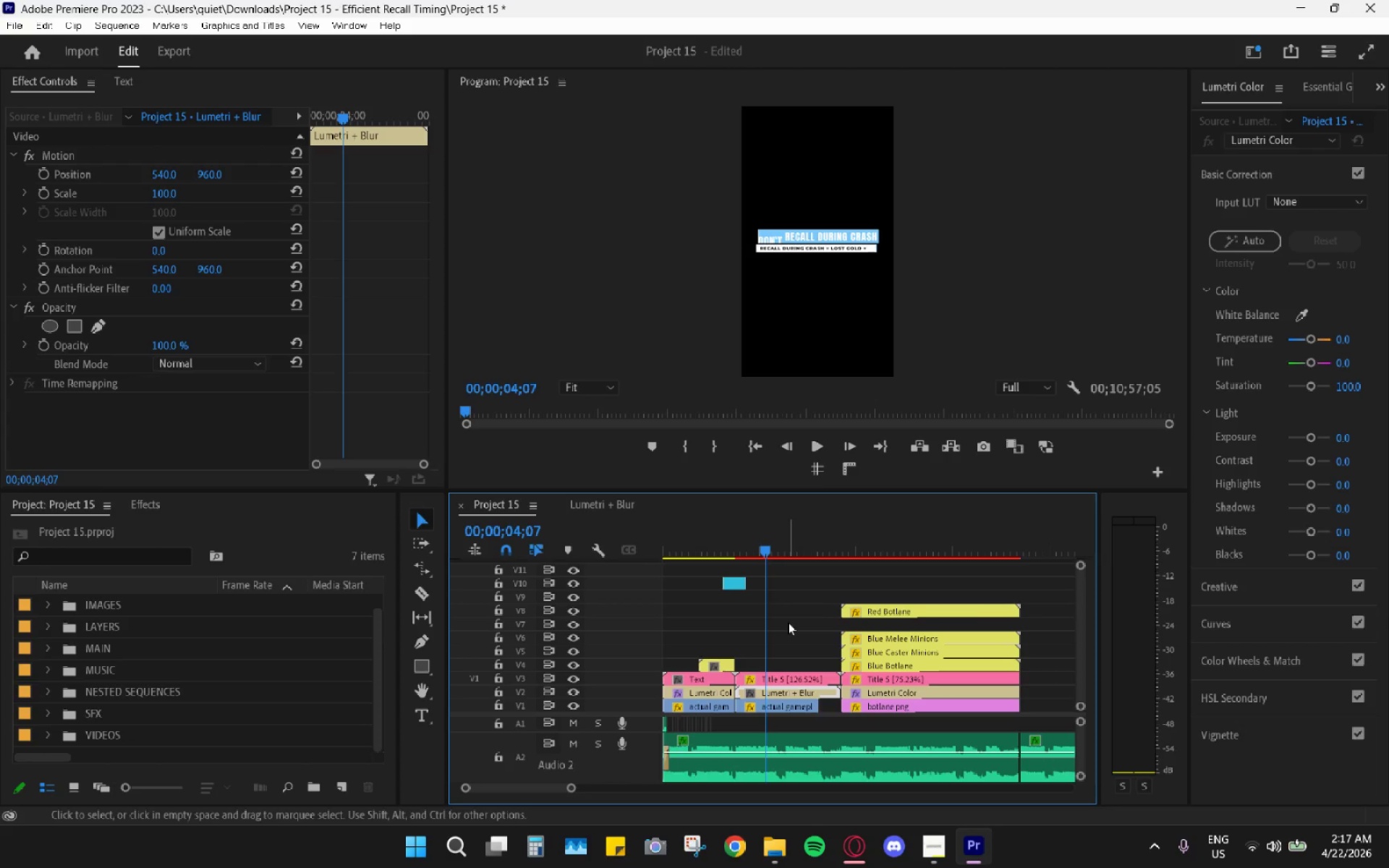 
key(Control+Shift+Z)
 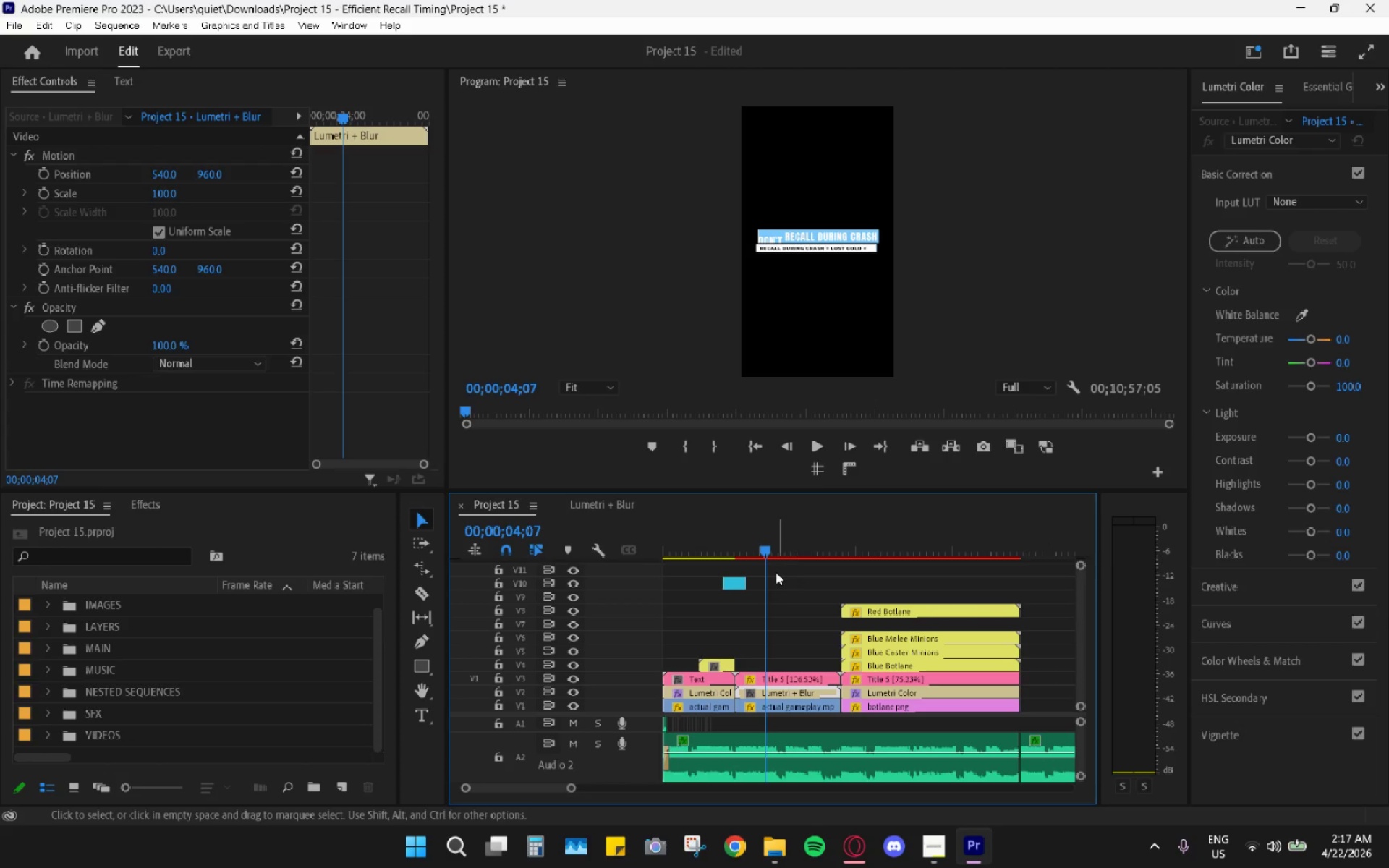 
left_click_drag(start_coordinate=[770, 545], to_coordinate=[825, 549])
 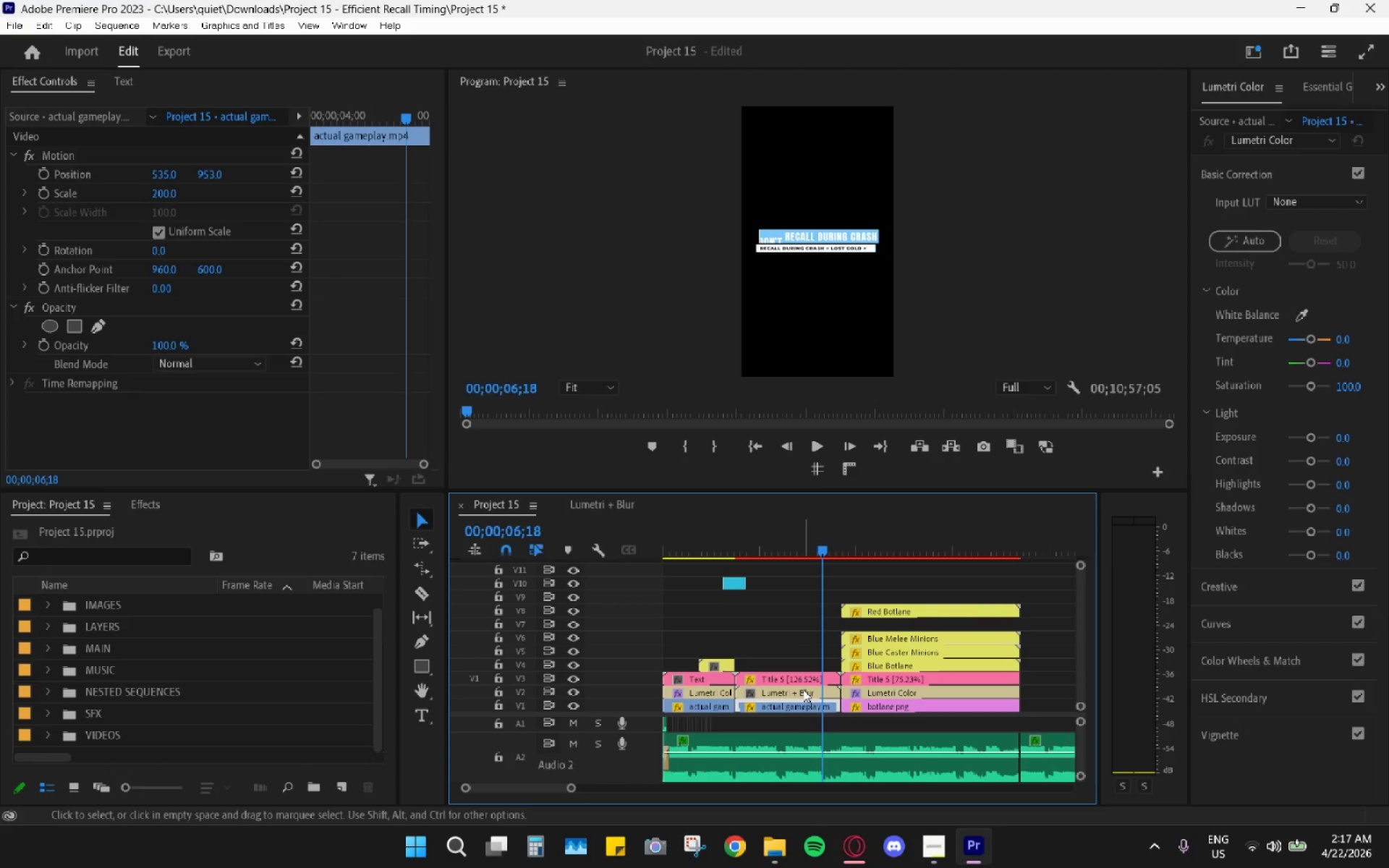 
left_click([803, 689])
 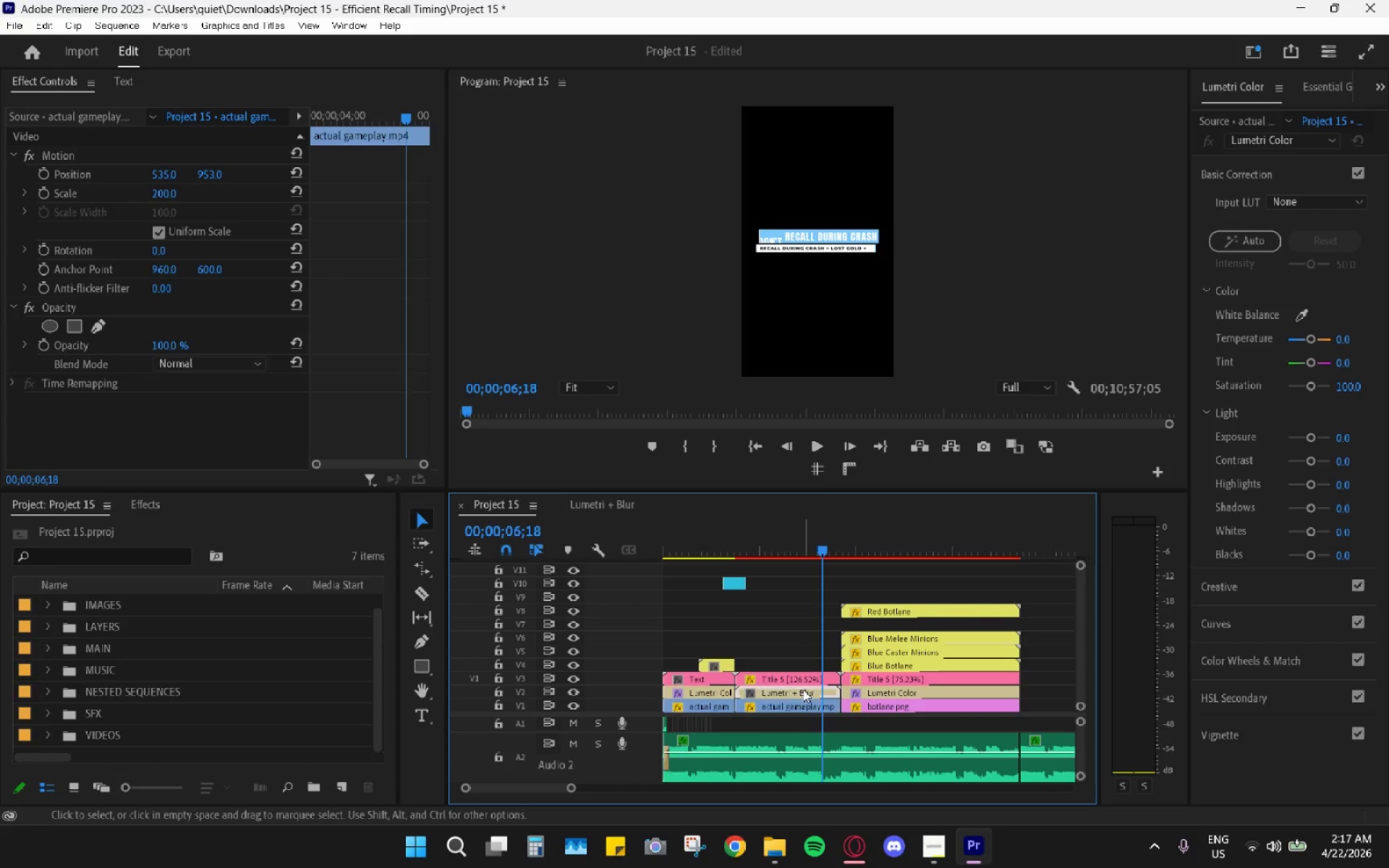 
key(Shift+ShiftLeft)
 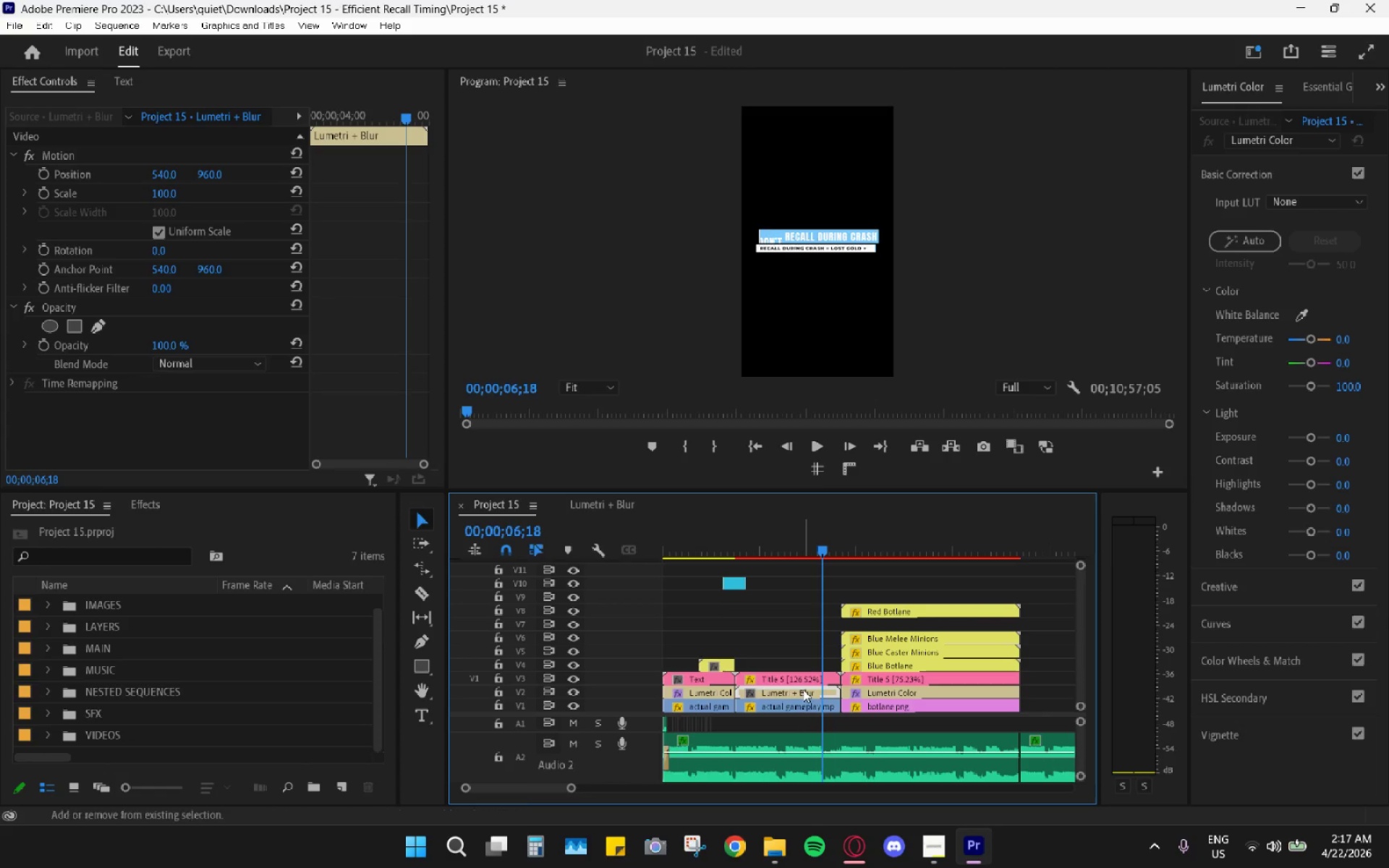 
key(Shift+E)
 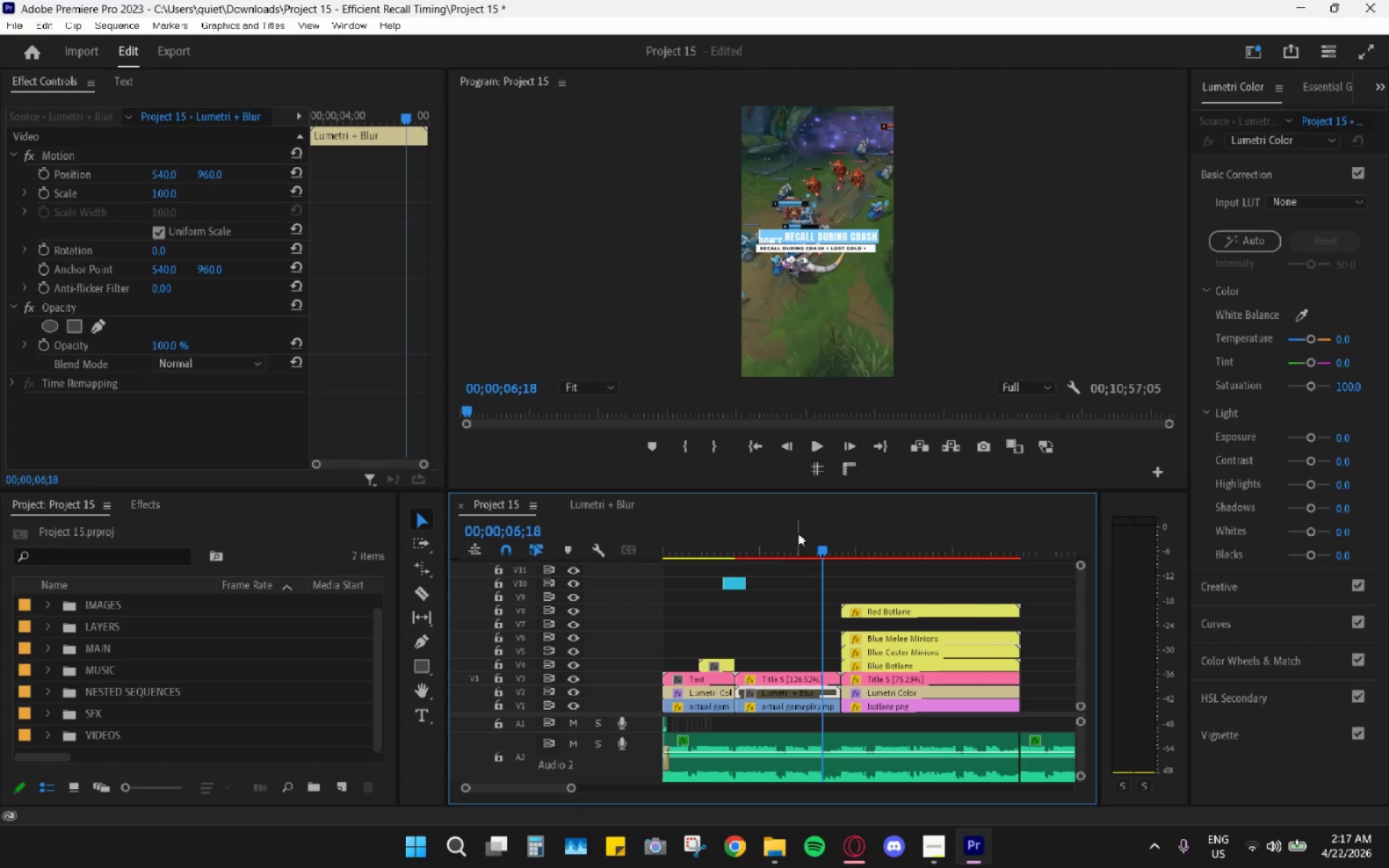 
left_click_drag(start_coordinate=[799, 527], to_coordinate=[787, 524])
 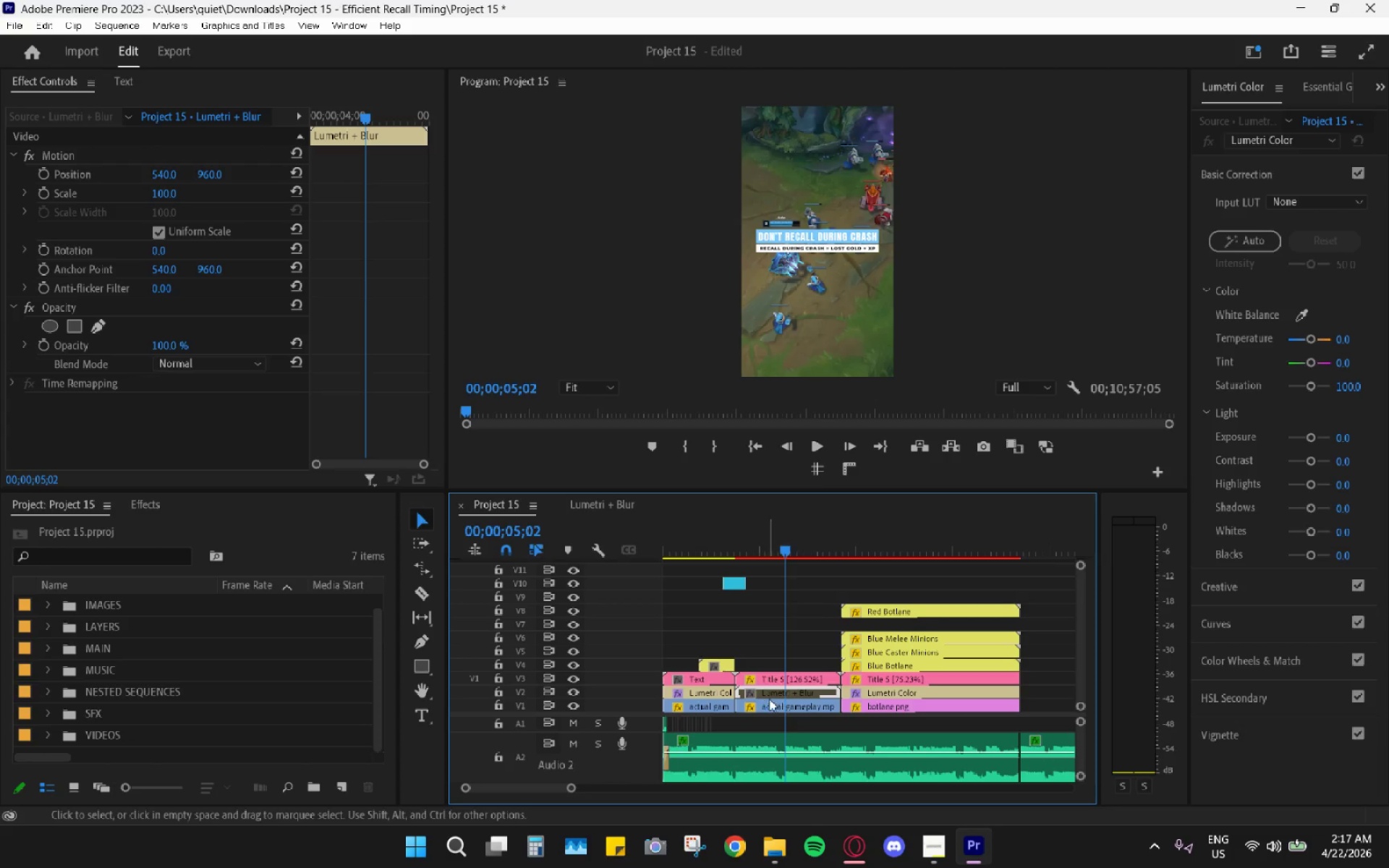 
left_click_drag(start_coordinate=[792, 674], to_coordinate=[802, 630])
 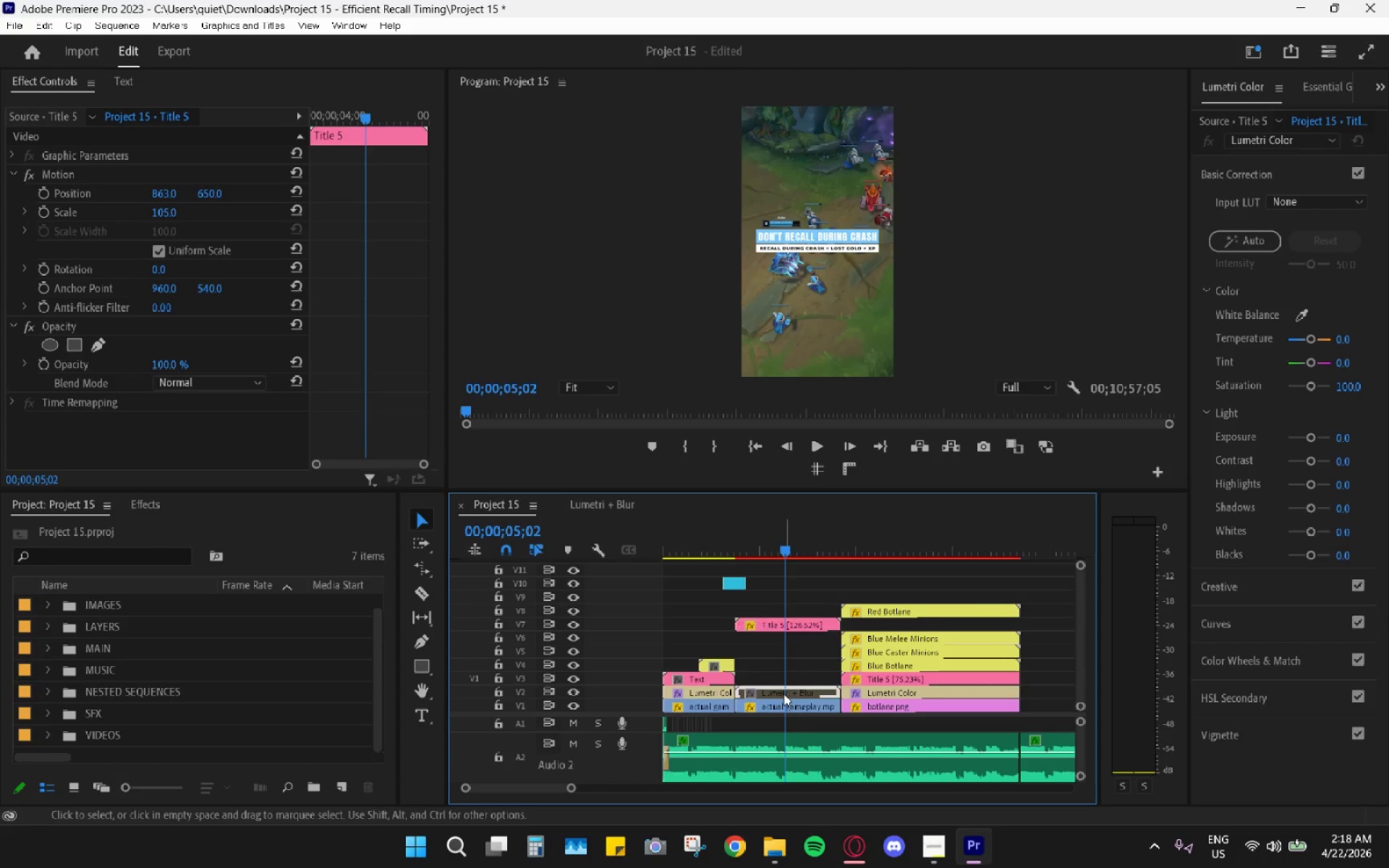 
double_click([784, 694])
 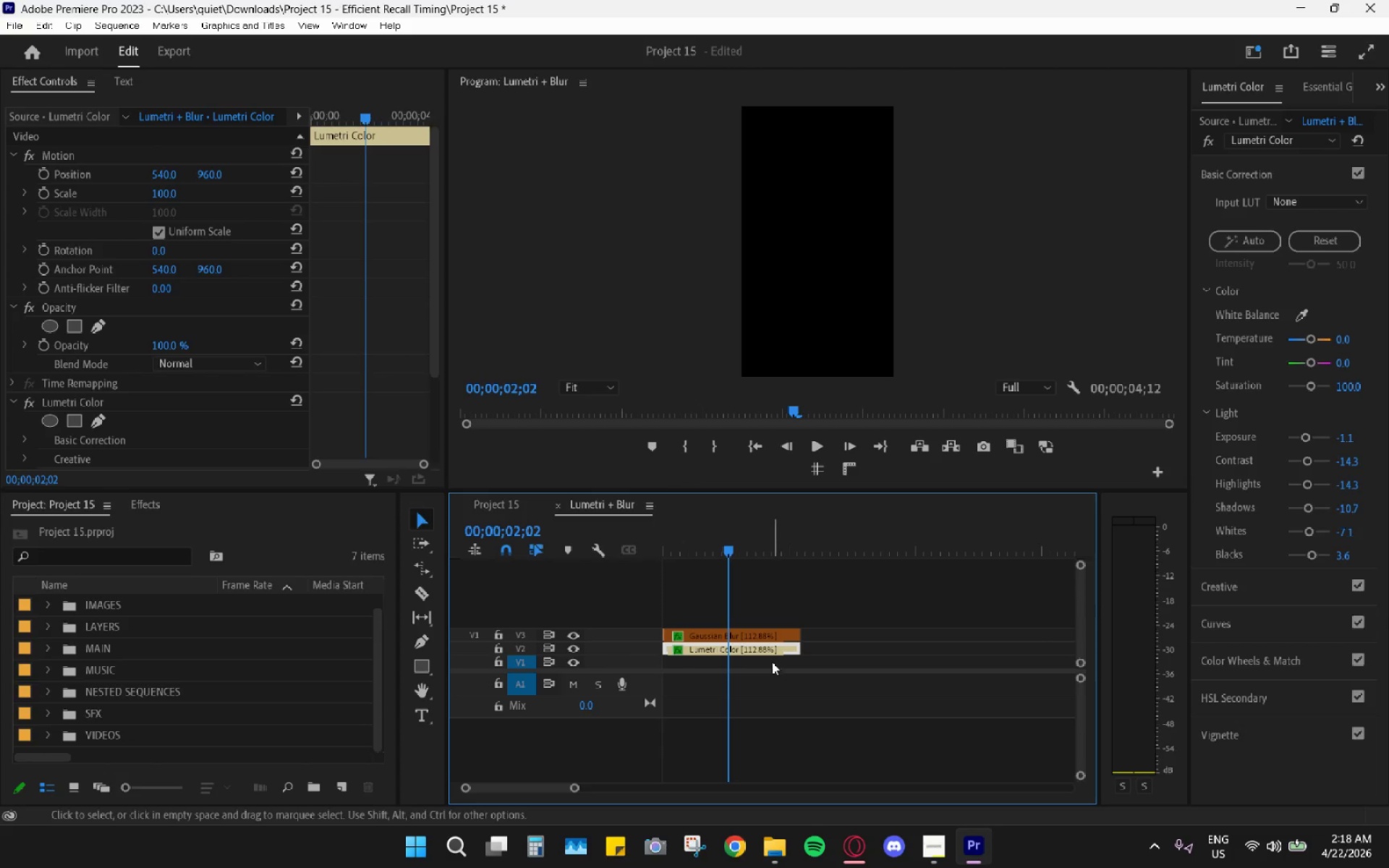 
left_click_drag(start_coordinate=[756, 686], to_coordinate=[776, 634])
 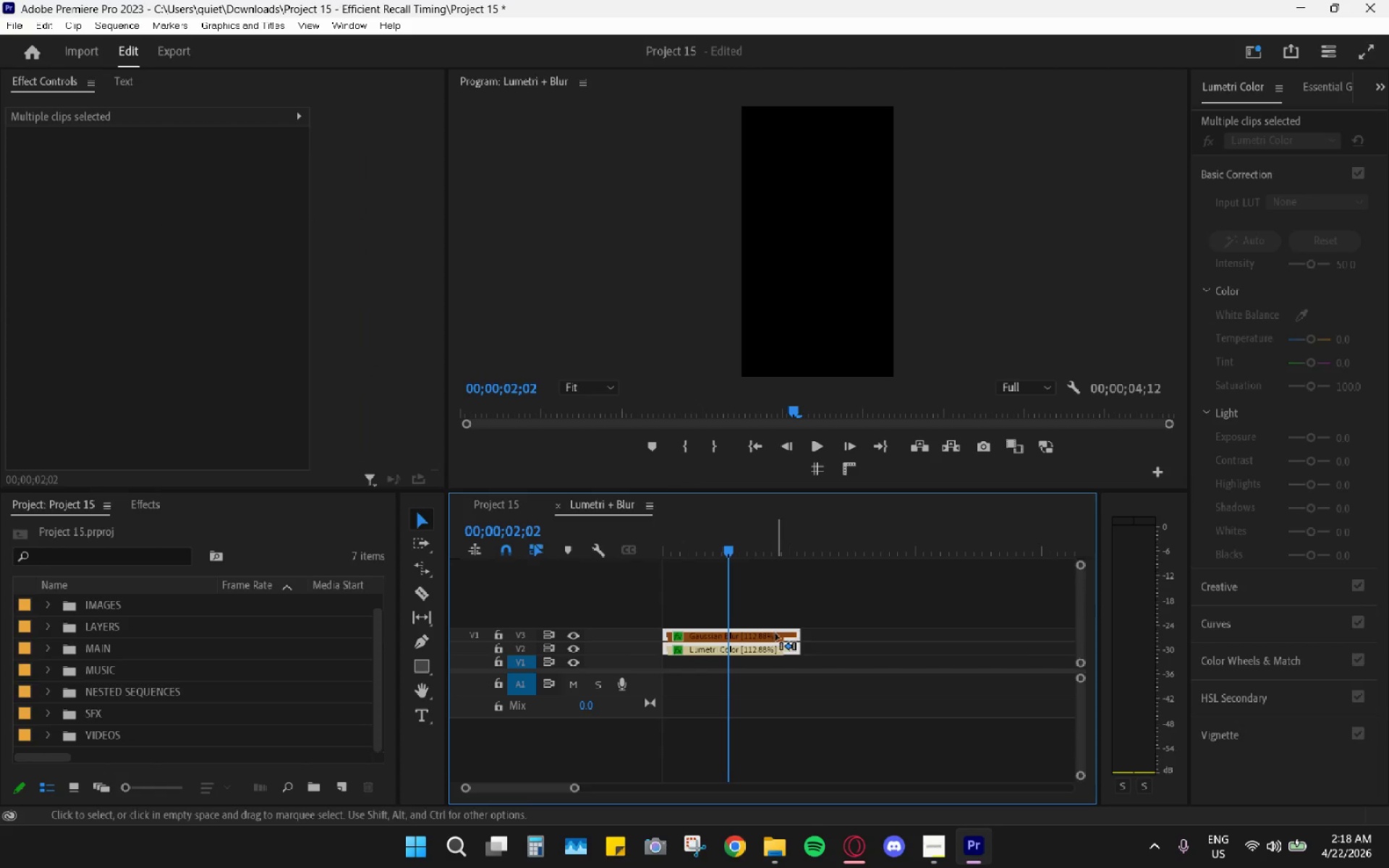 
key(Control+X)
 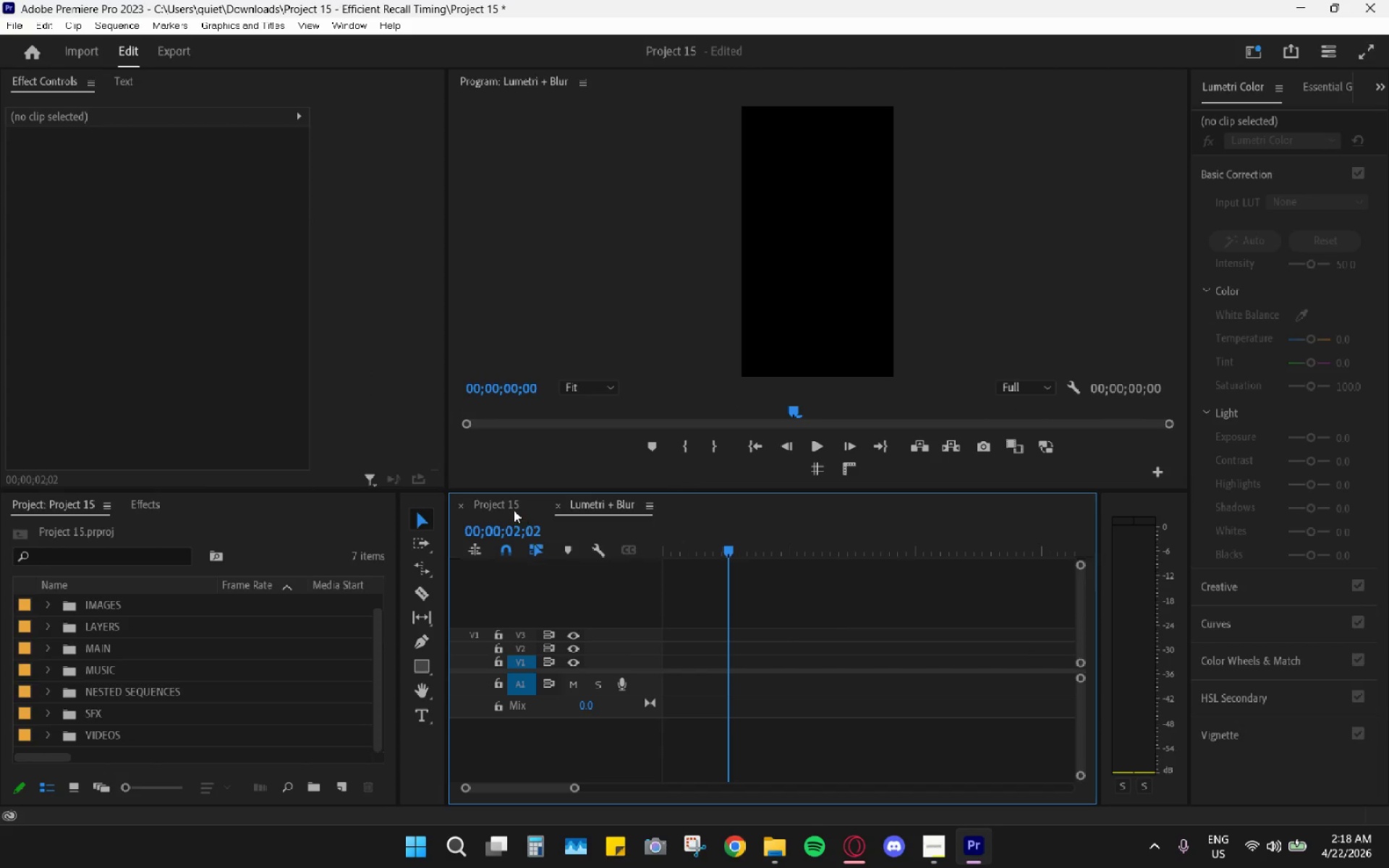 
left_click([511, 509])
 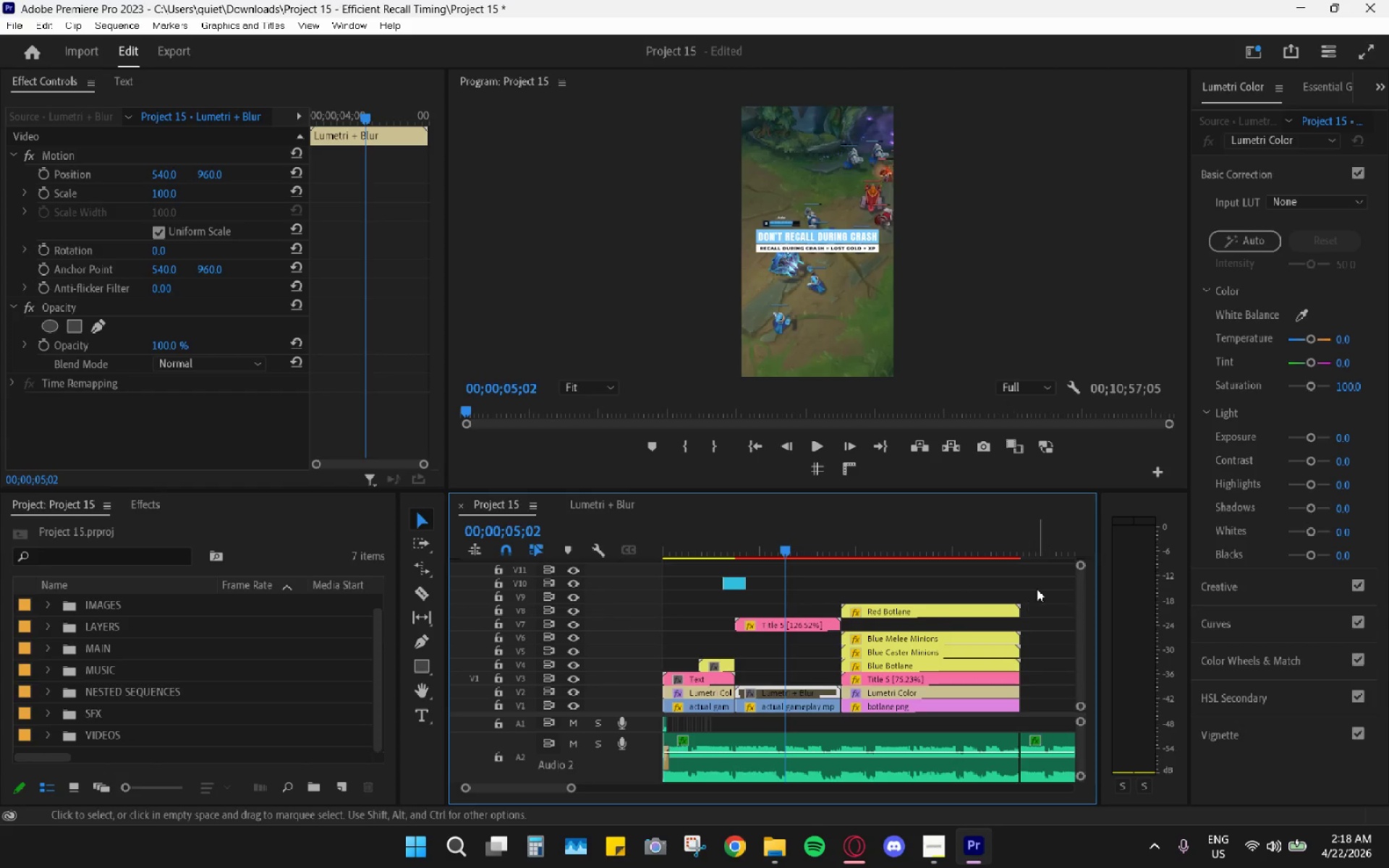 
left_click([1035, 534])
 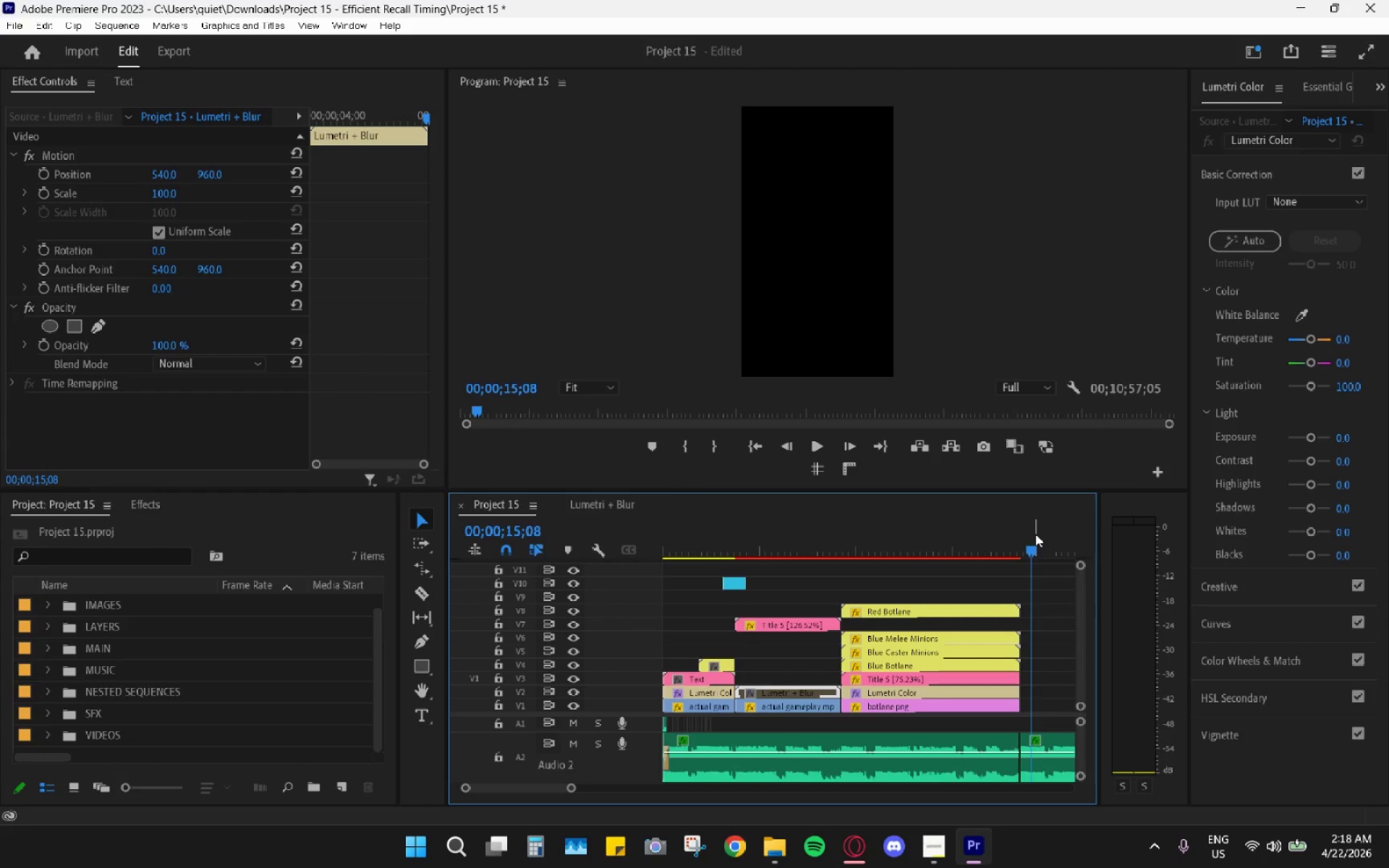 
key(Control+V)
 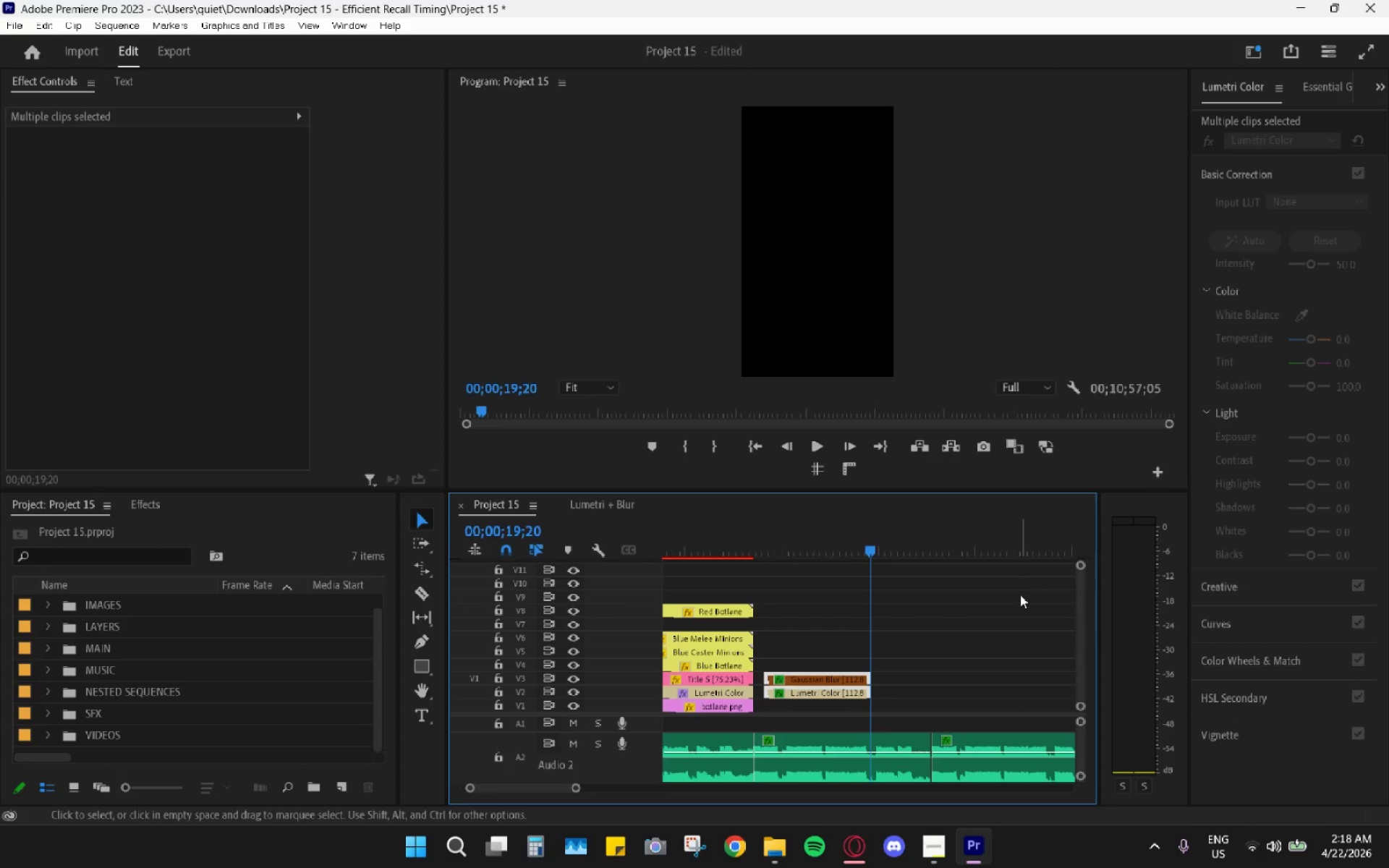 
scroll: coordinate [853, 636], scroll_direction: up, amount: 8.0
 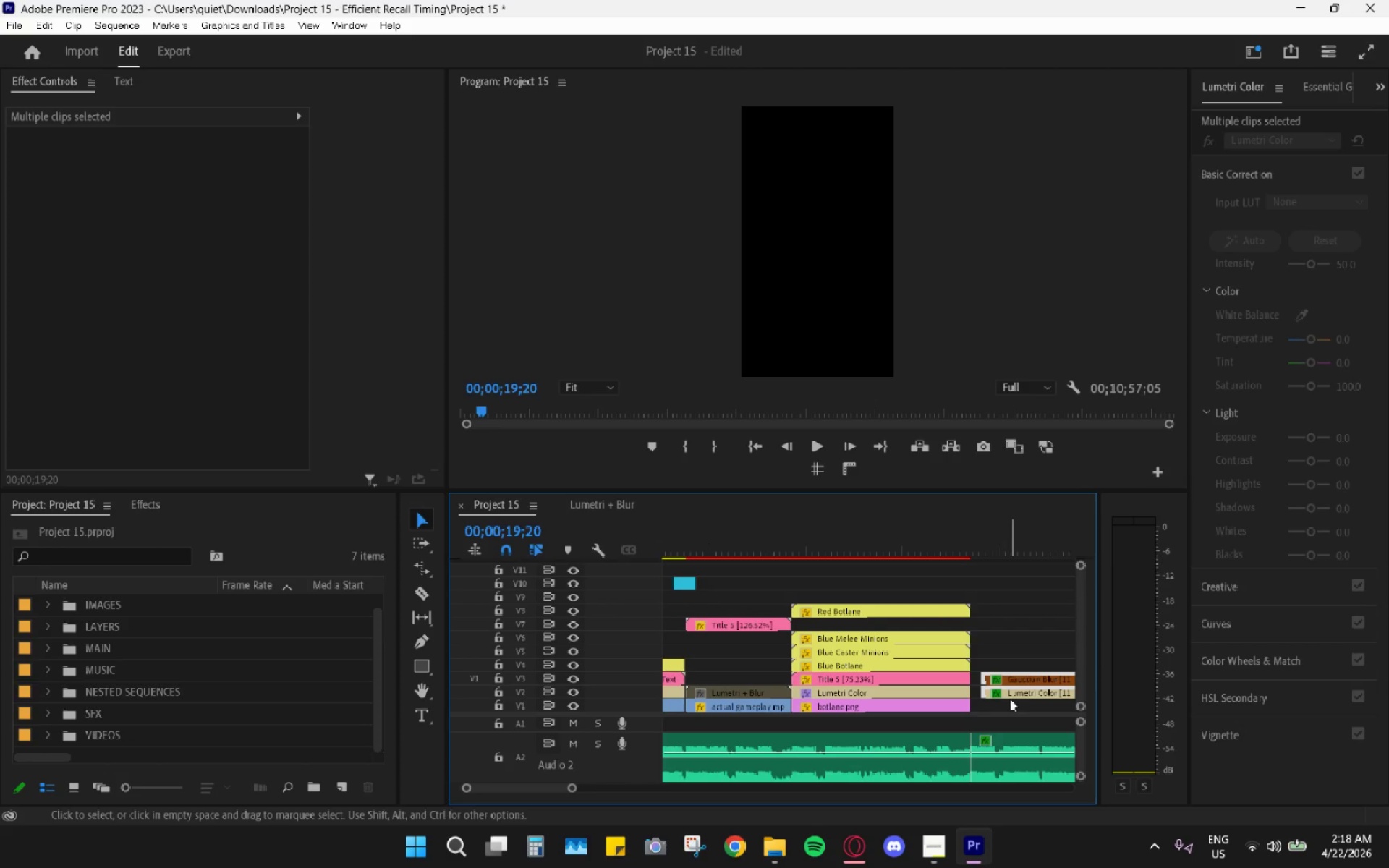 
left_click_drag(start_coordinate=[1020, 694], to_coordinate=[723, 689])
 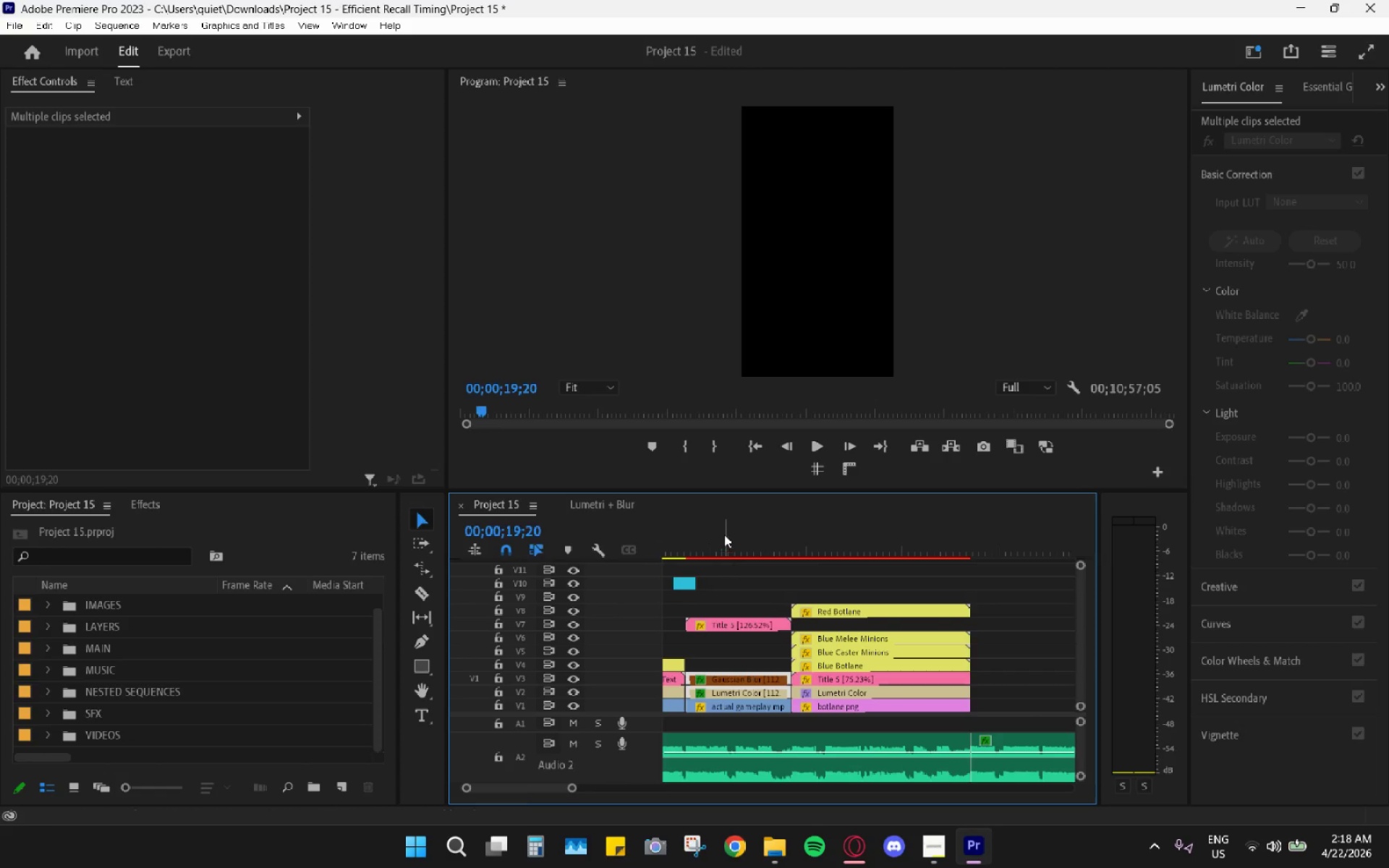 
left_click([724, 535])
 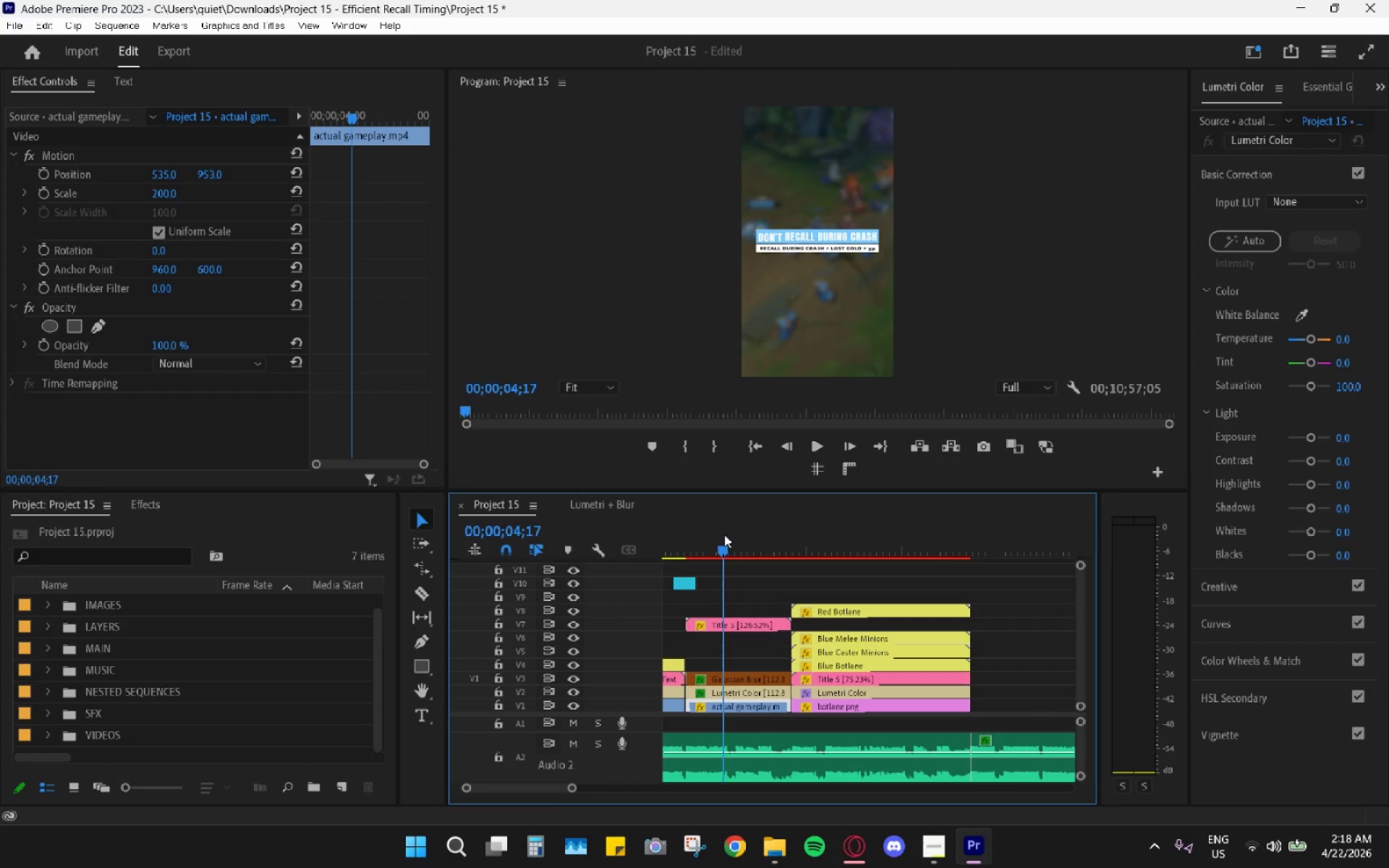 
left_click_drag(start_coordinate=[724, 535], to_coordinate=[735, 537])
 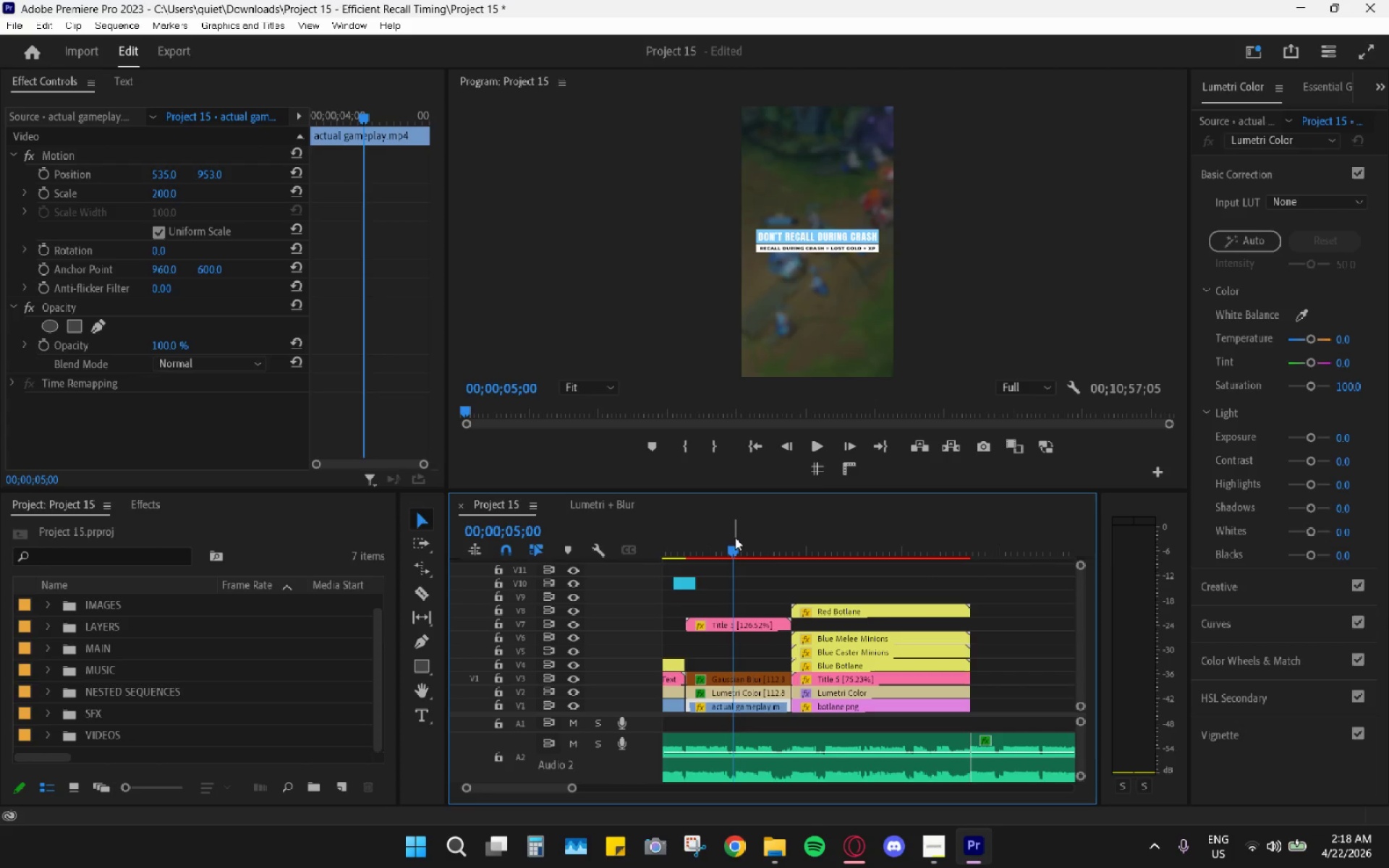 
wait(12.16)
 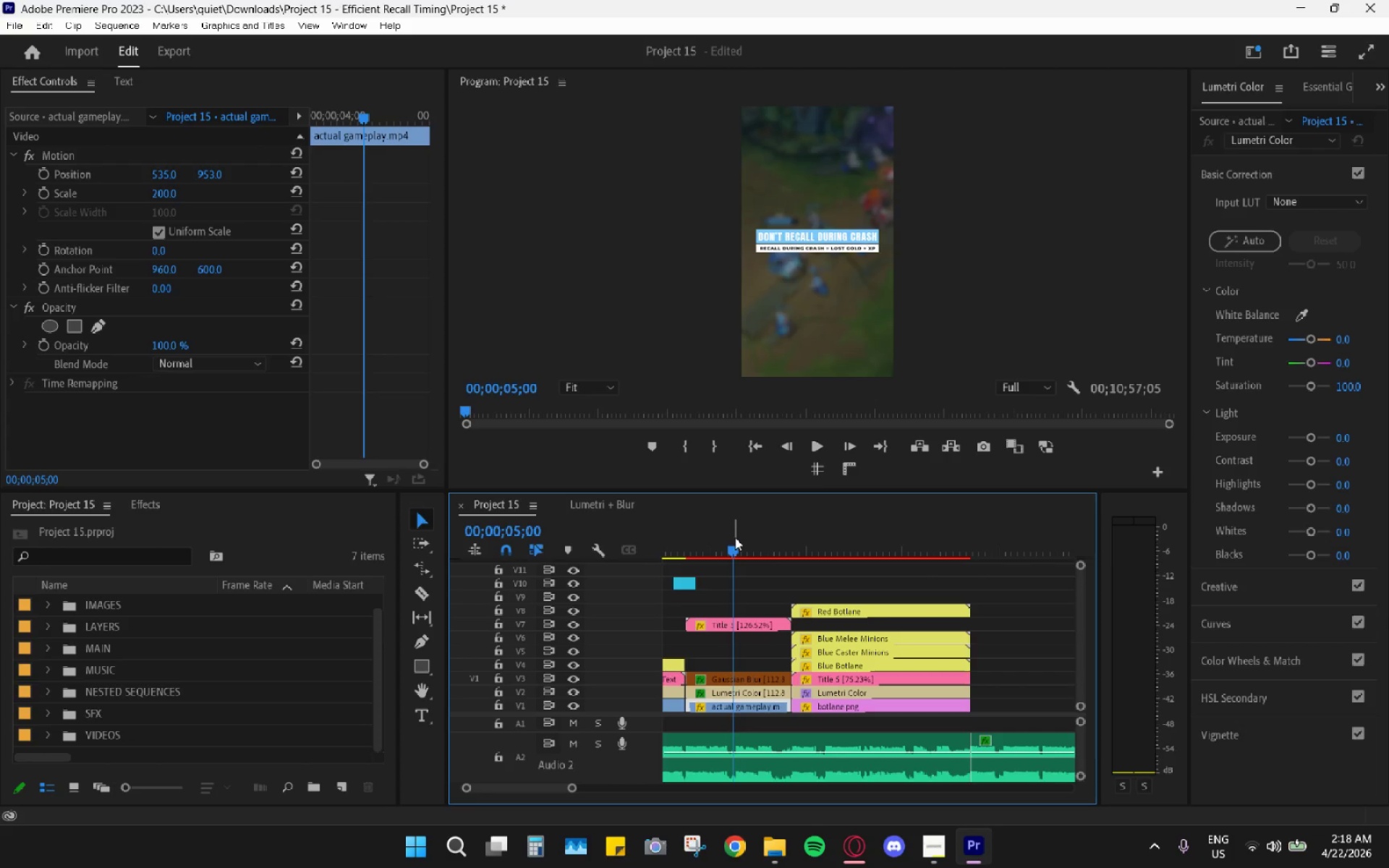 
scroll: coordinate [736, 643], scroll_direction: up, amount: 4.0
 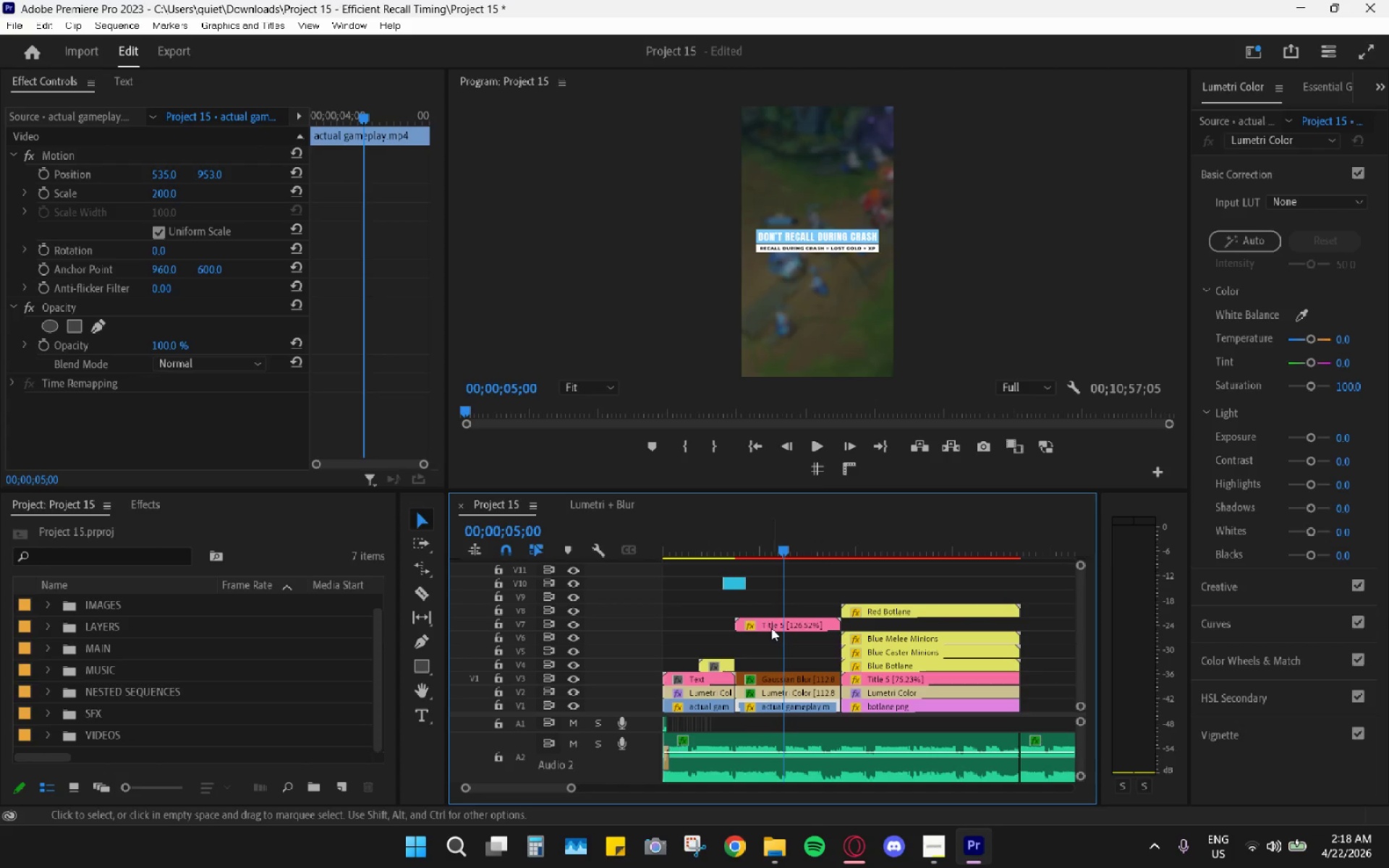 
left_click_drag(start_coordinate=[771, 628], to_coordinate=[764, 665])
 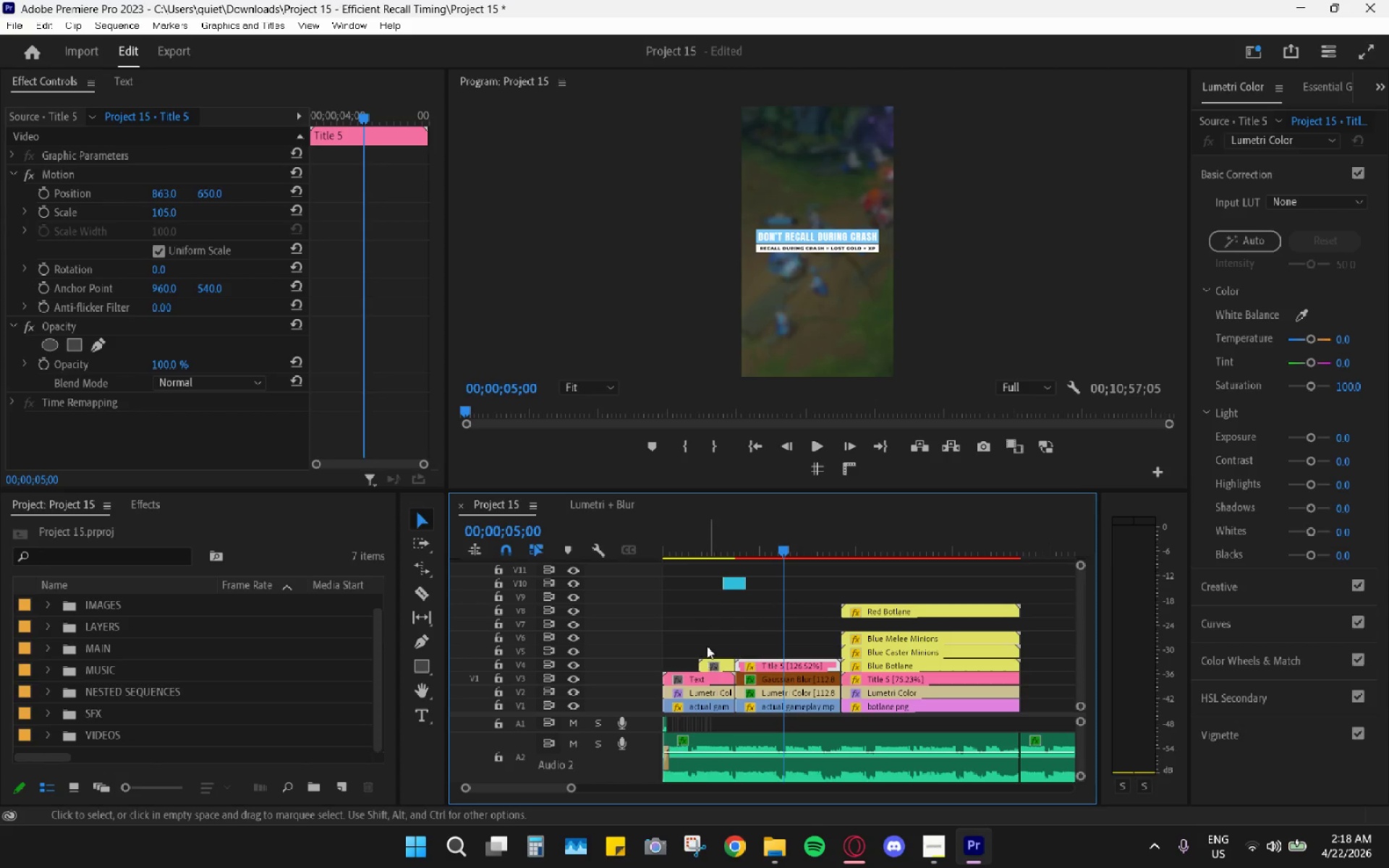 
left_click_drag(start_coordinate=[671, 635], to_coordinate=[710, 677])
 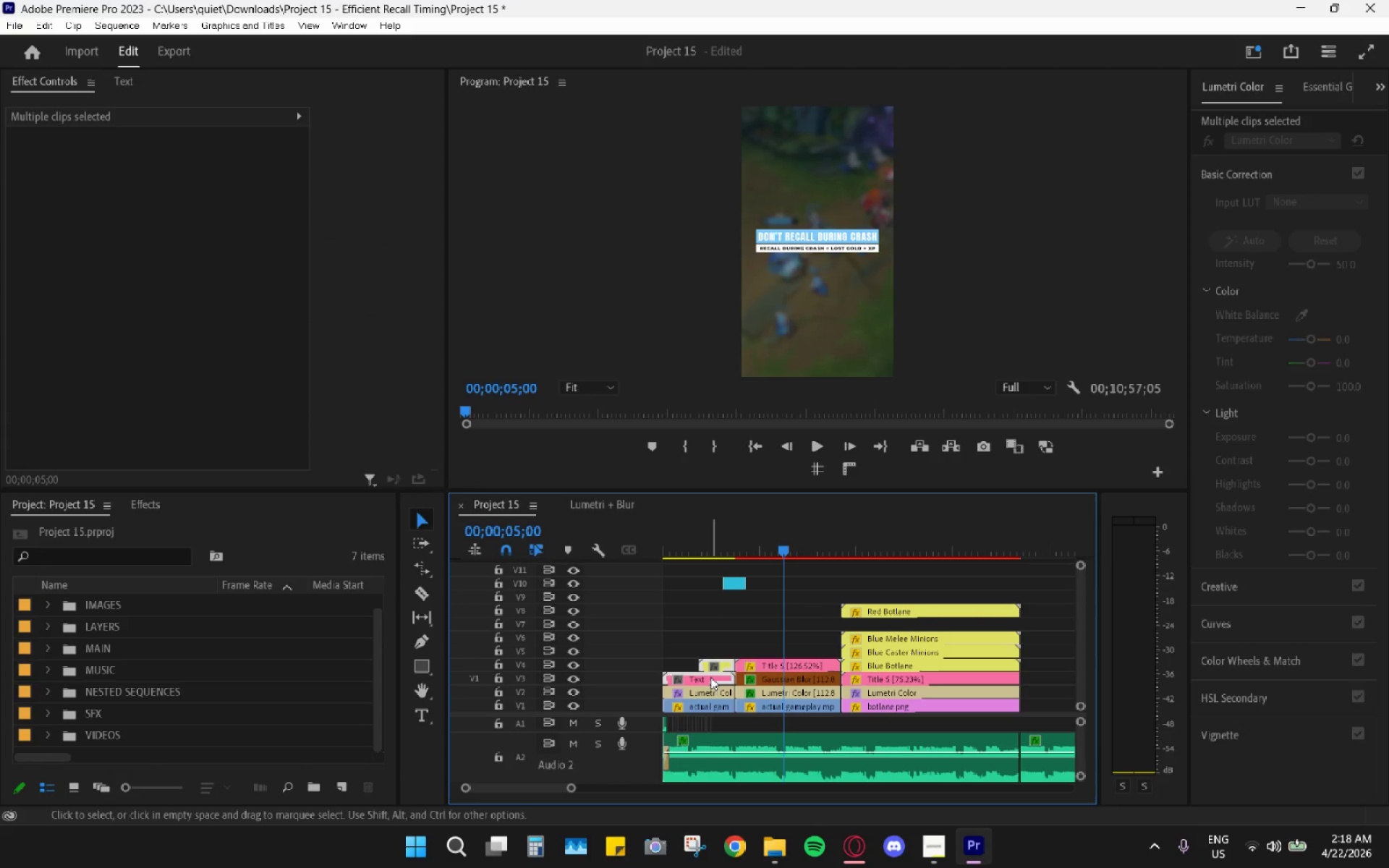 
left_click_drag(start_coordinate=[710, 677], to_coordinate=[710, 665])
 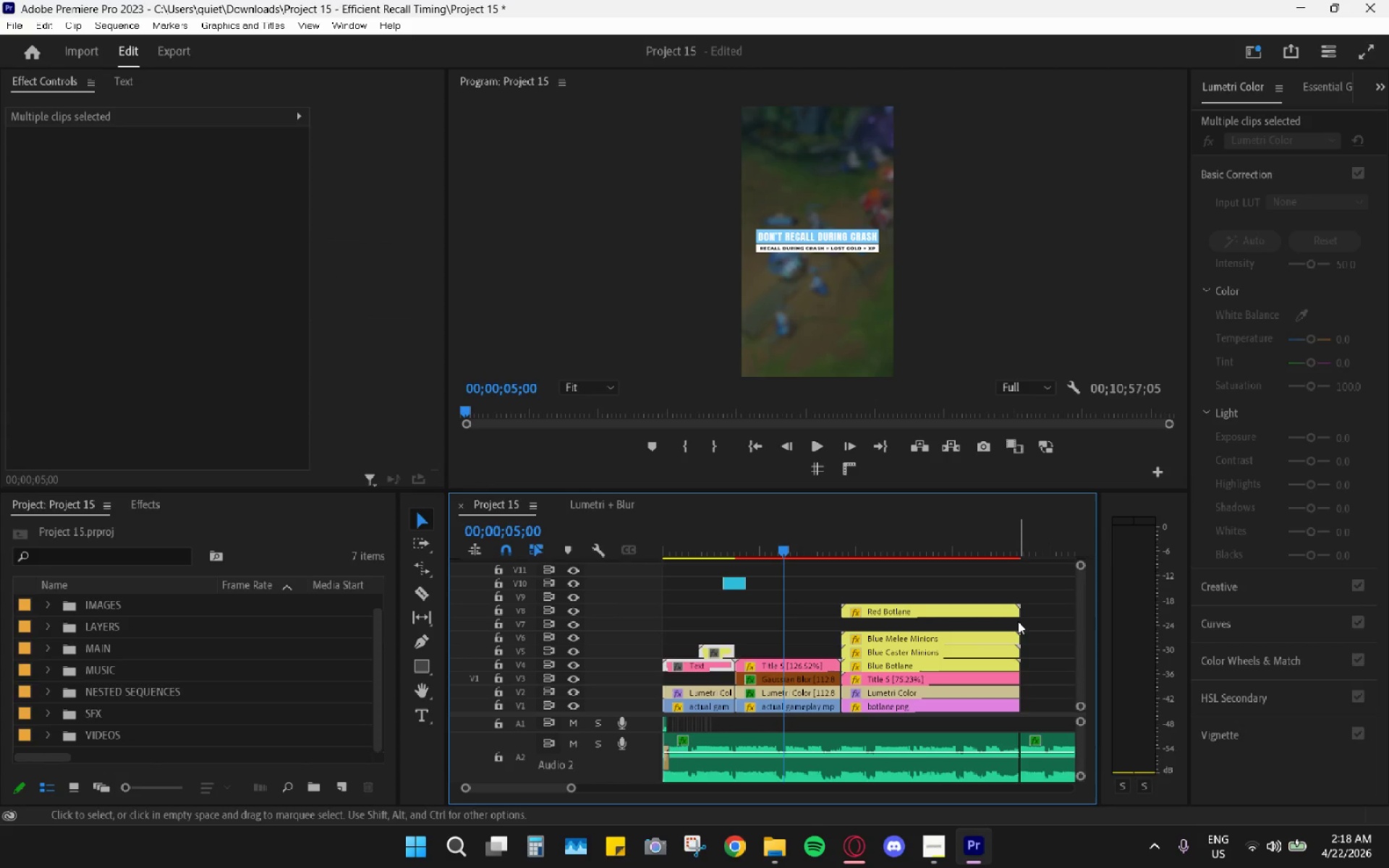 
left_click_drag(start_coordinate=[1035, 629], to_coordinate=[991, 676])
 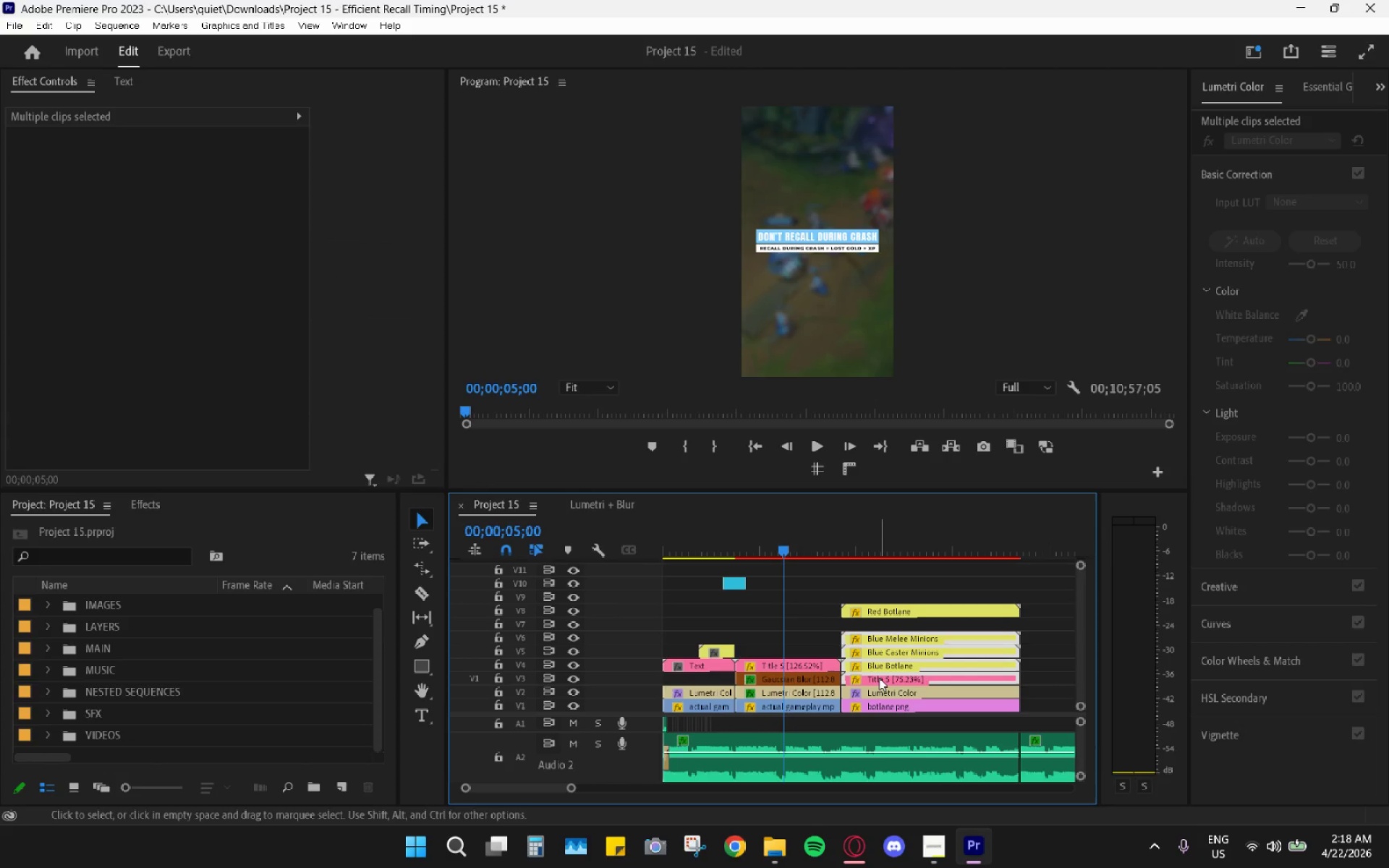 
left_click_drag(start_coordinate=[879, 678], to_coordinate=[880, 667])
 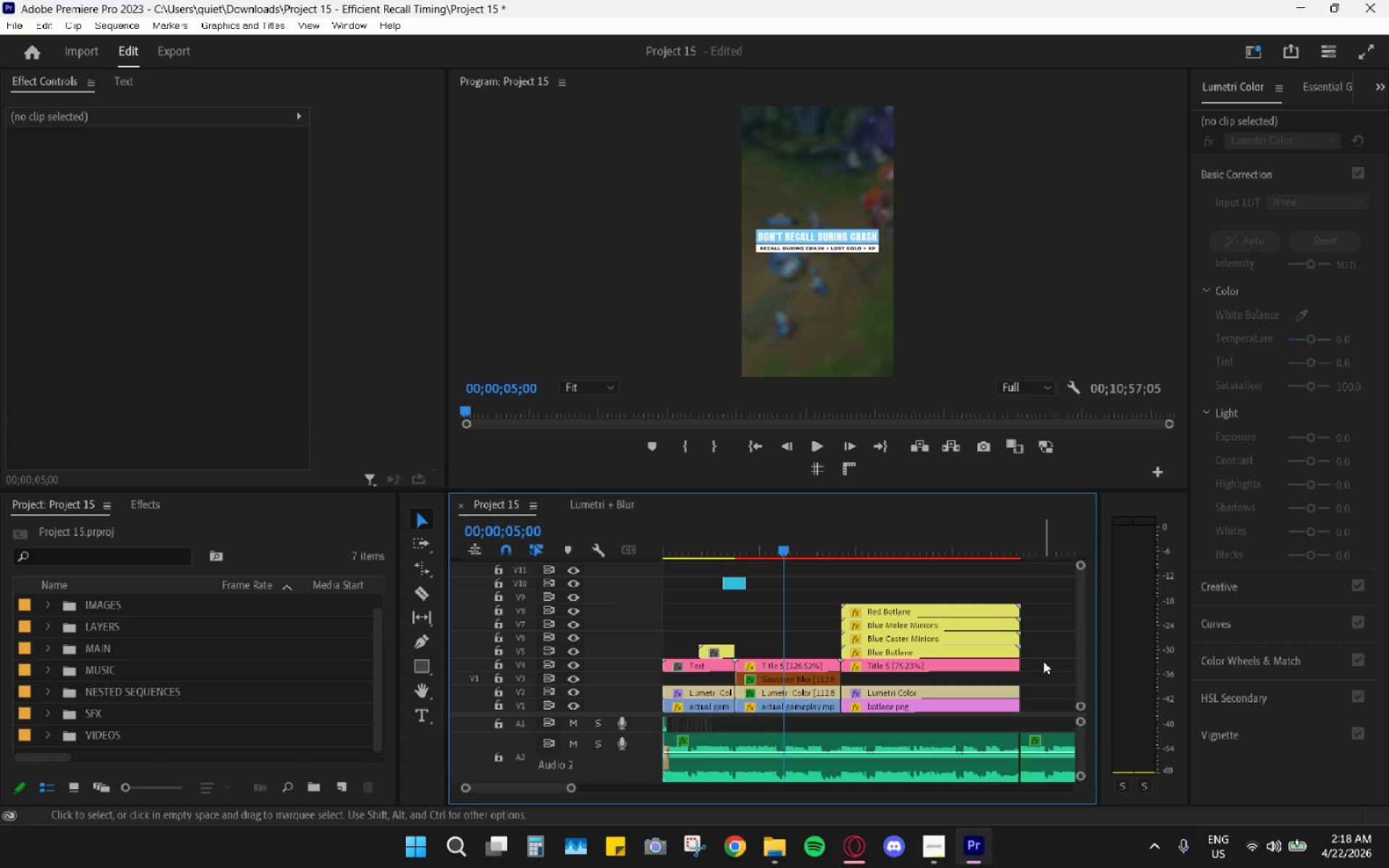 
left_click_drag(start_coordinate=[865, 525], to_coordinate=[739, 553])
 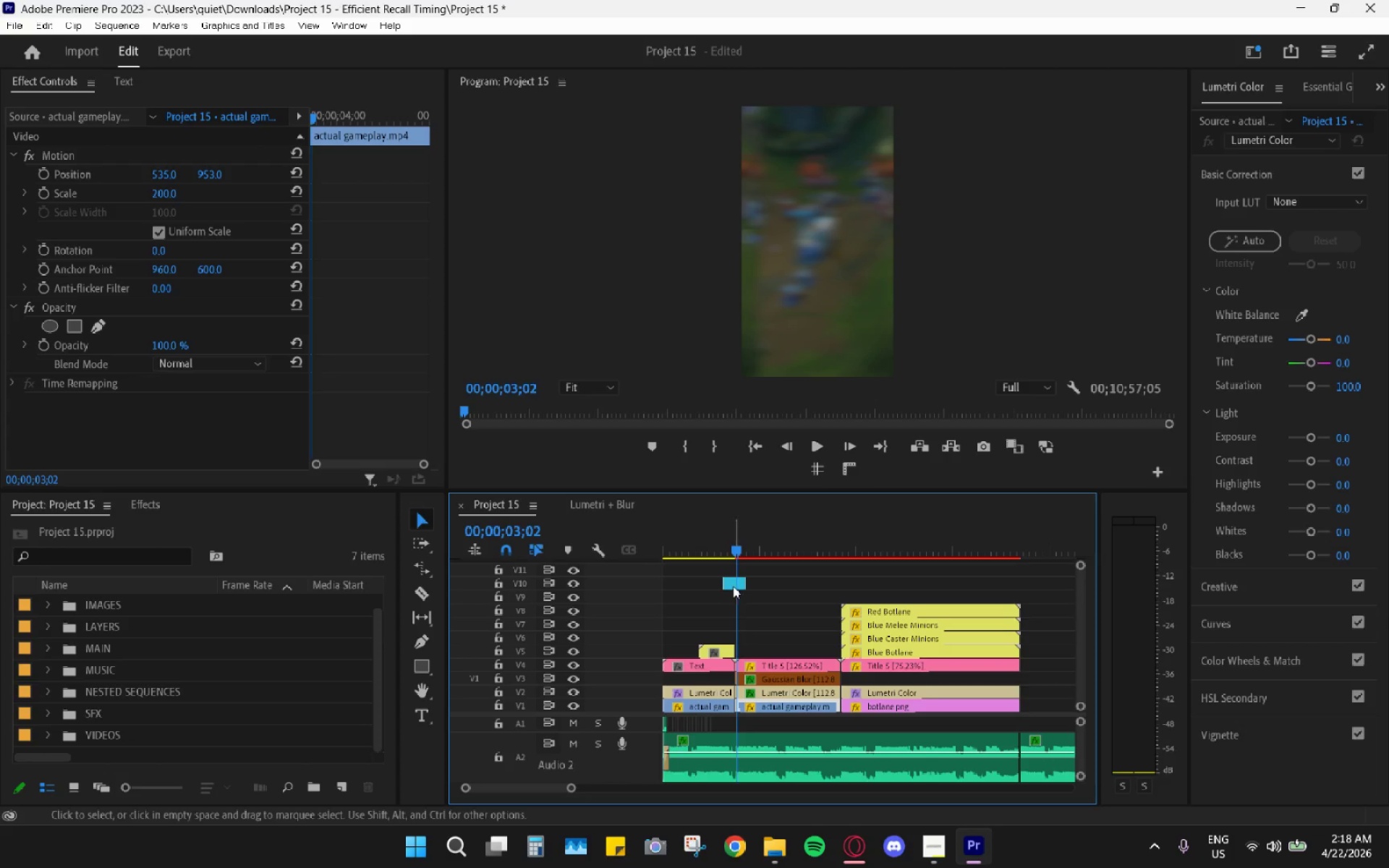 
left_click_drag(start_coordinate=[733, 586], to_coordinate=[731, 635])
 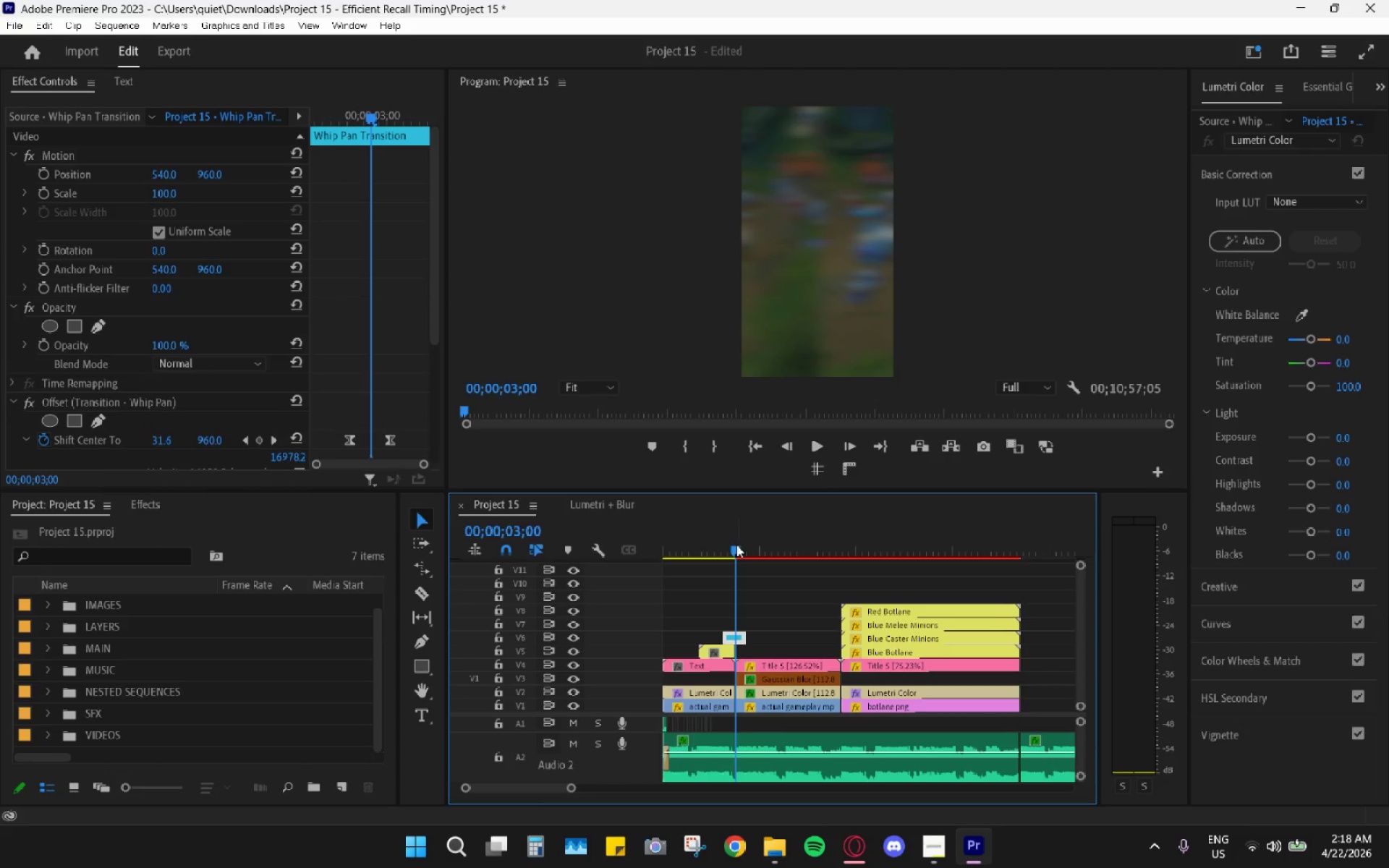 
wait(12.75)
 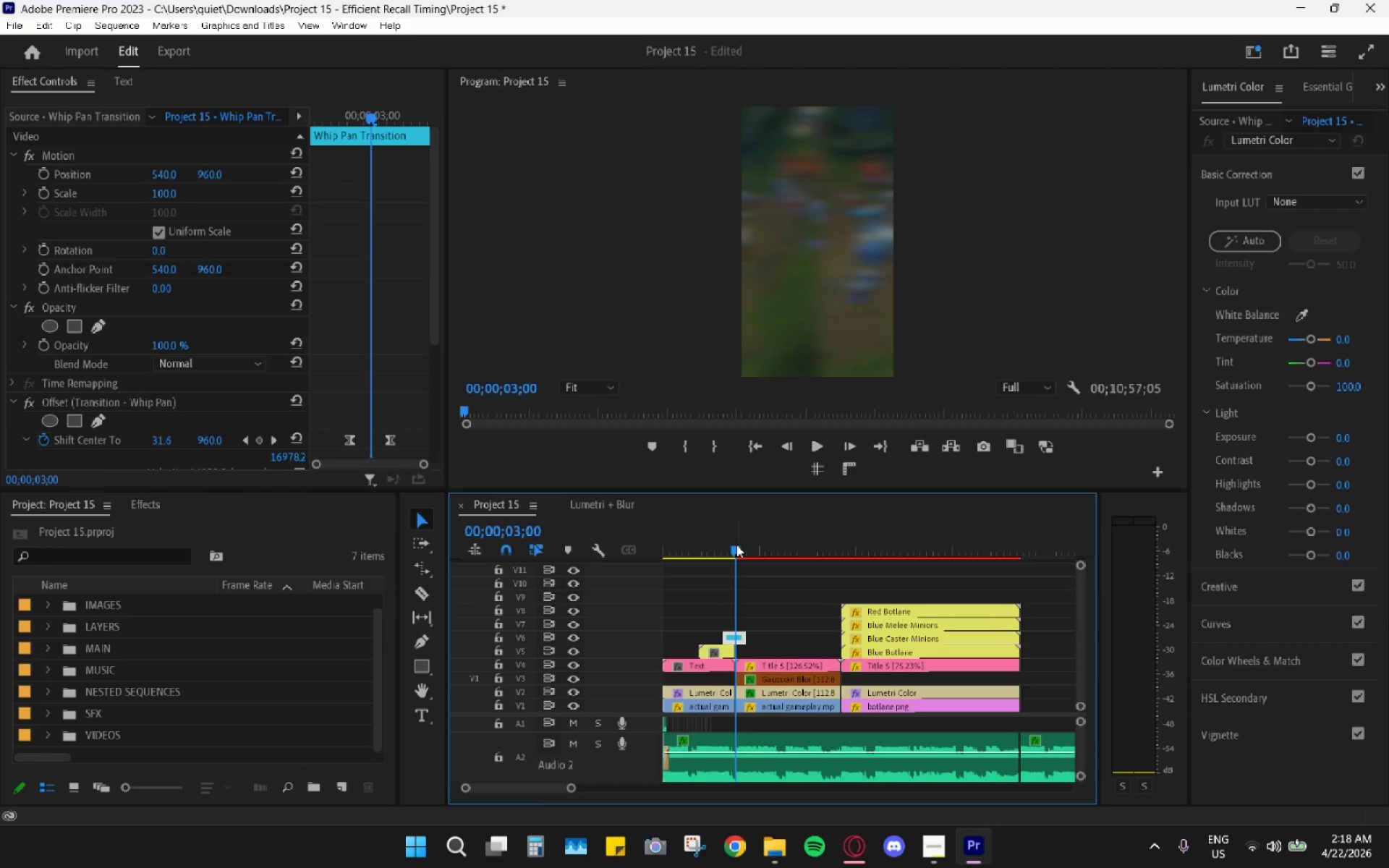 
mouse_move([767, 742])
 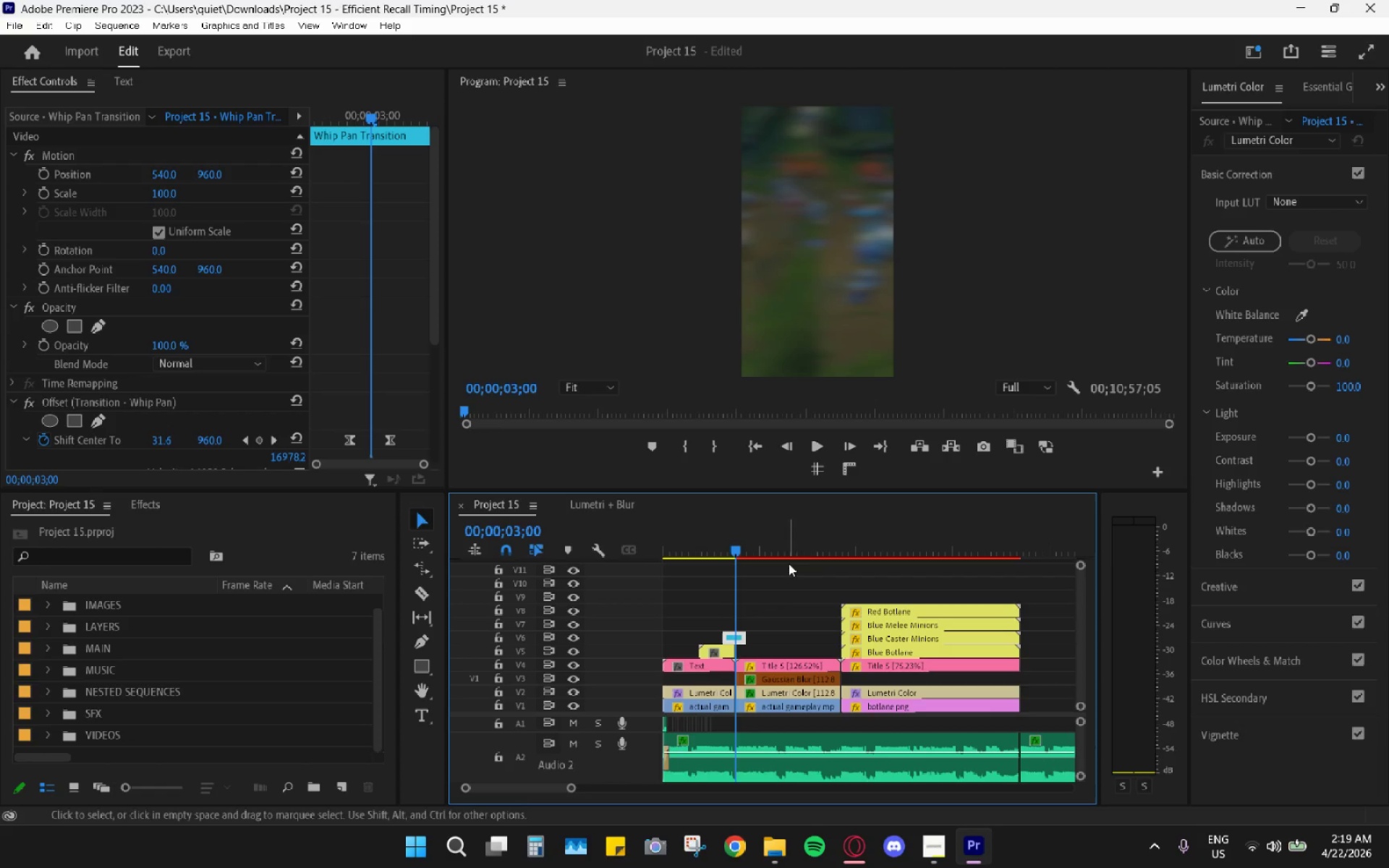 
left_click_drag(start_coordinate=[819, 550], to_coordinate=[844, 547])
 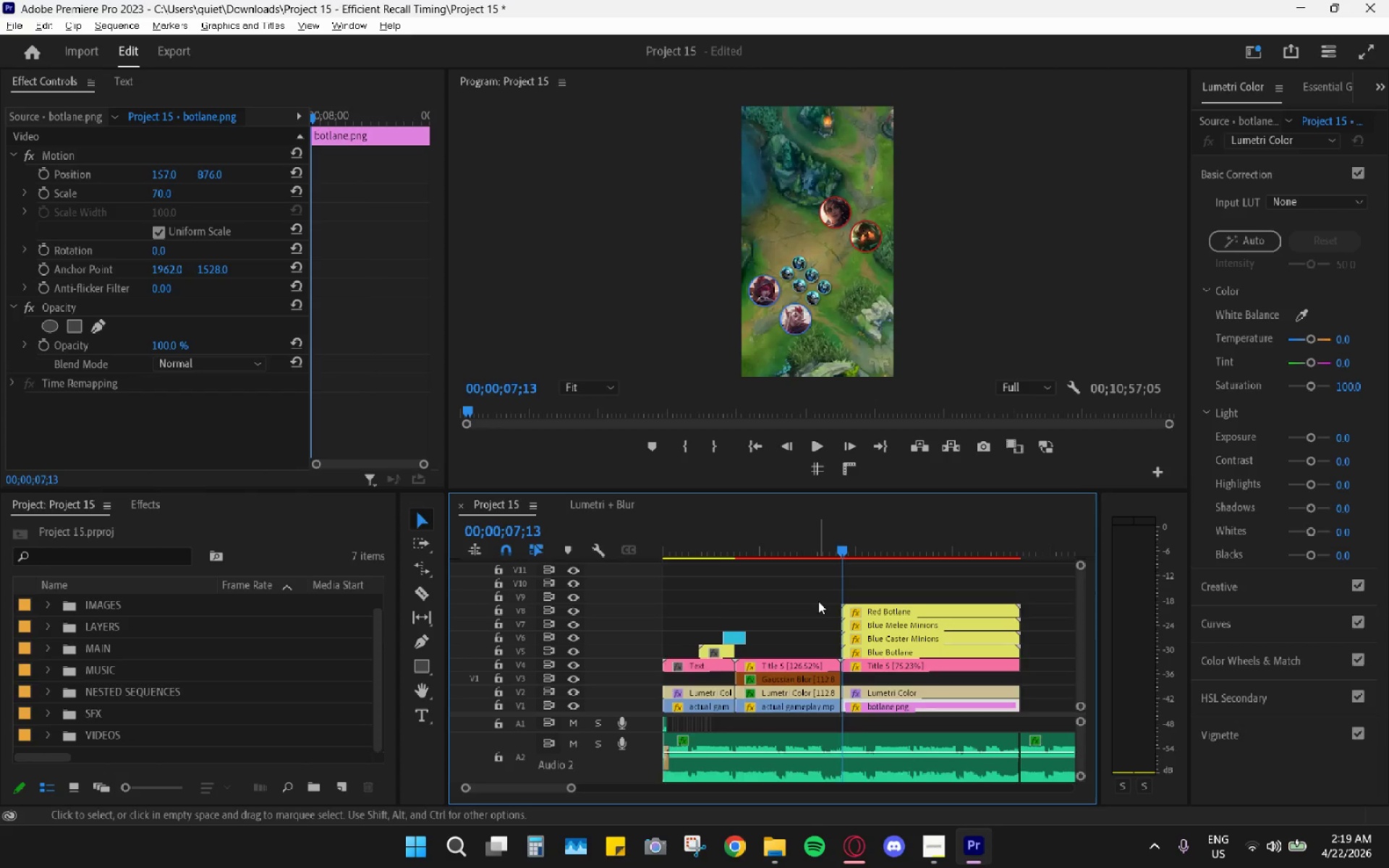 
hold_key(key=AltLeft, duration=0.47)
scroll: coordinate [828, 603], scroll_direction: up, amount: 8.0
 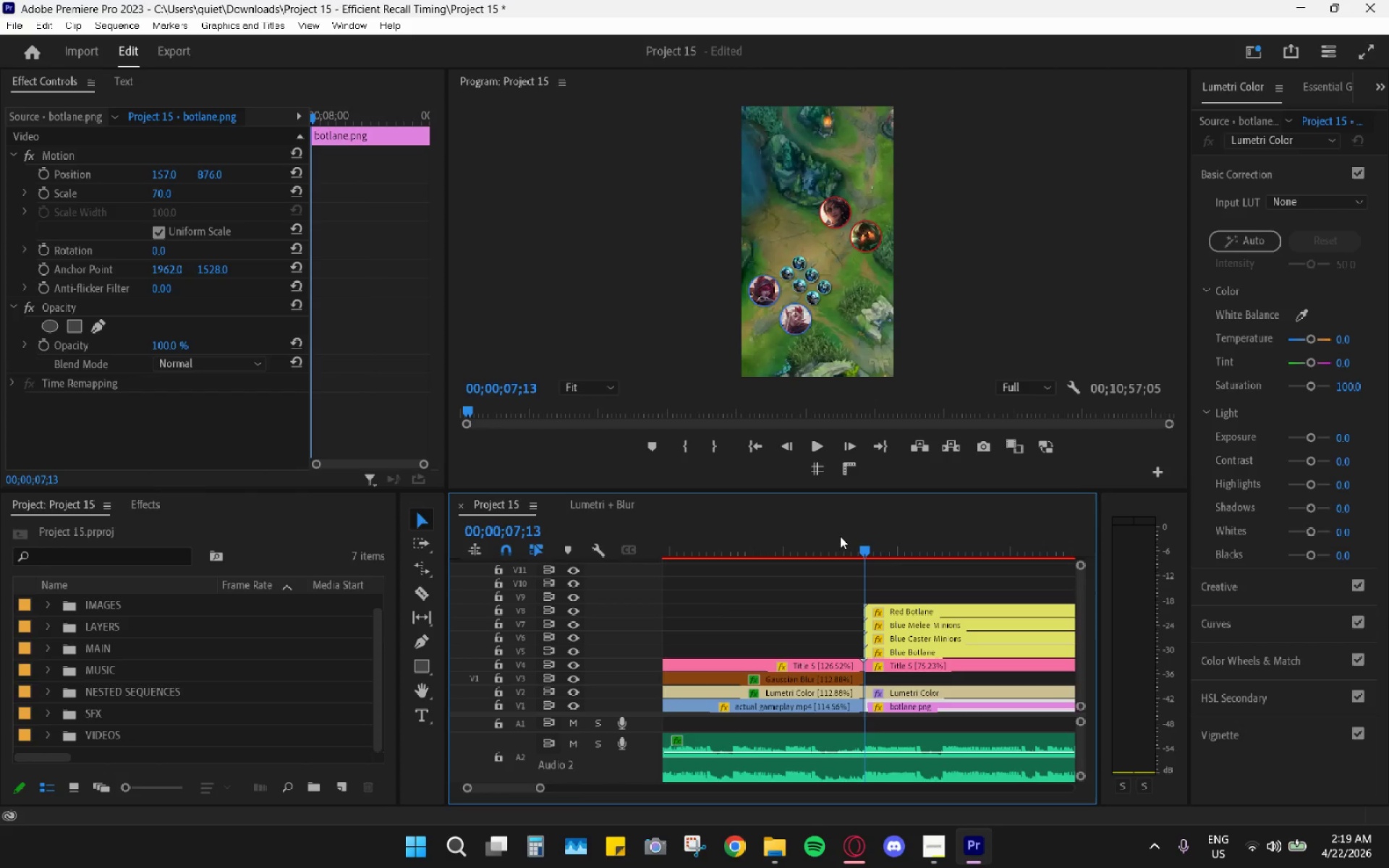 
left_click_drag(start_coordinate=[837, 523], to_coordinate=[810, 524])
 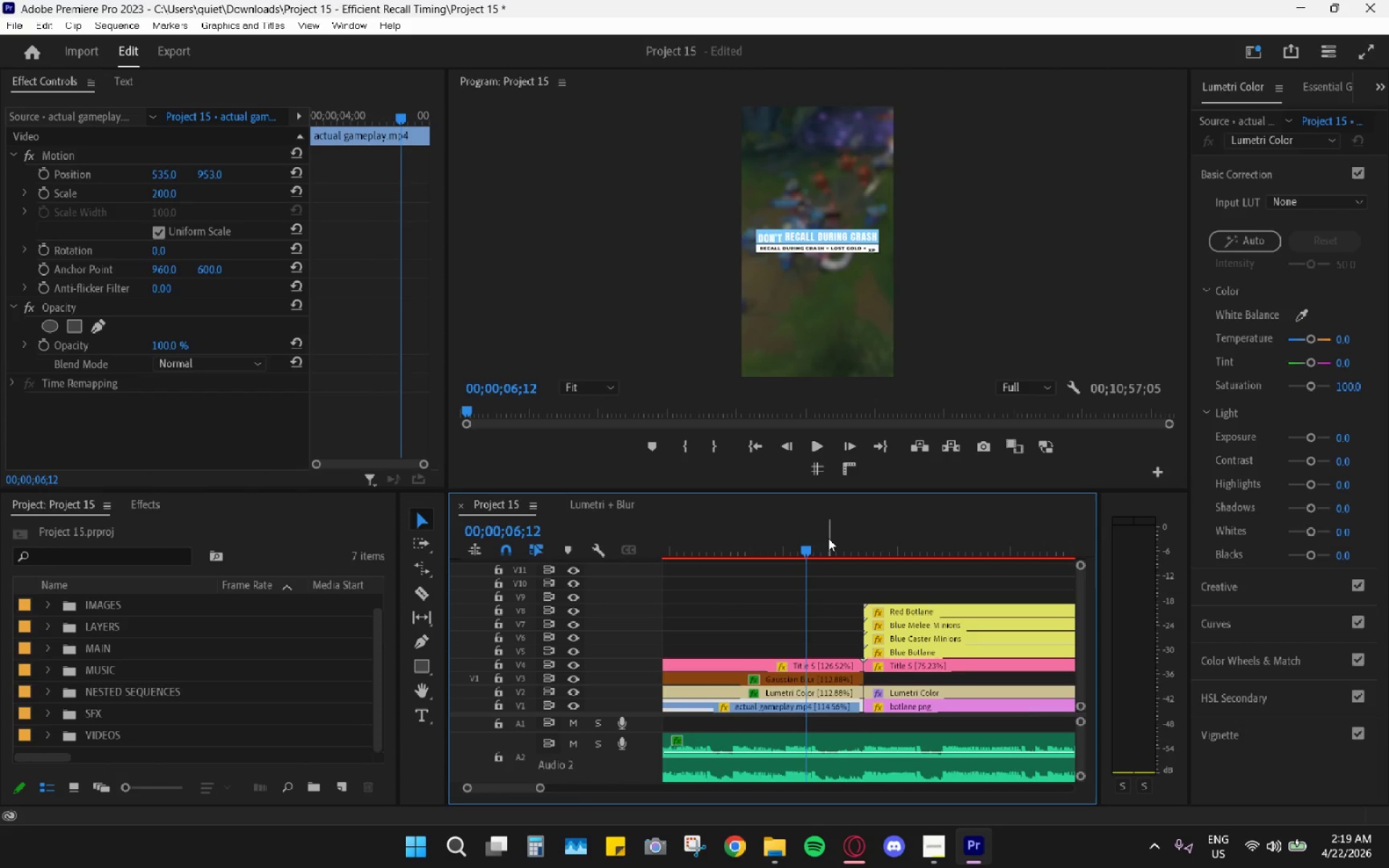 
key(Space)
 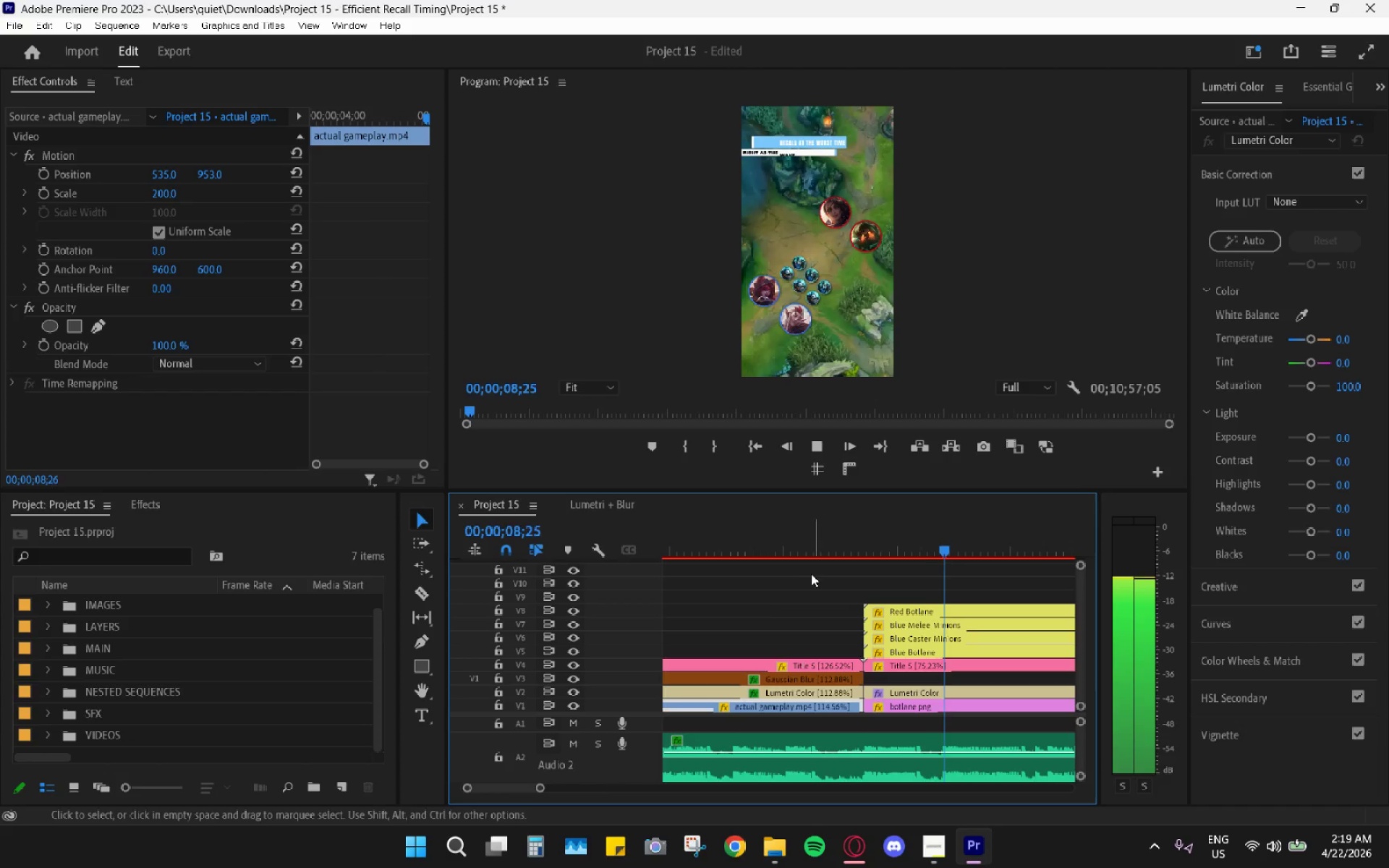 
key(Space)
 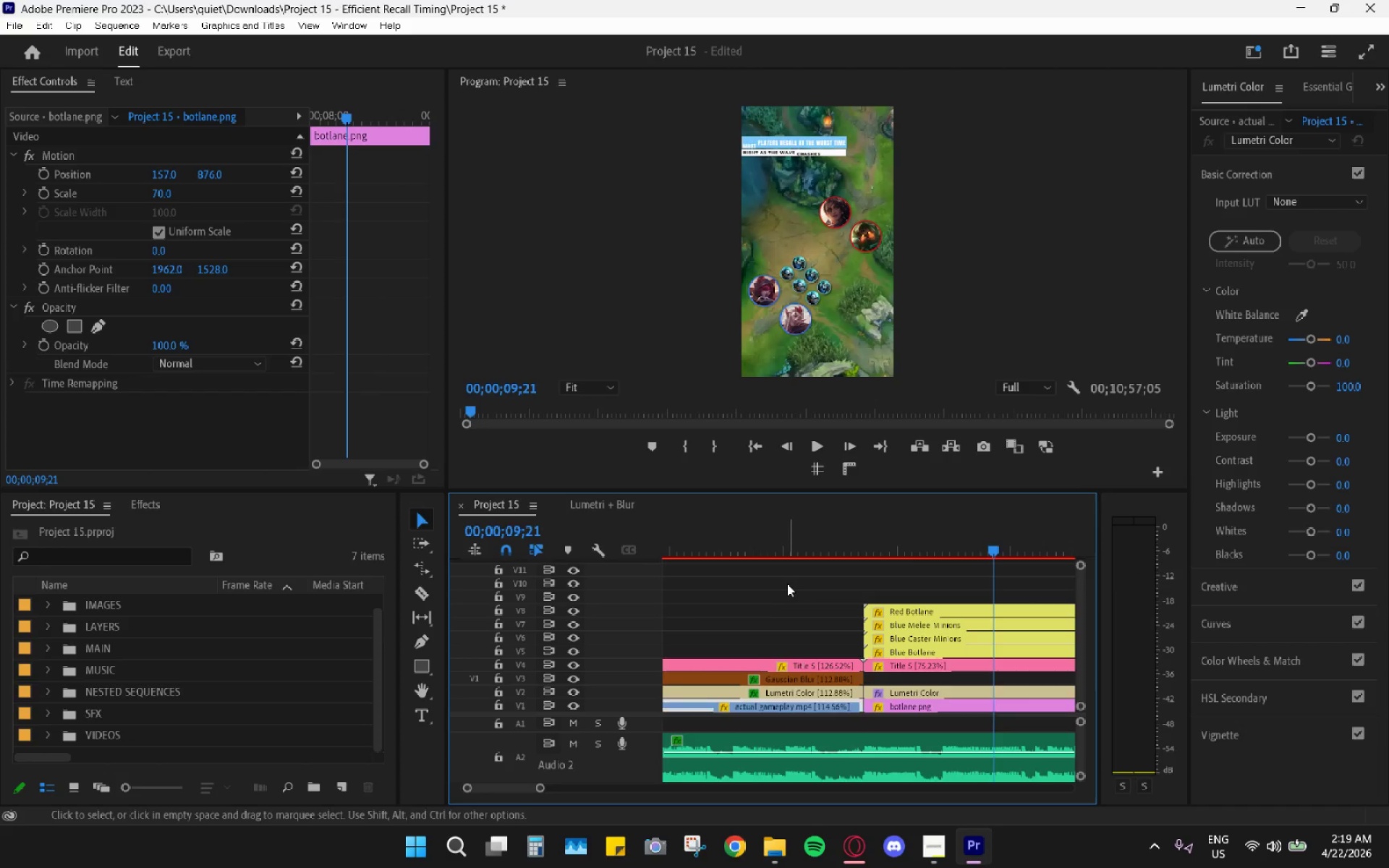 
hold_key(key=AltLeft, duration=0.58)
scroll: coordinate [787, 584], scroll_direction: down, amount: 10.0
 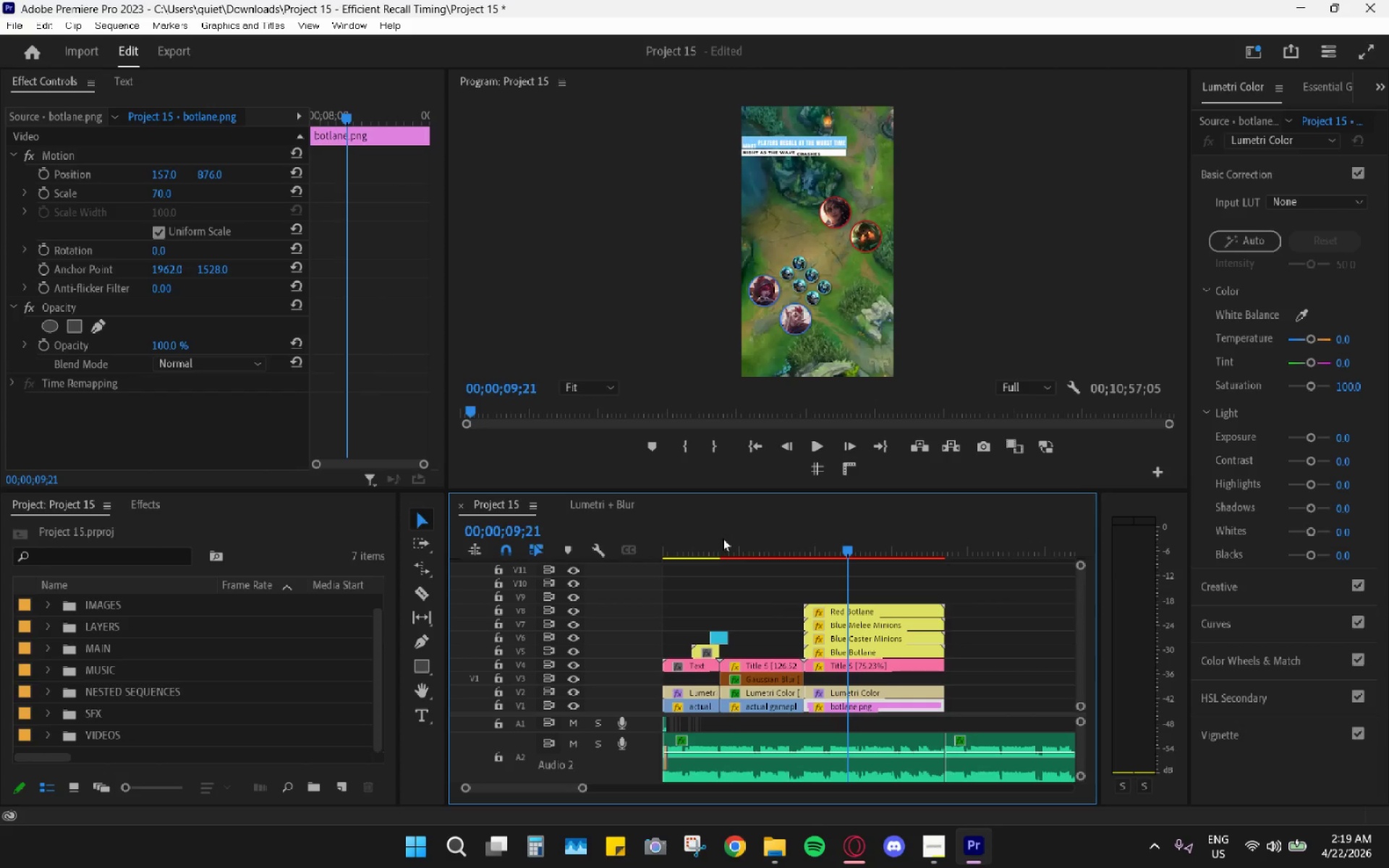 
left_click_drag(start_coordinate=[711, 542], to_coordinate=[863, 608])
 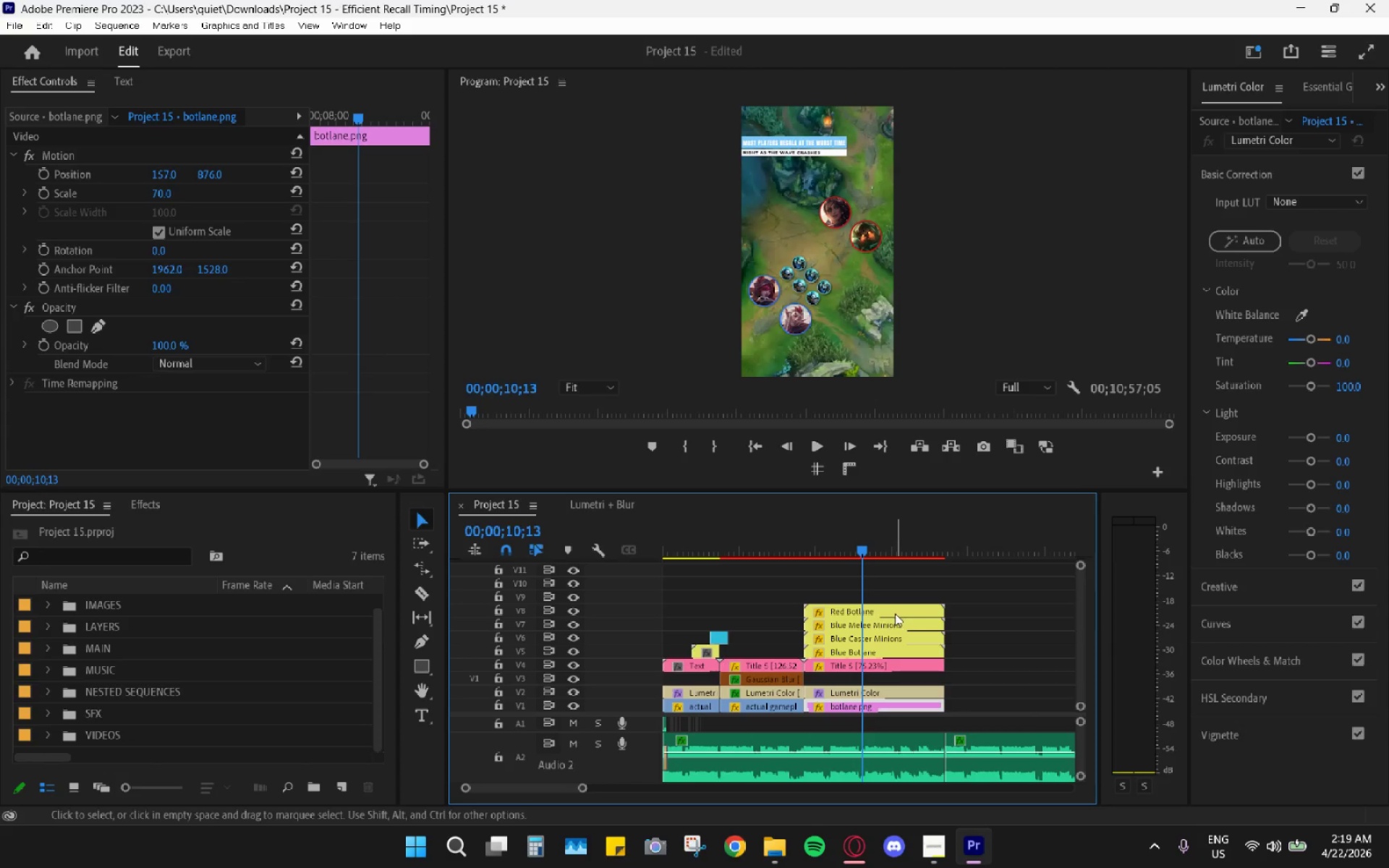 
hold_key(key=AltLeft, duration=0.89)
scroll: coordinate [872, 644], scroll_direction: up, amount: 8.0
 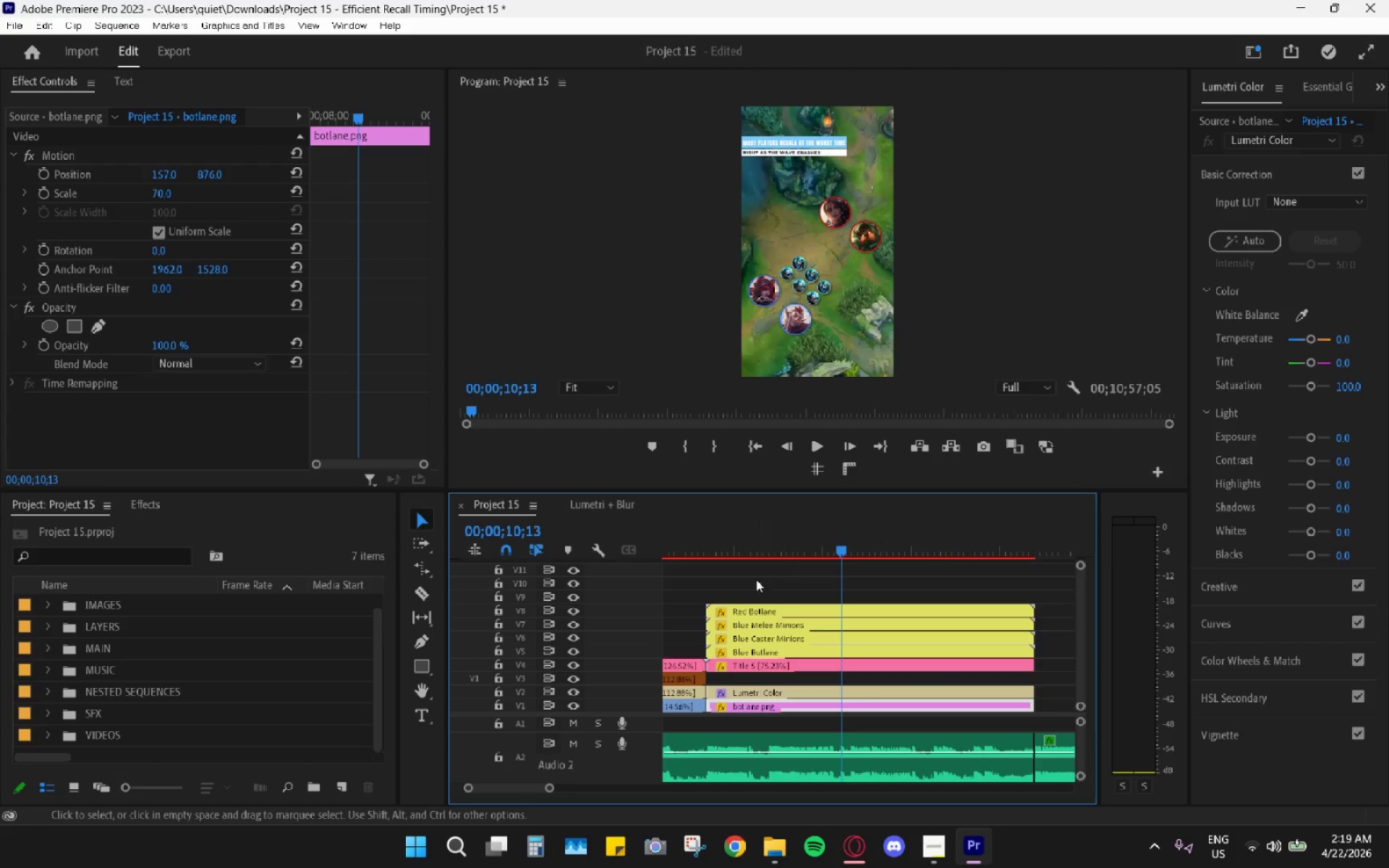 
left_click([49, 607])
 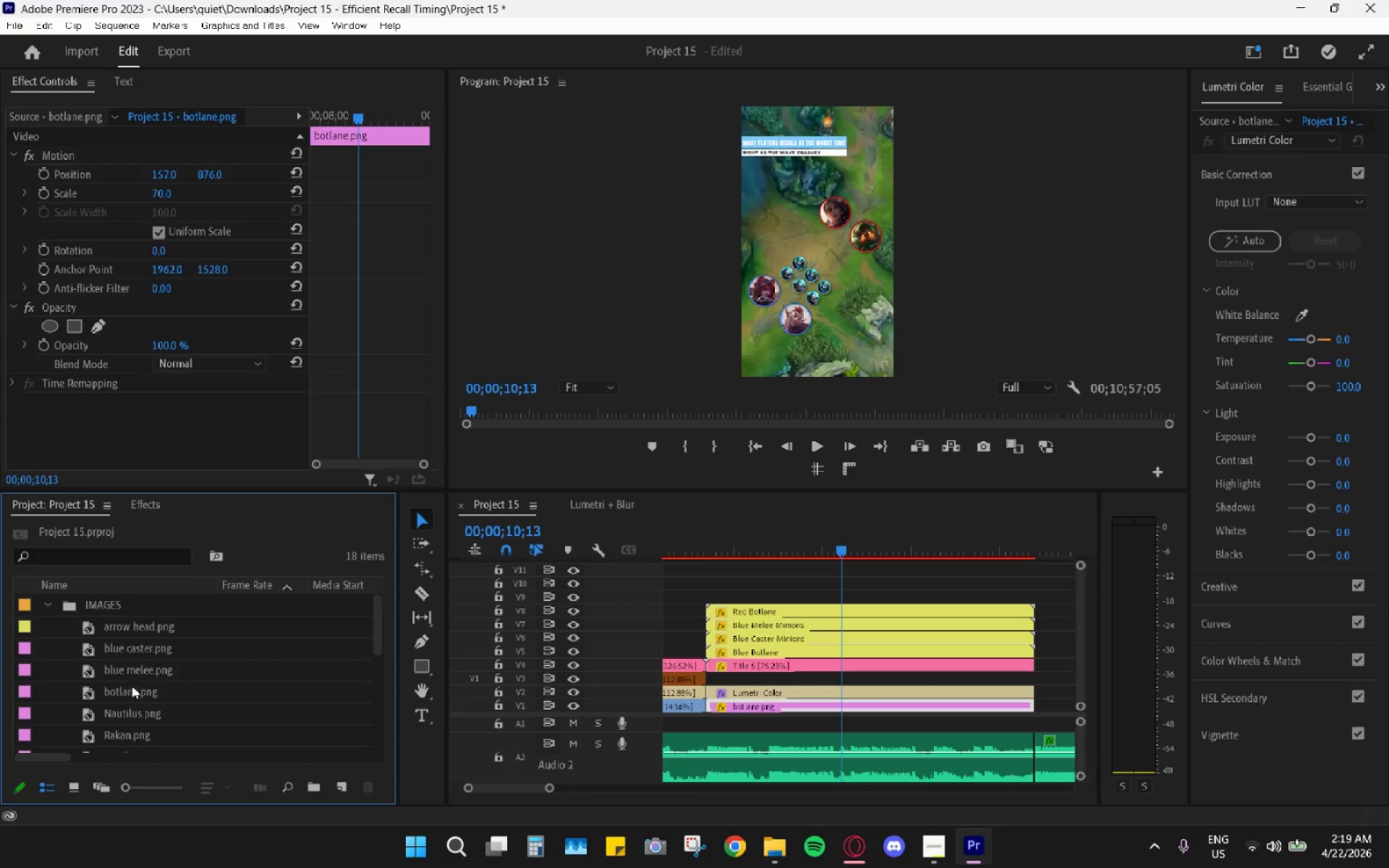 
scroll: coordinate [129, 708], scroll_direction: down, amount: 5.0
 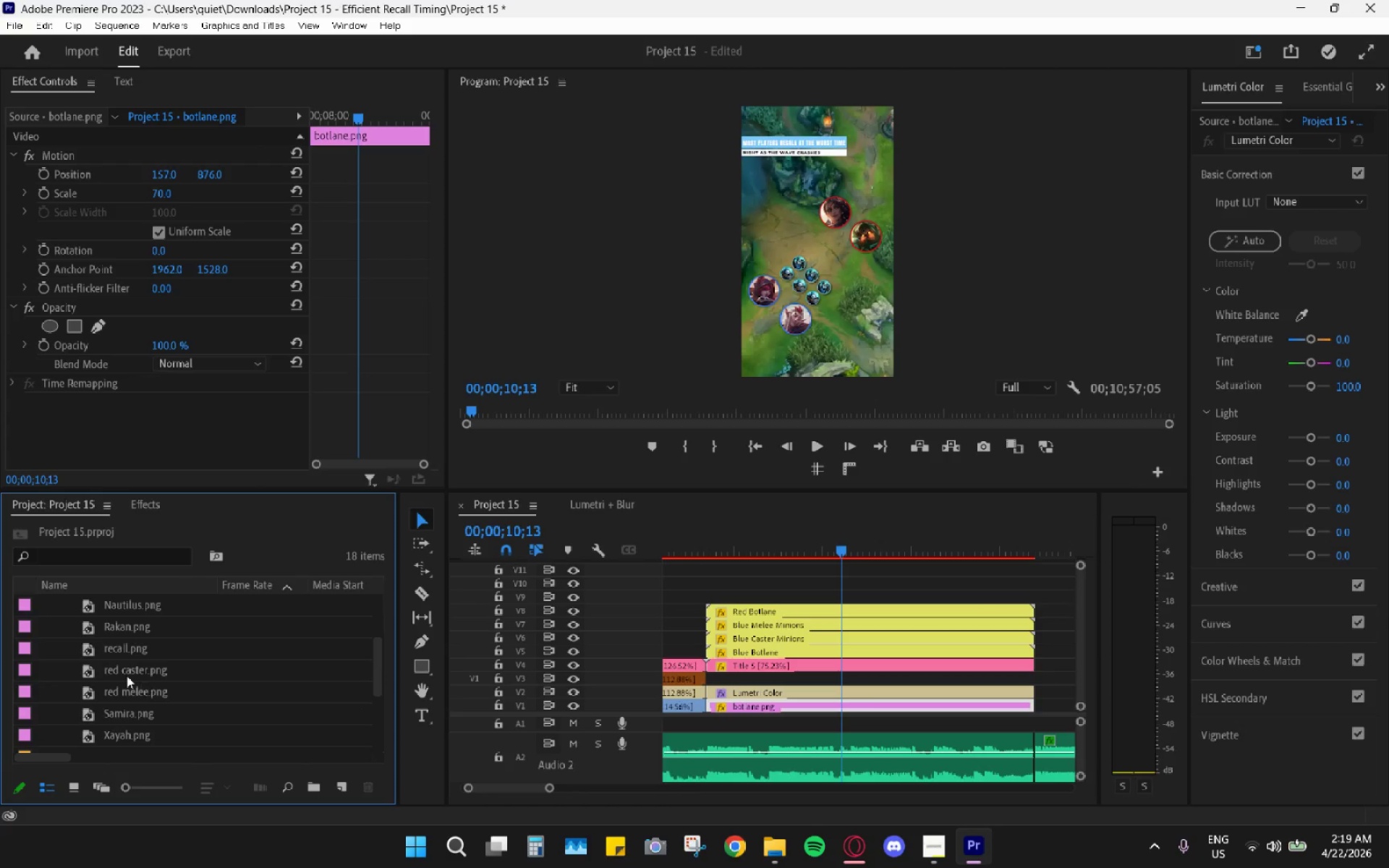 
left_click_drag(start_coordinate=[122, 672], to_coordinate=[713, 597])
 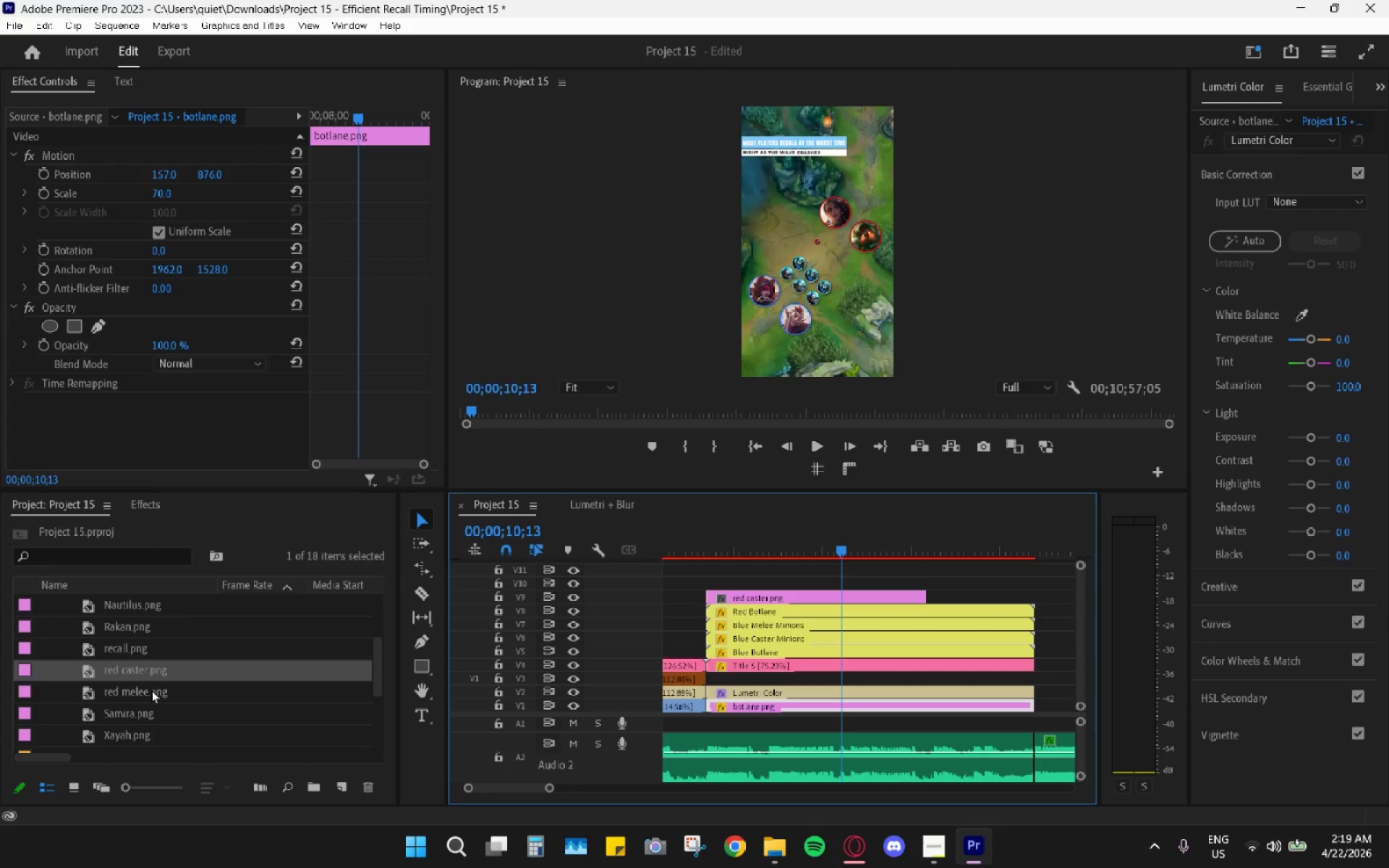 
left_click_drag(start_coordinate=[151, 690], to_coordinate=[707, 580])
 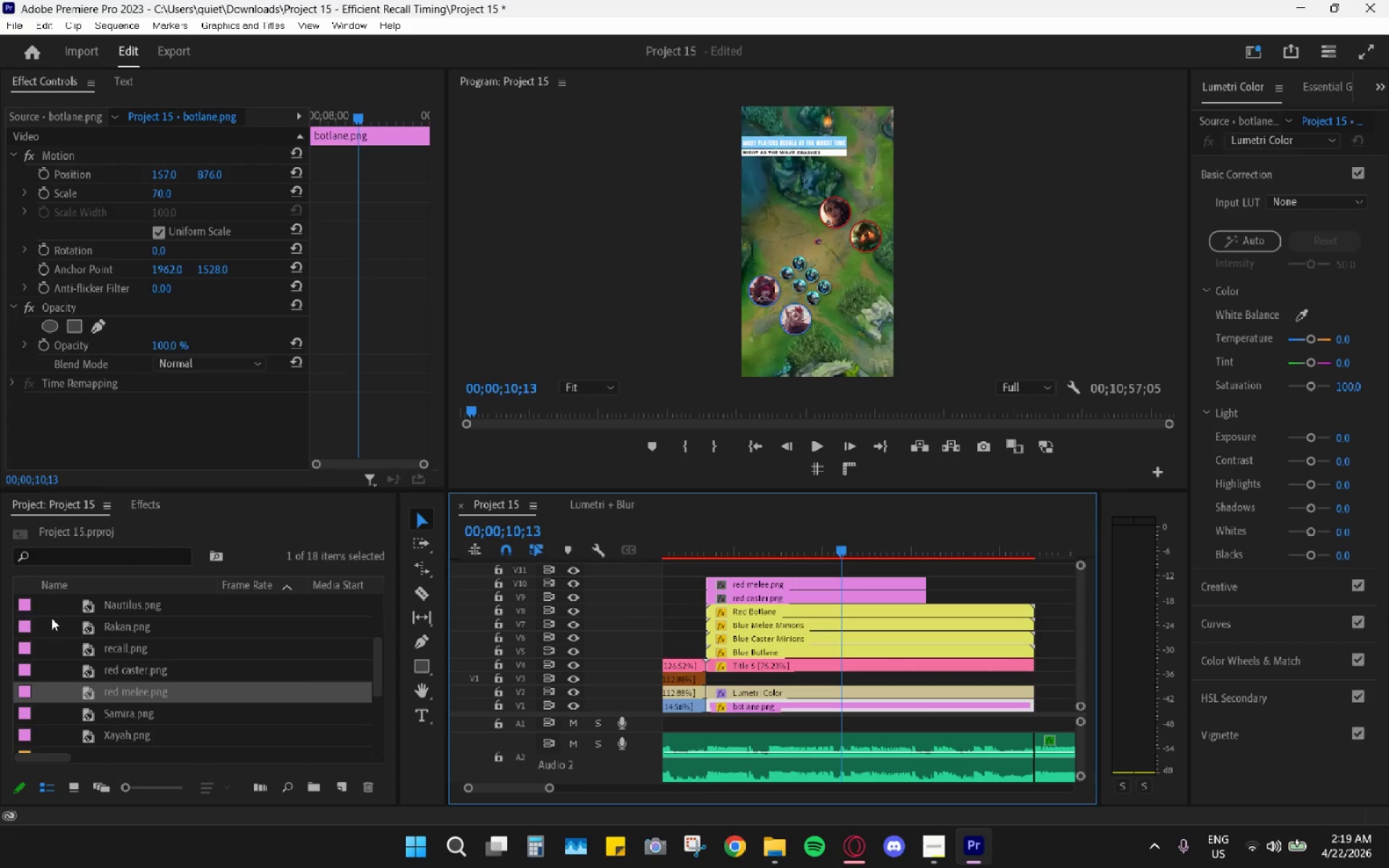 
scroll: coordinate [54, 627], scroll_direction: up, amount: 8.0
 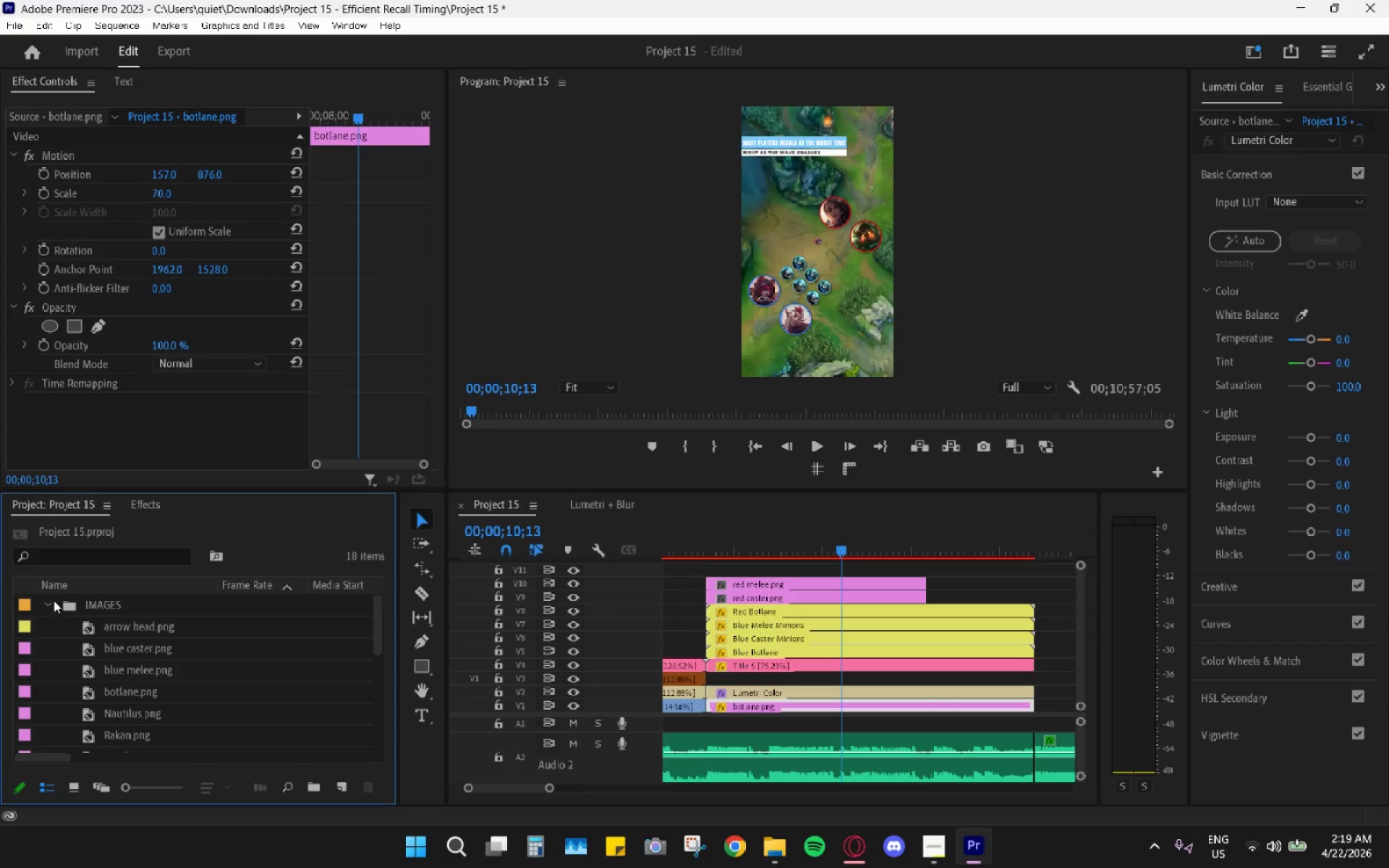 
double_click([46, 605])
 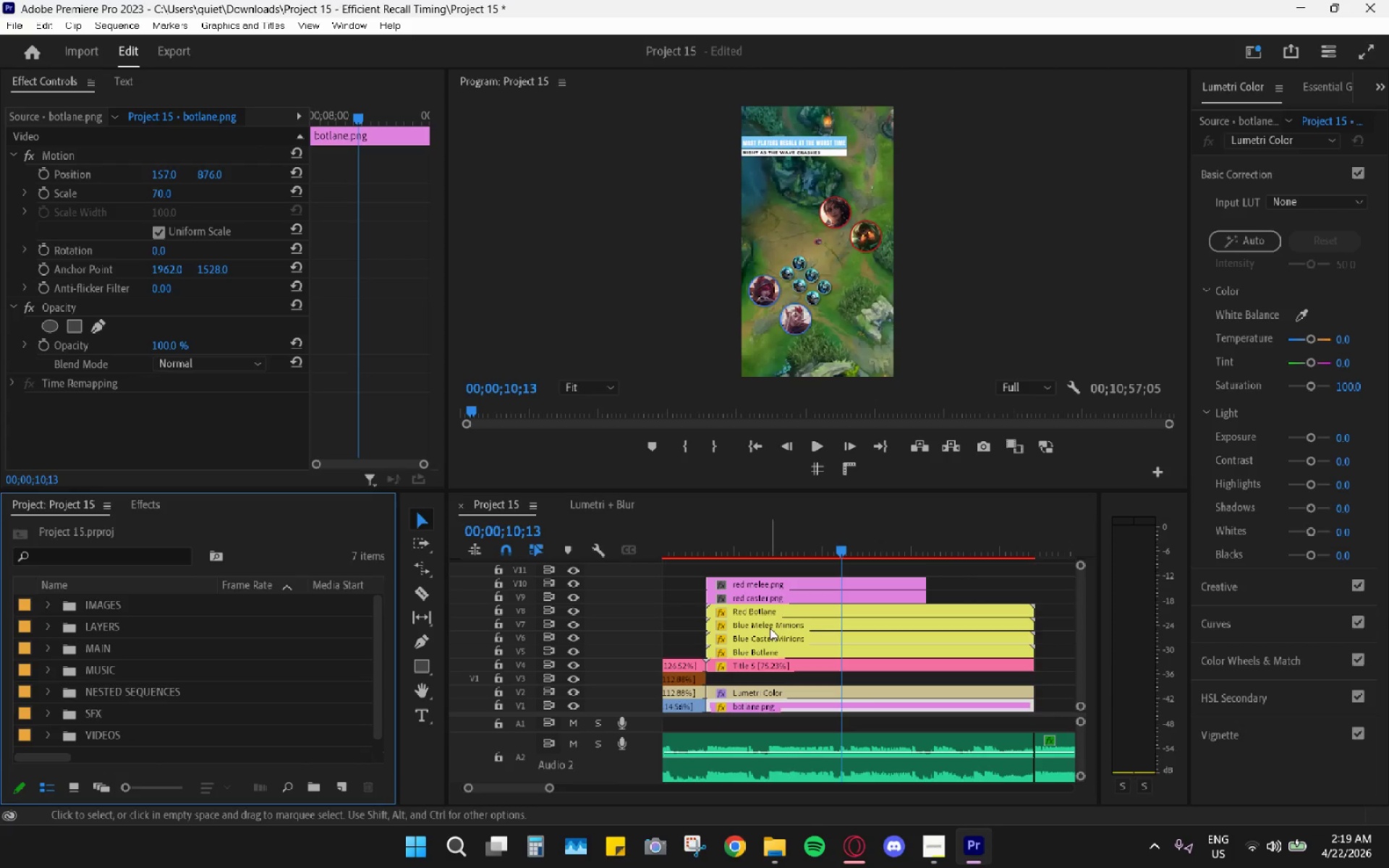 
double_click([781, 623])
 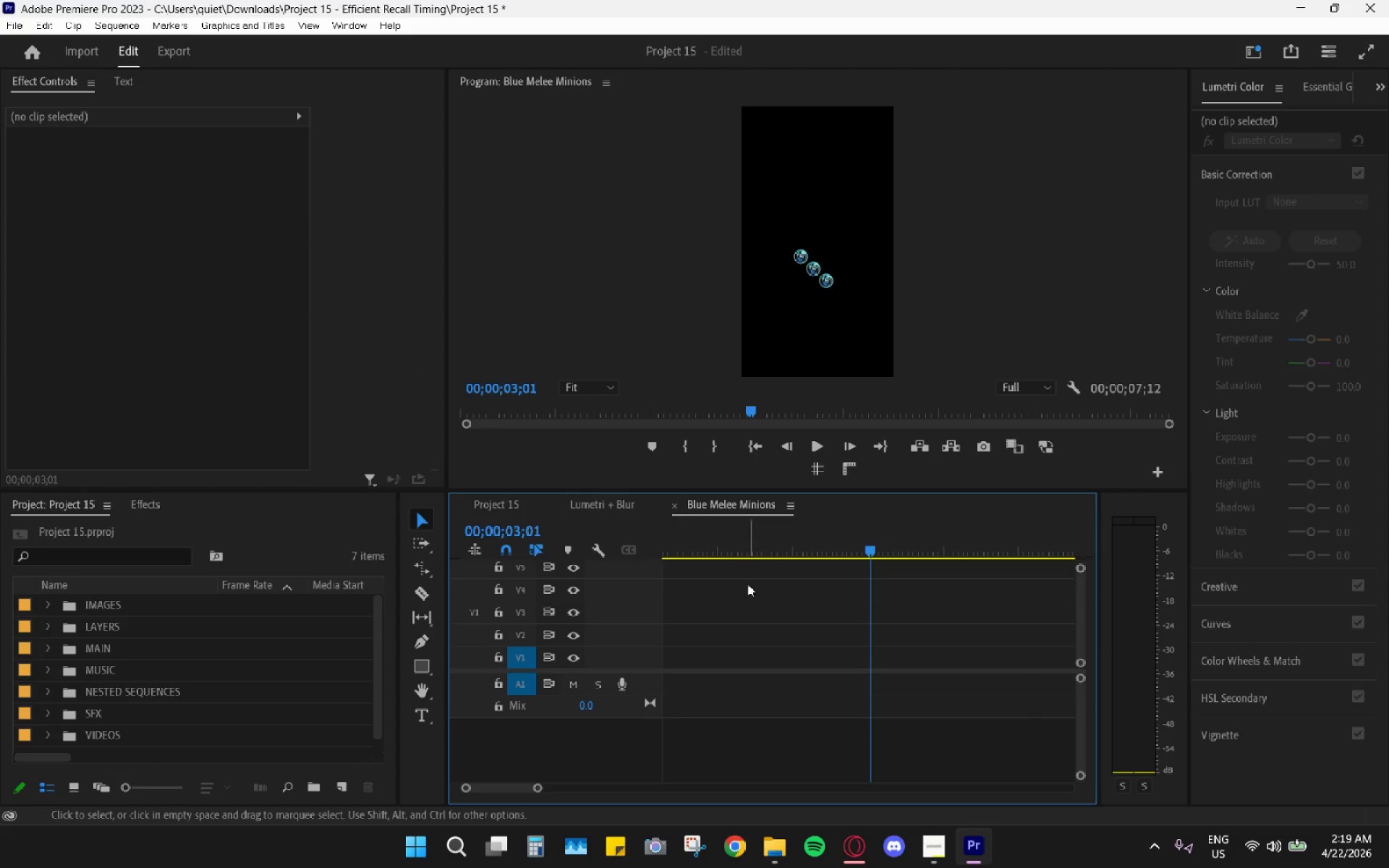 
scroll: coordinate [791, 638], scroll_direction: up, amount: 16.0
 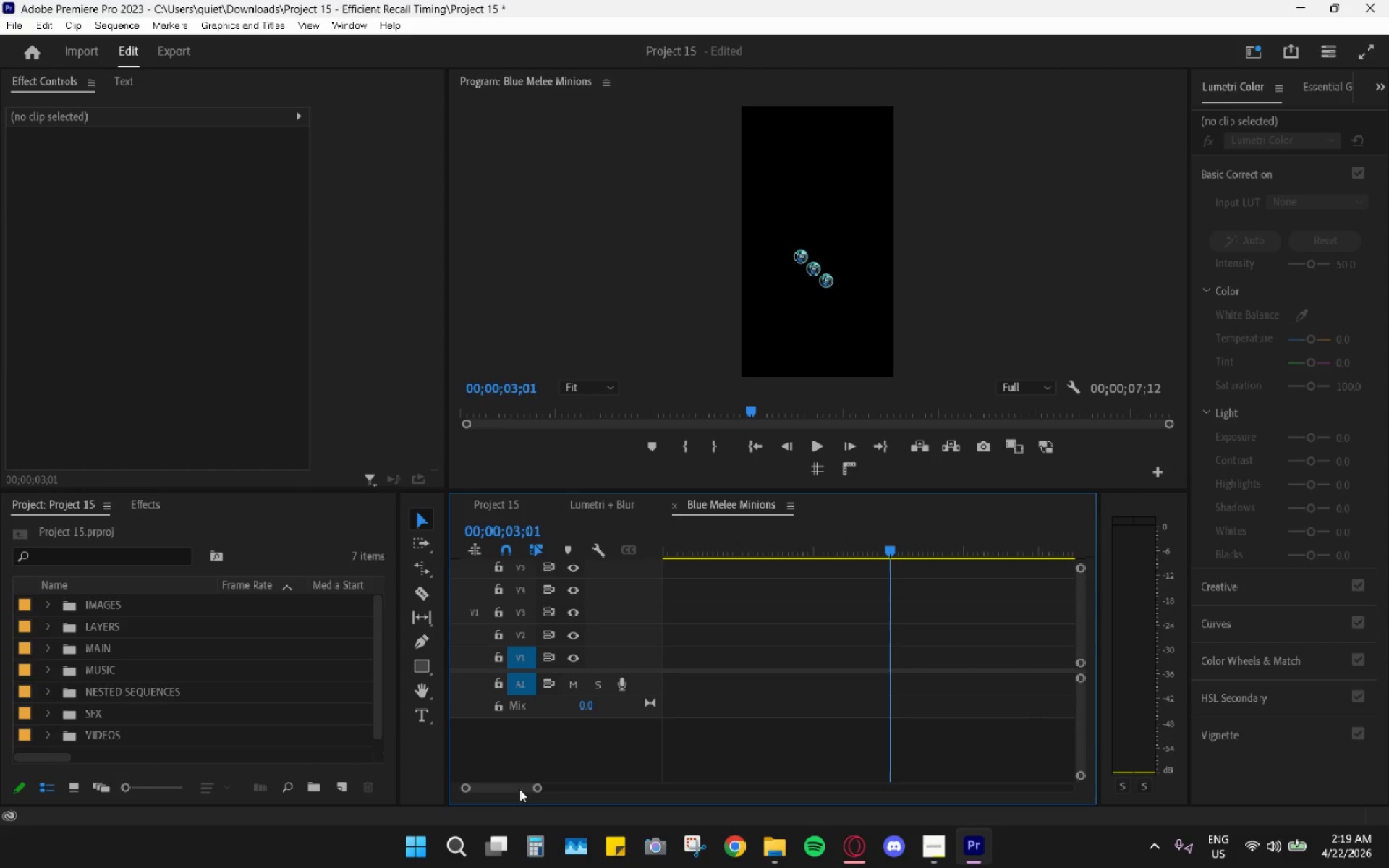 
left_click_drag(start_coordinate=[508, 789], to_coordinate=[456, 792])
 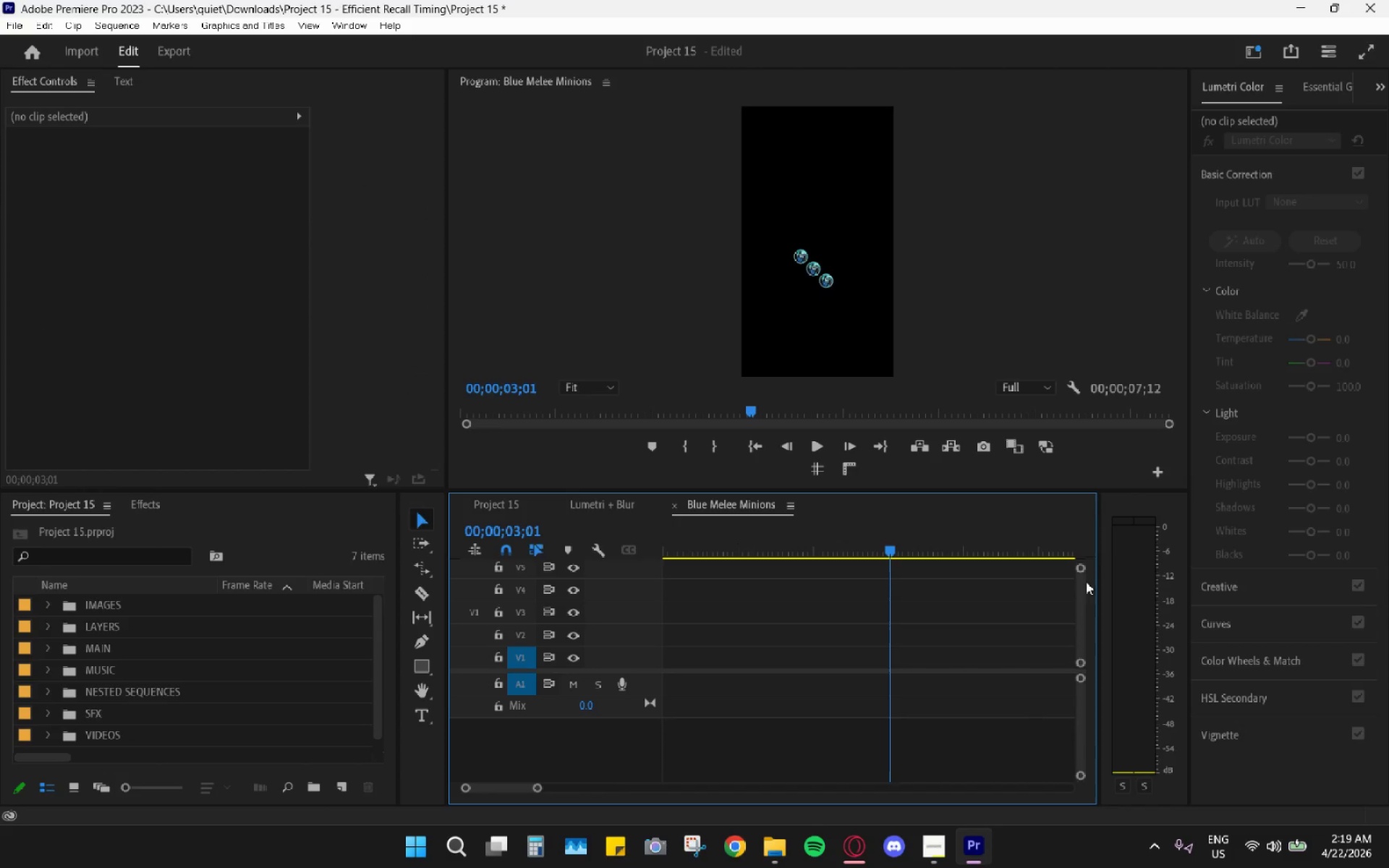 
left_click_drag(start_coordinate=[1076, 594], to_coordinate=[1082, 569])
 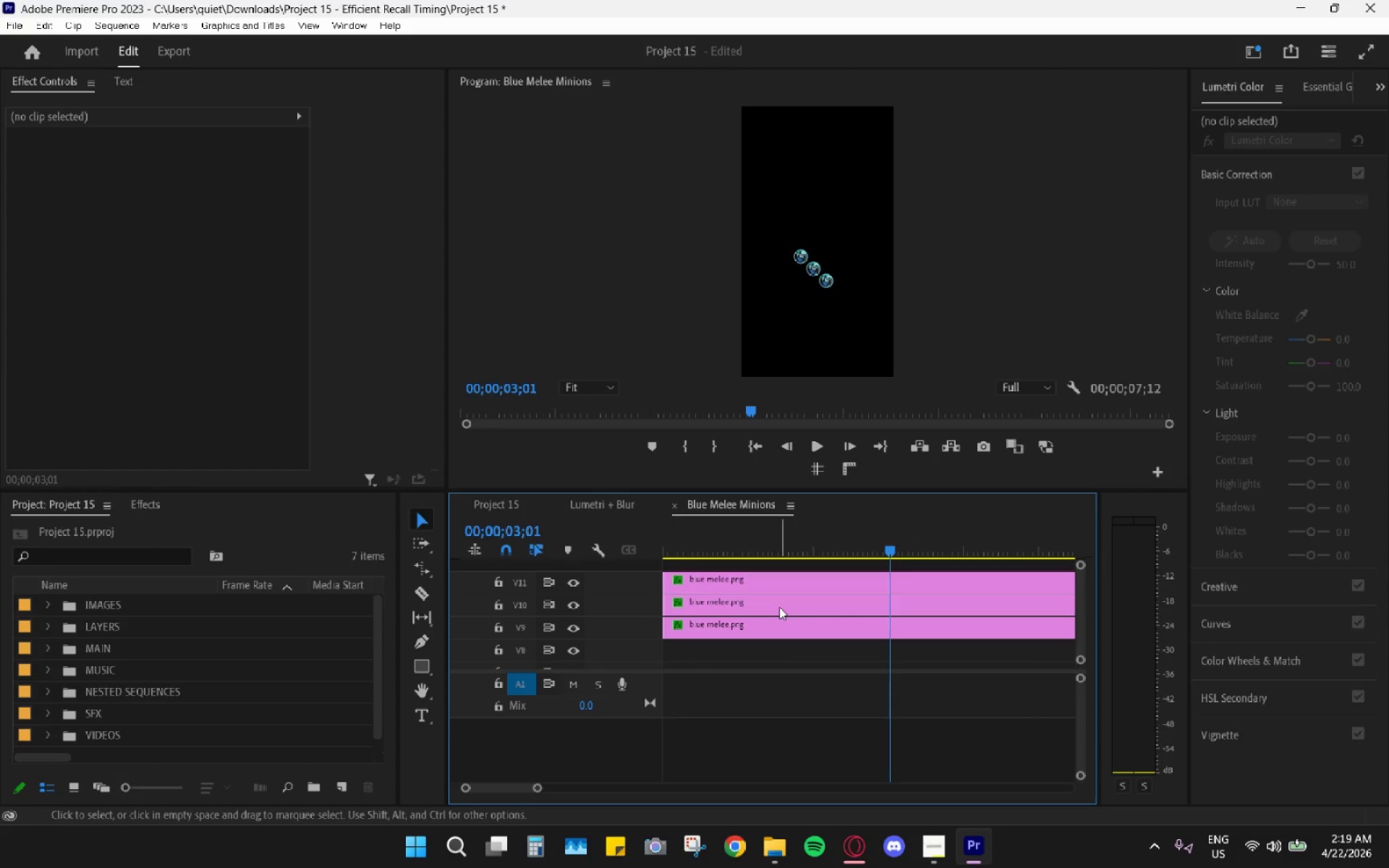 
left_click([779, 607])
 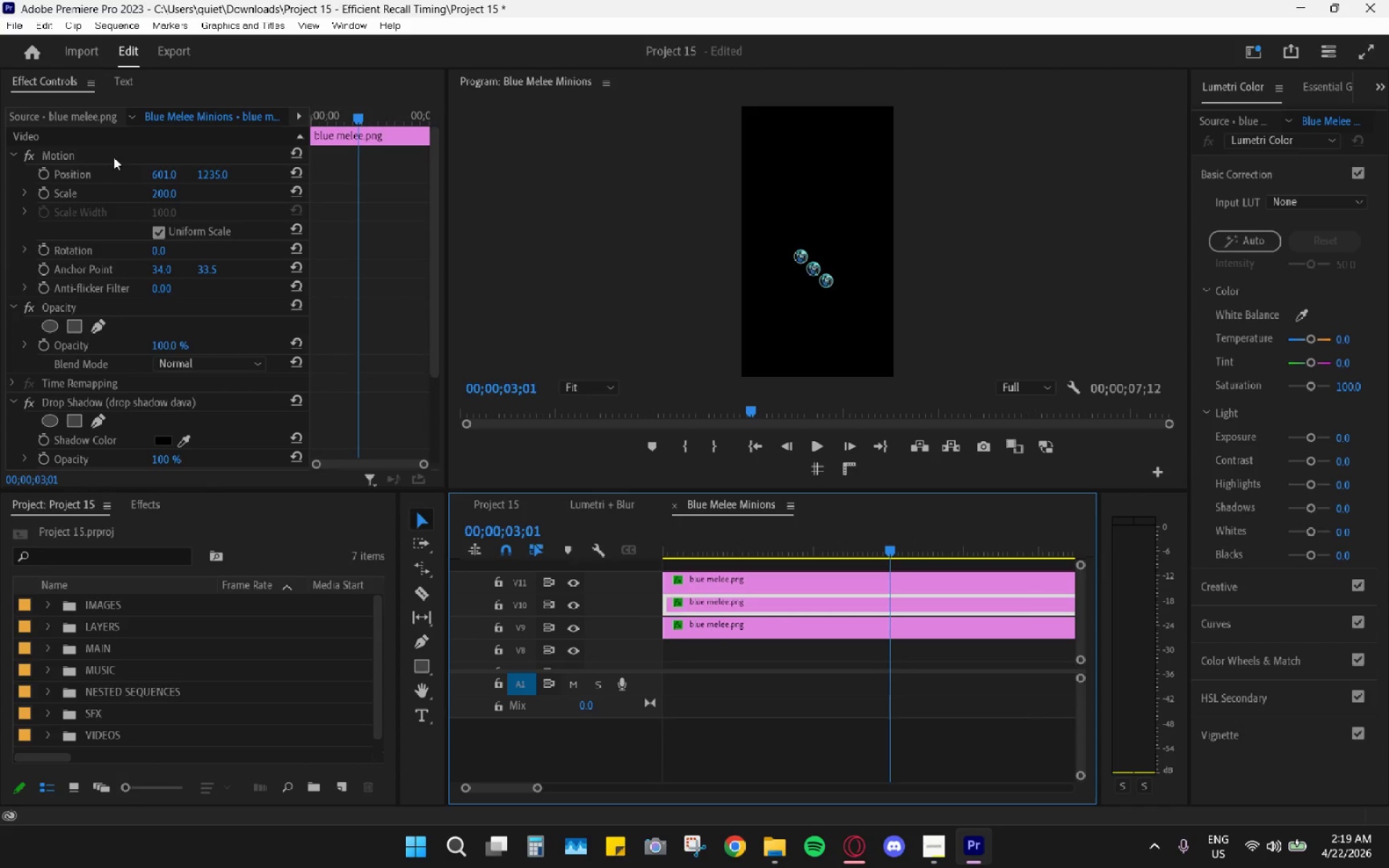 
key(Control+C)
 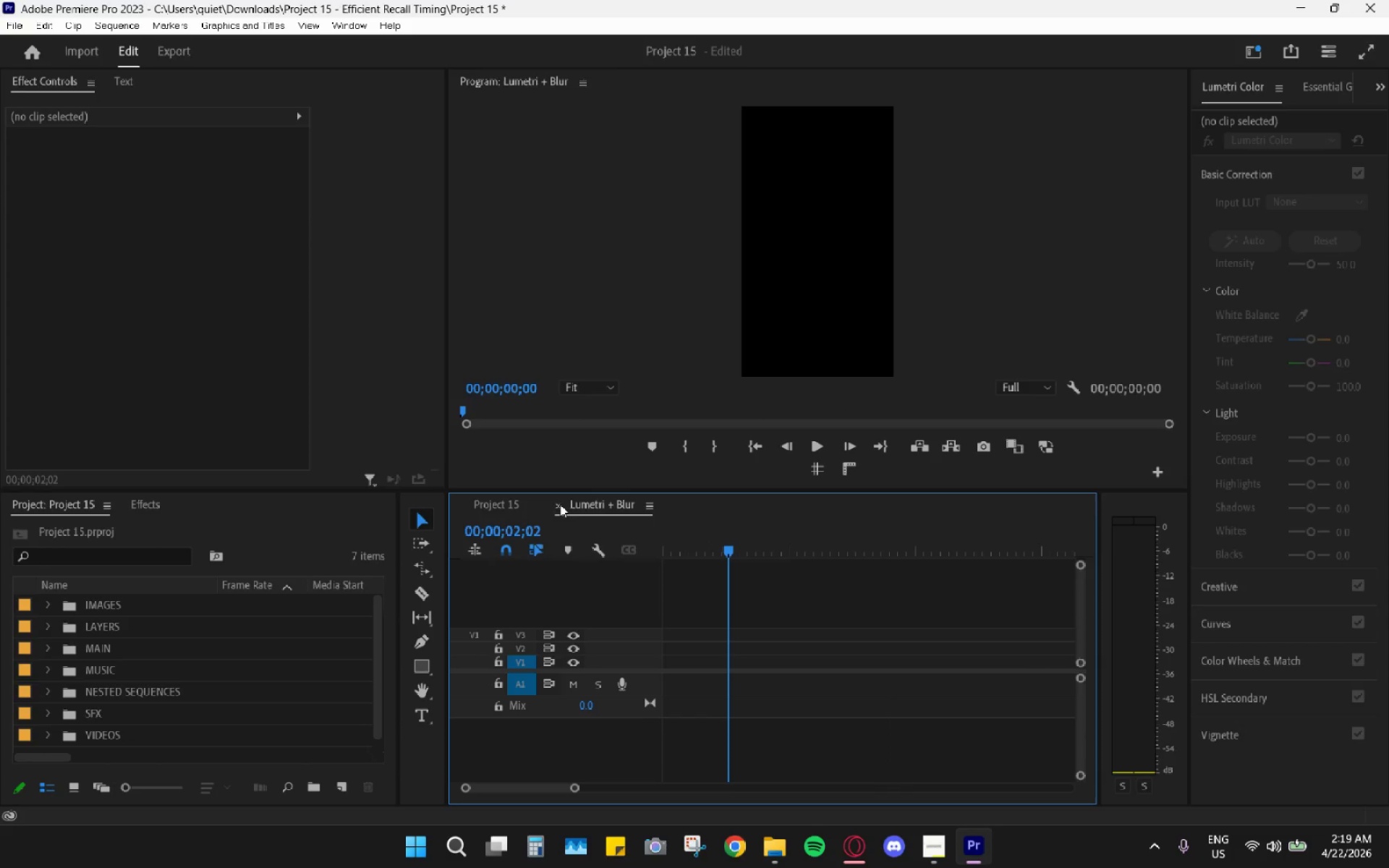 
left_click([818, 600])
 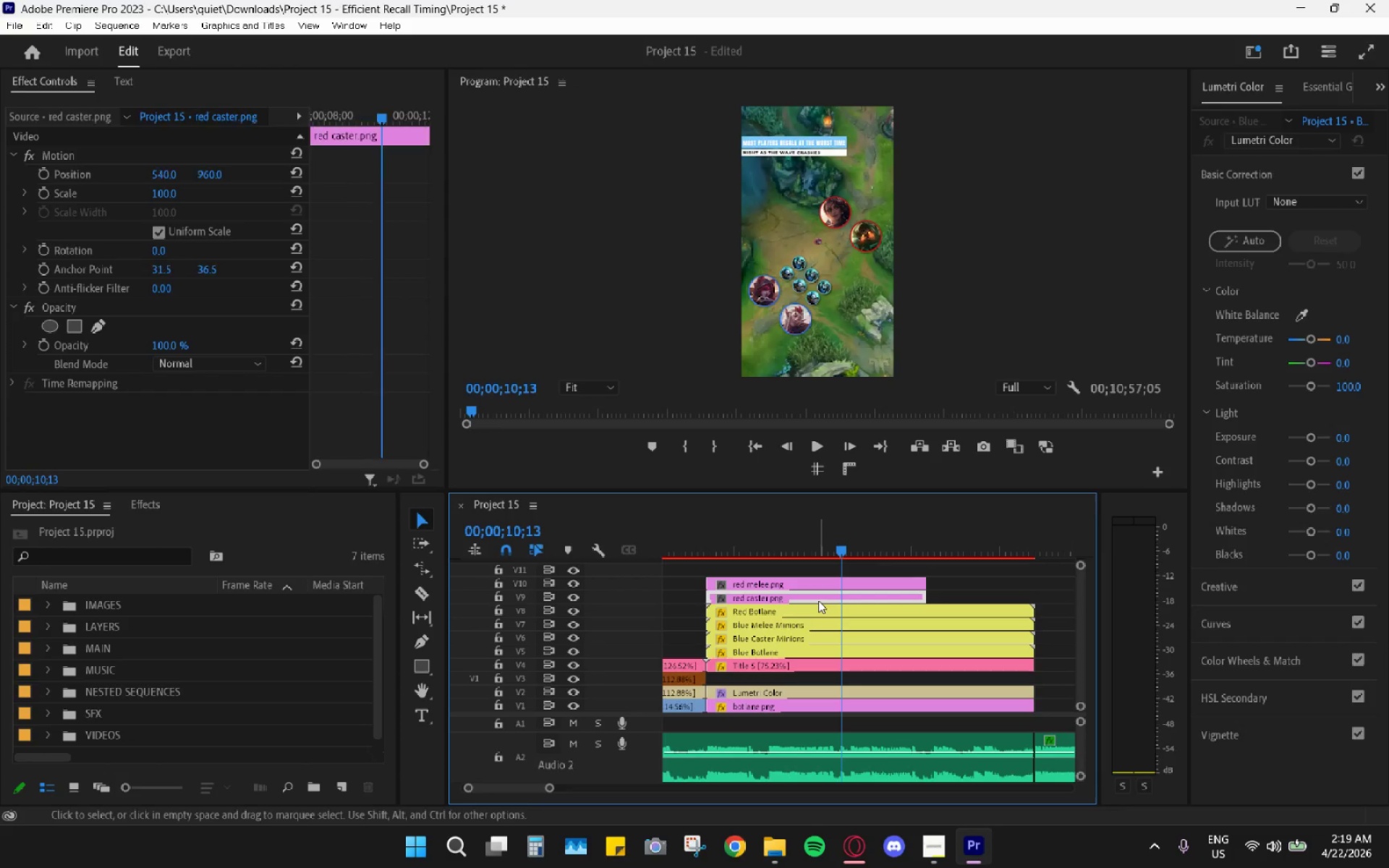 
key(Control+V)
 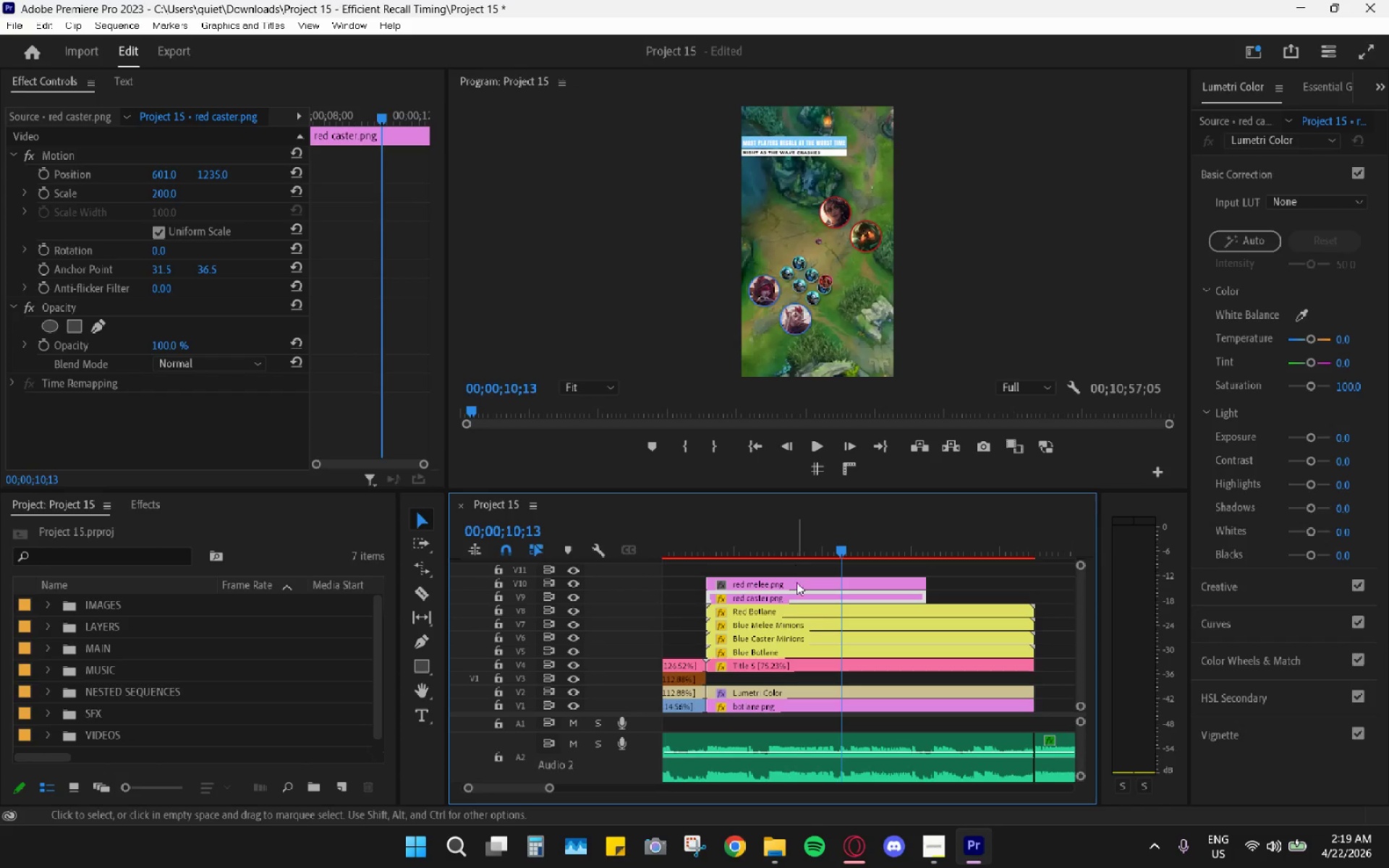 
left_click([799, 585])
 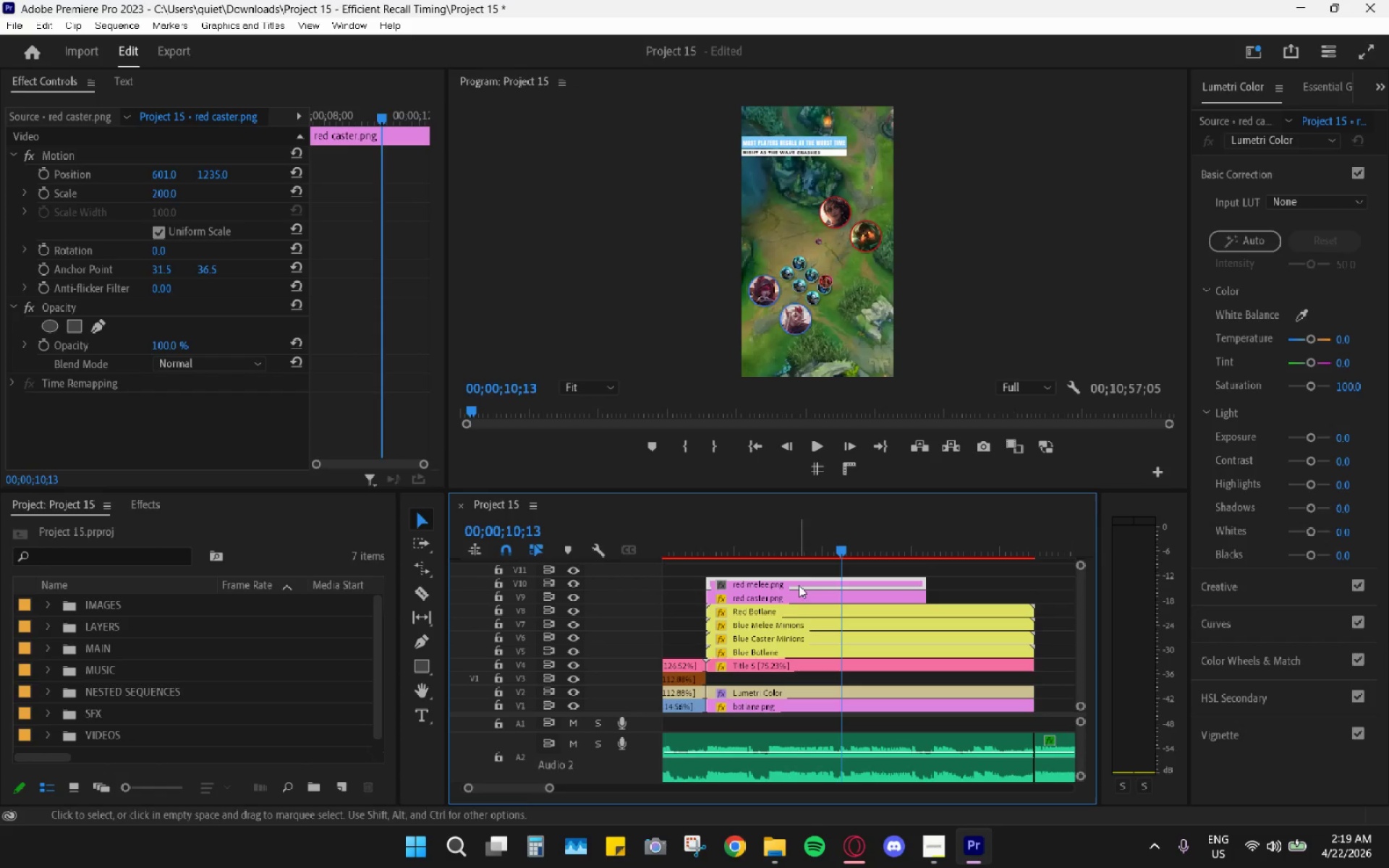 
key(Control+ControlLeft)
 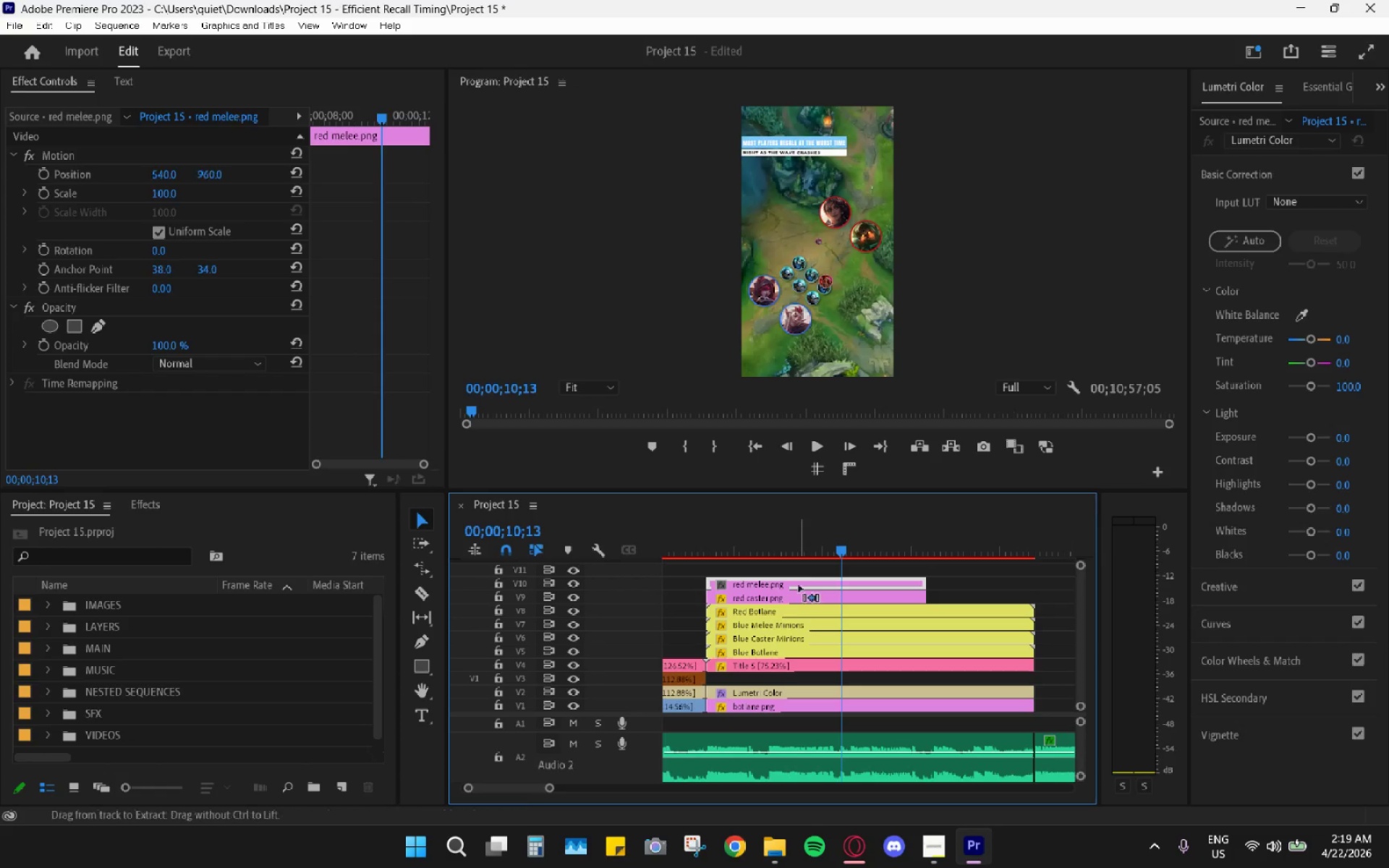 
key(Control+V)
 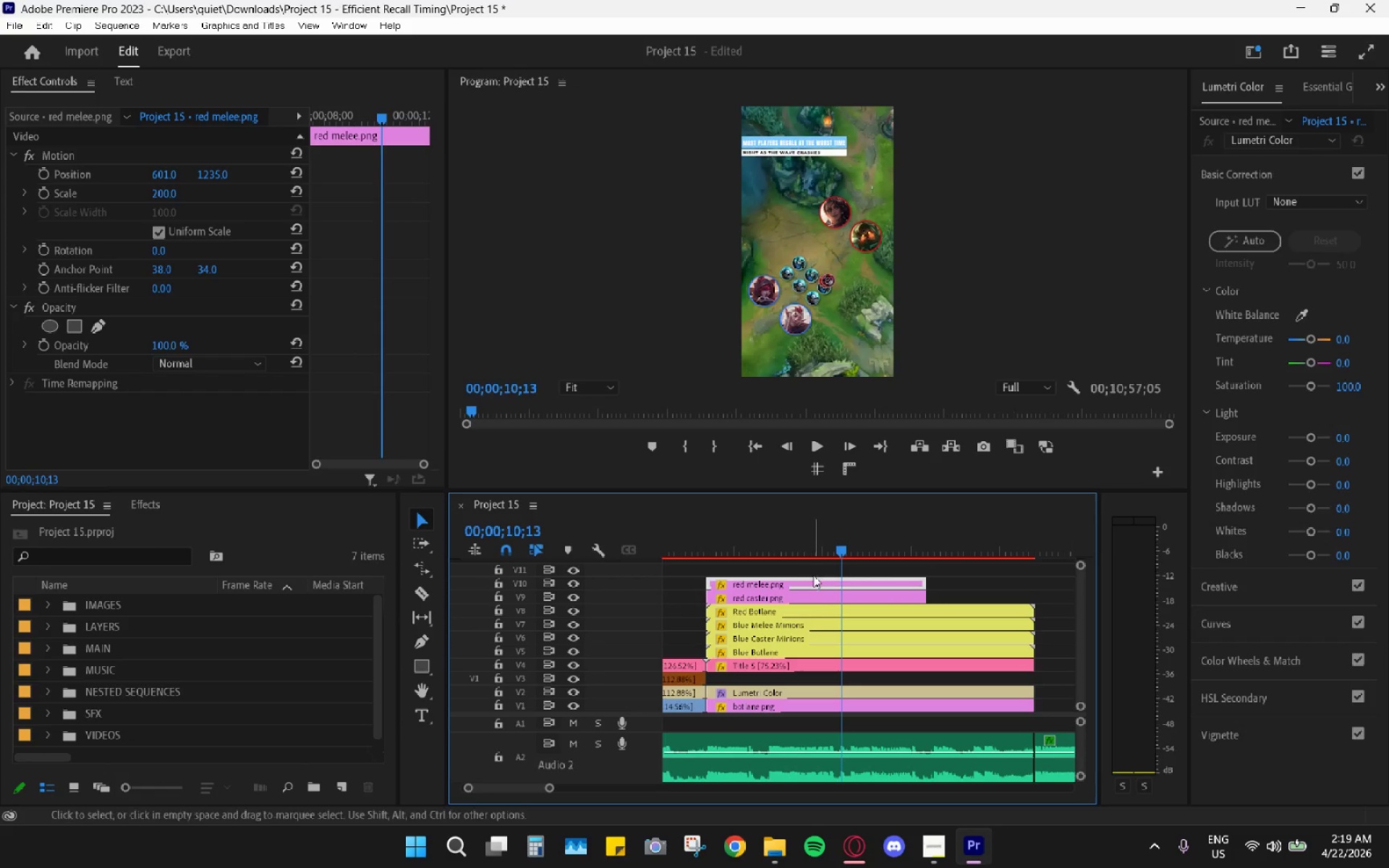 
mouse_move([817, 591])
 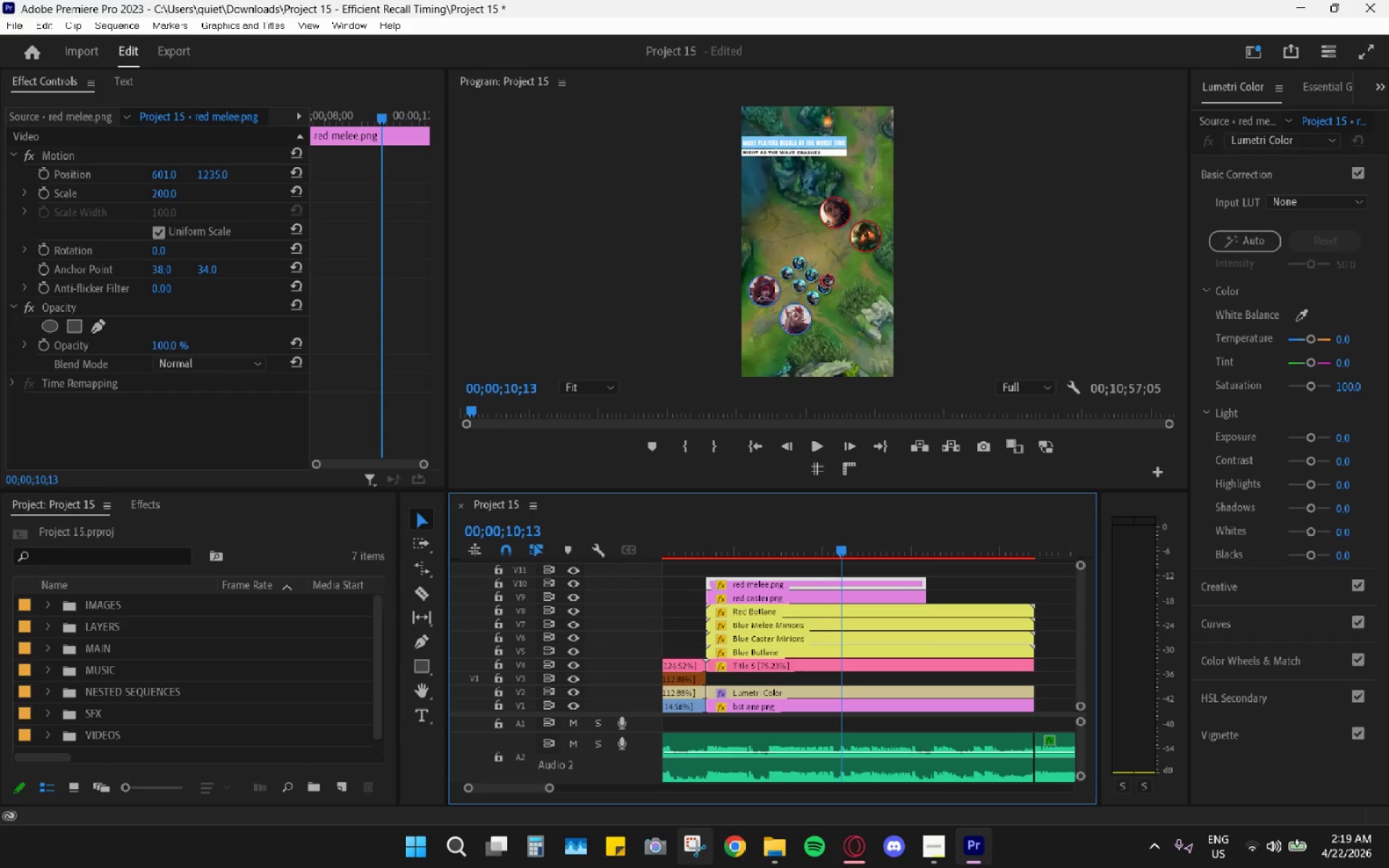 
mouse_move([956, 856])
 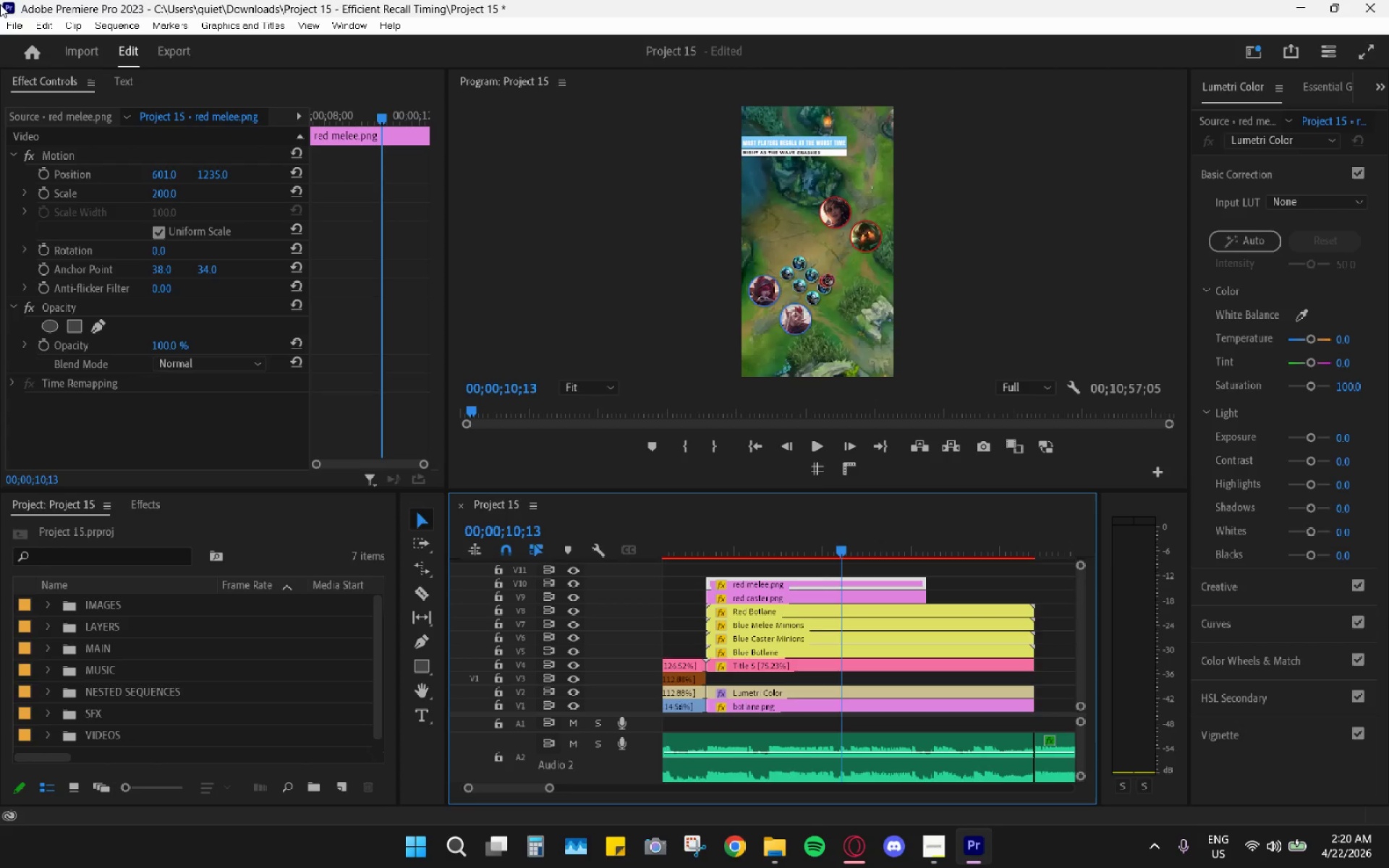 
wait(25.54)
 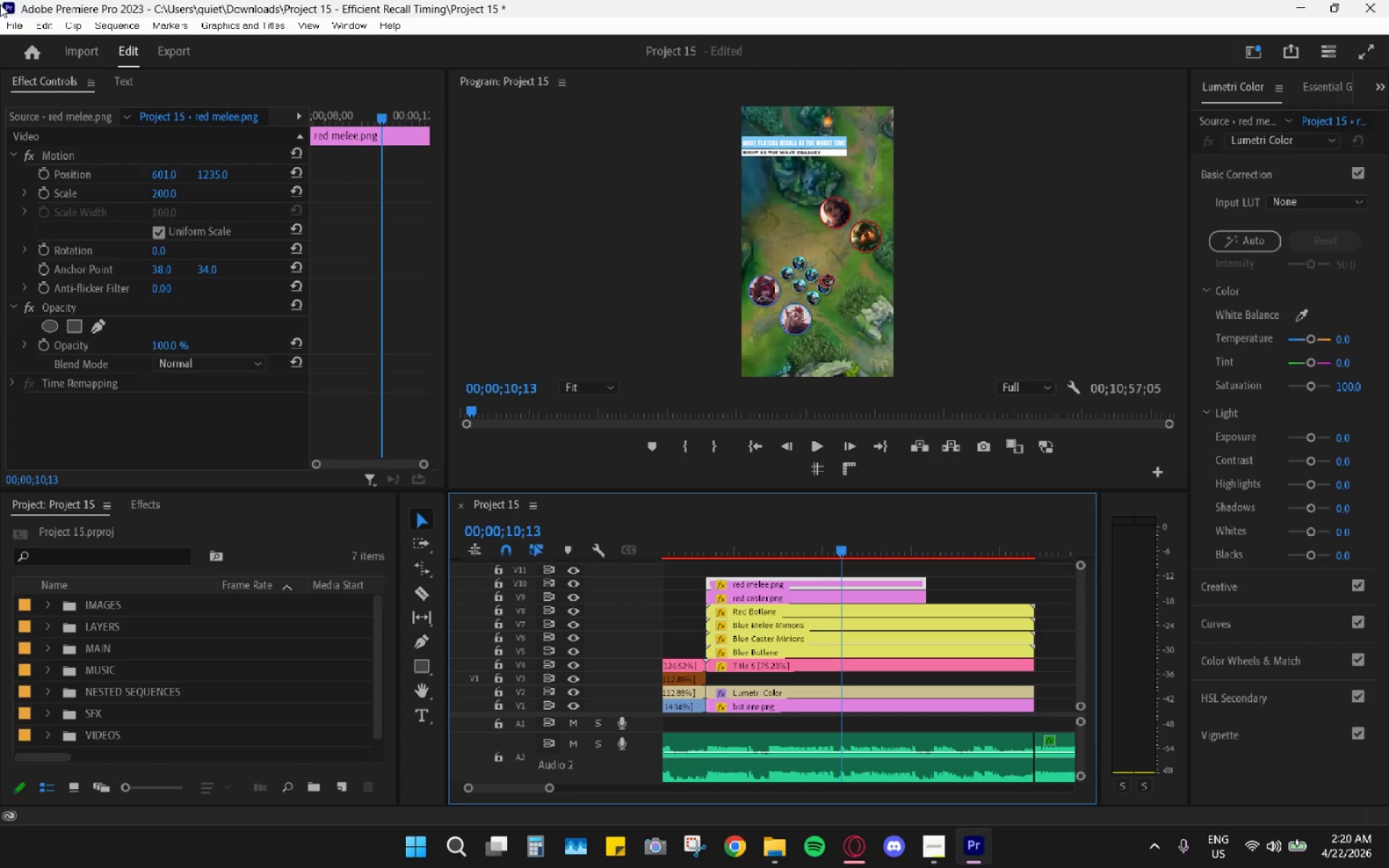 
mouse_move([944, 614])
 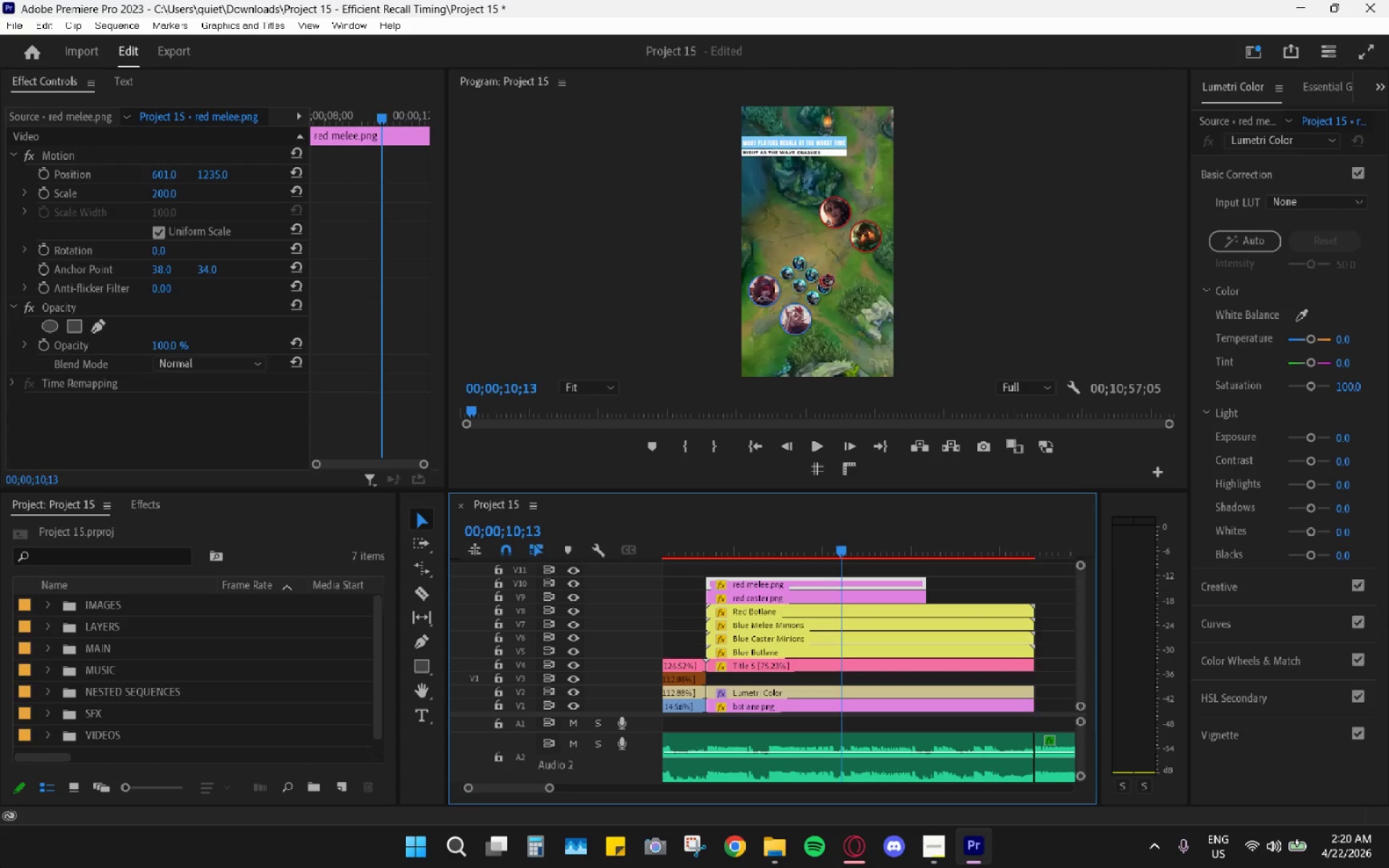 
wait(30.46)
 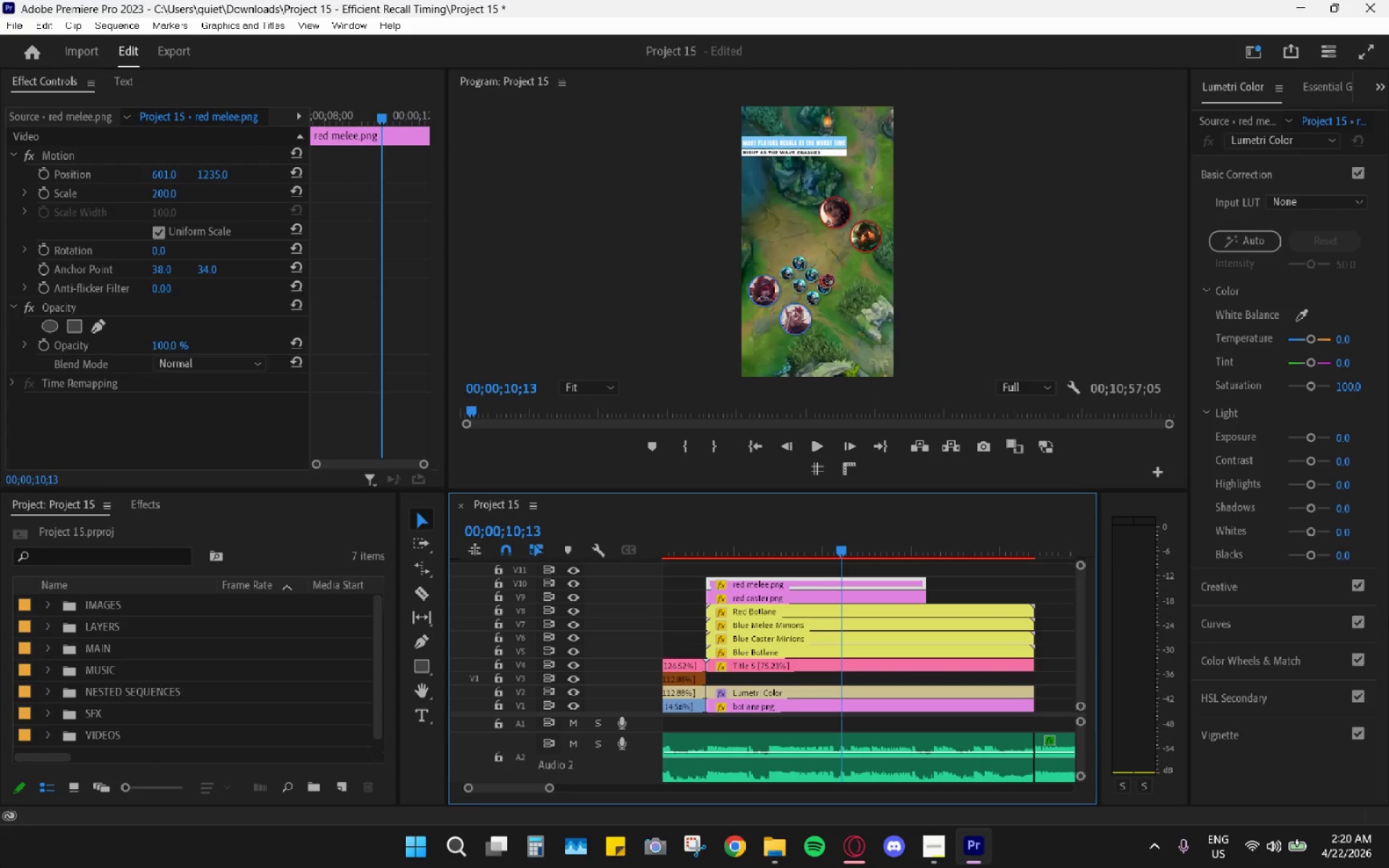 
left_click_drag(start_coordinate=[923, 593], to_coordinate=[1029, 592])
 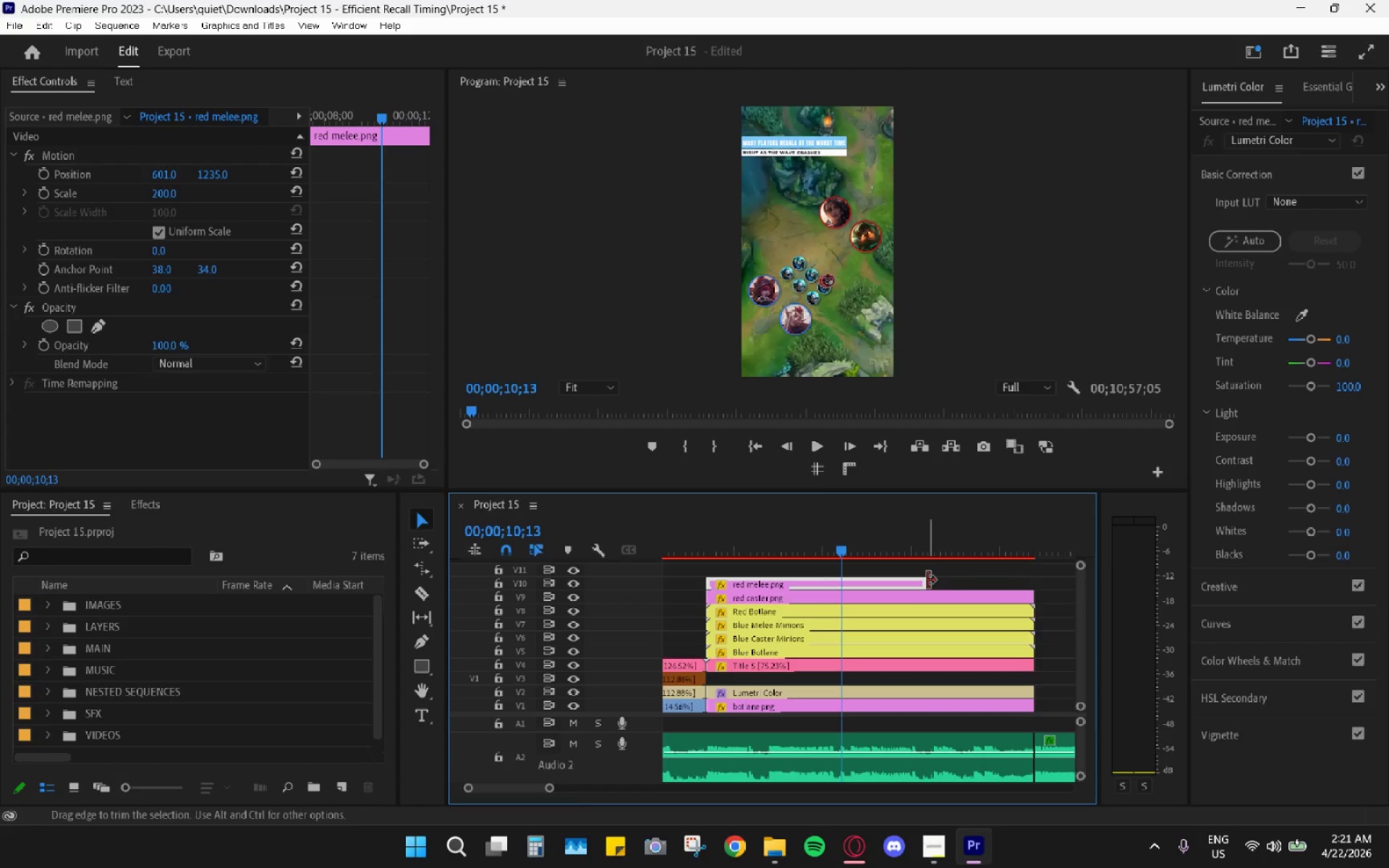 
left_click_drag(start_coordinate=[927, 580], to_coordinate=[1037, 579])
 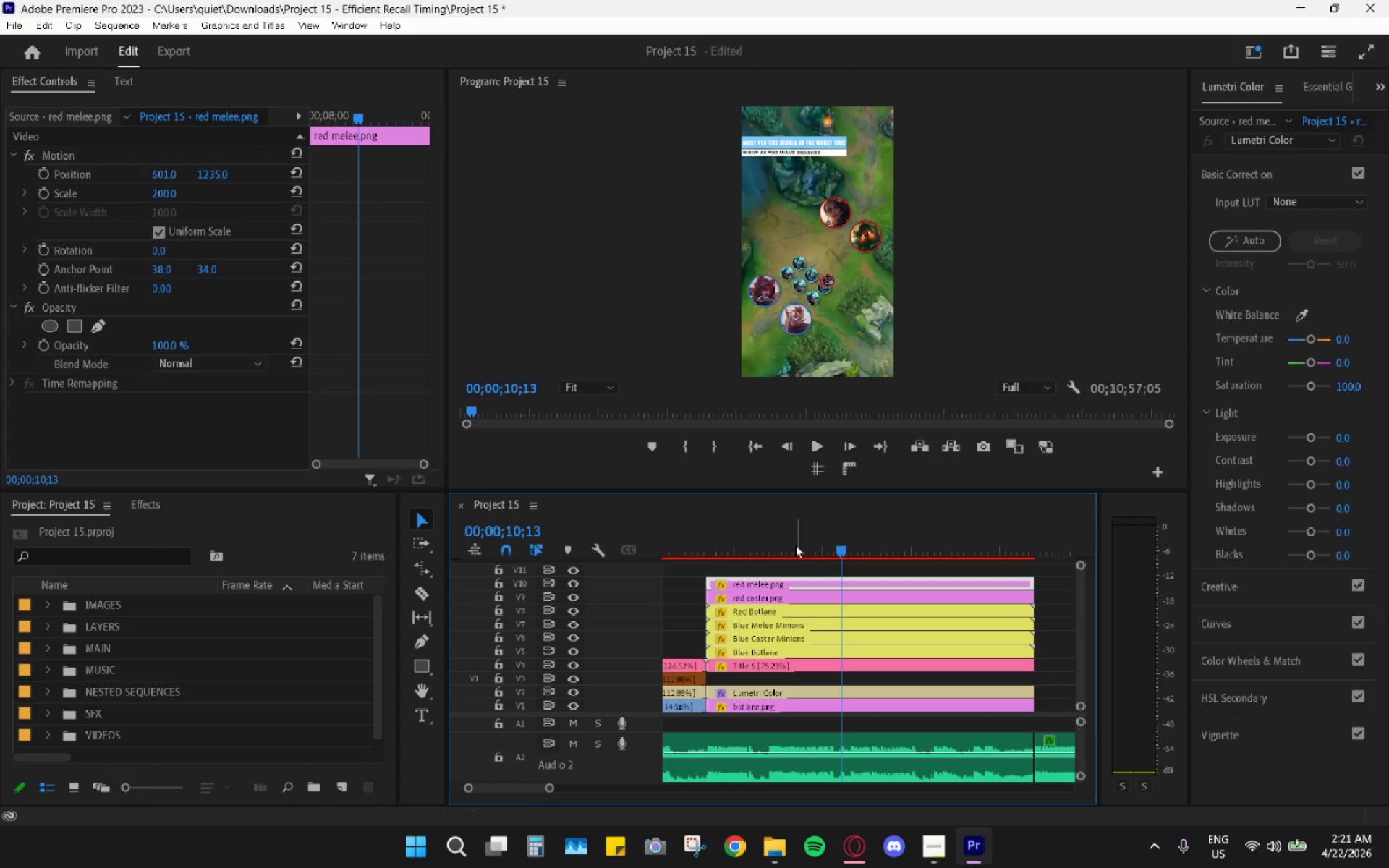 
left_click_drag(start_coordinate=[748, 536], to_coordinate=[788, 553])
 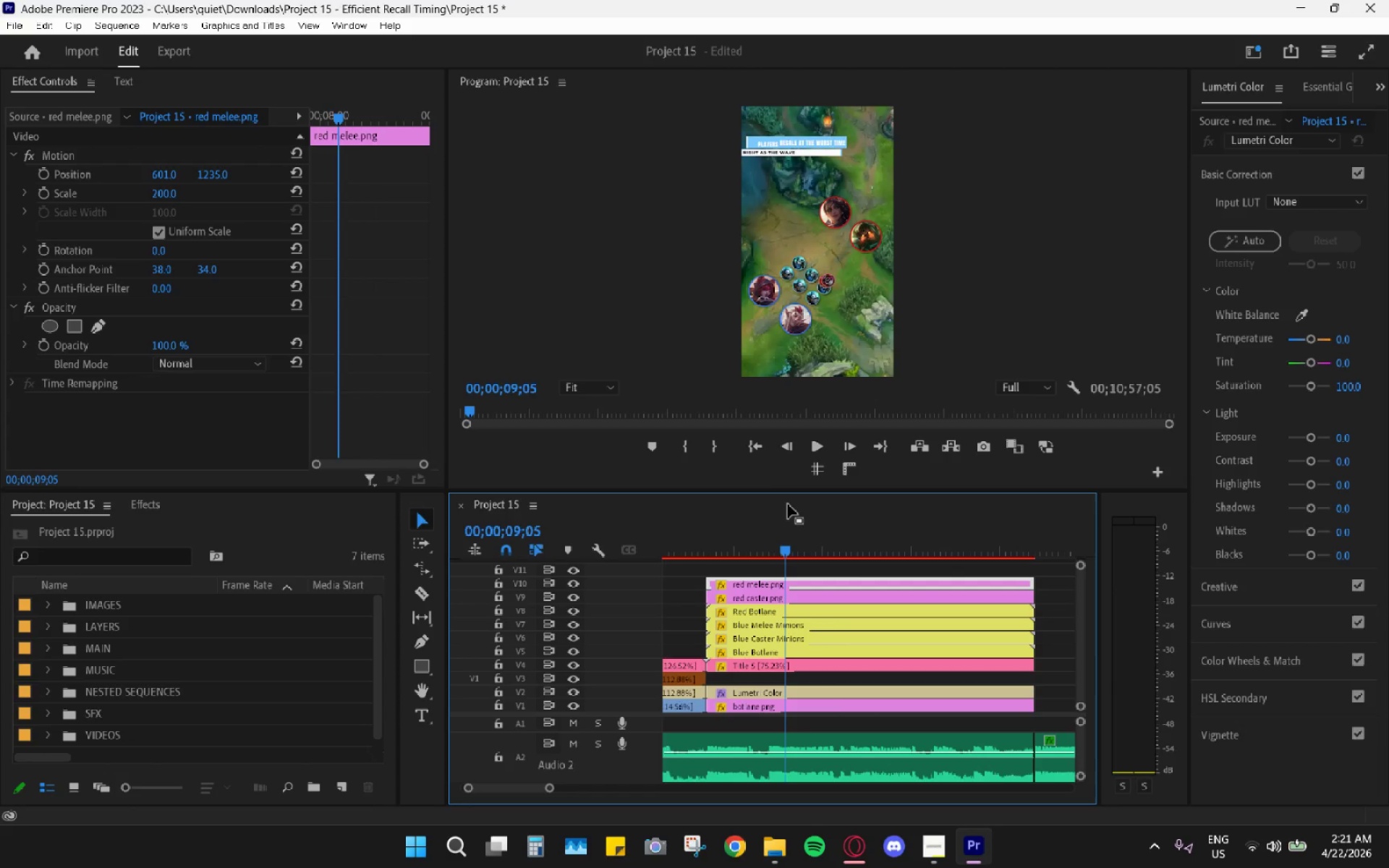 
wait(9.36)
 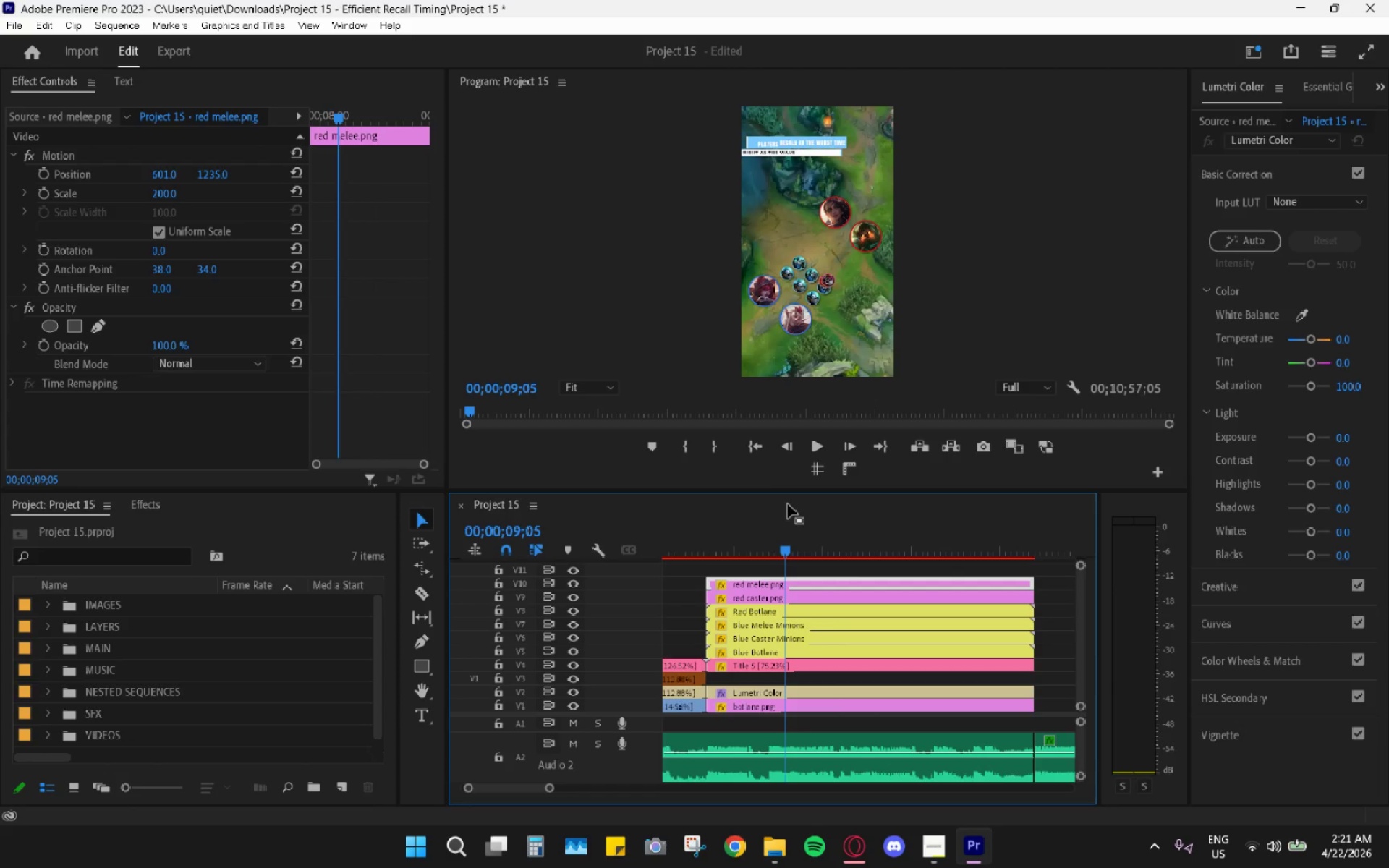 
left_click_drag(start_coordinate=[1076, 595], to_coordinate=[1079, 554])
 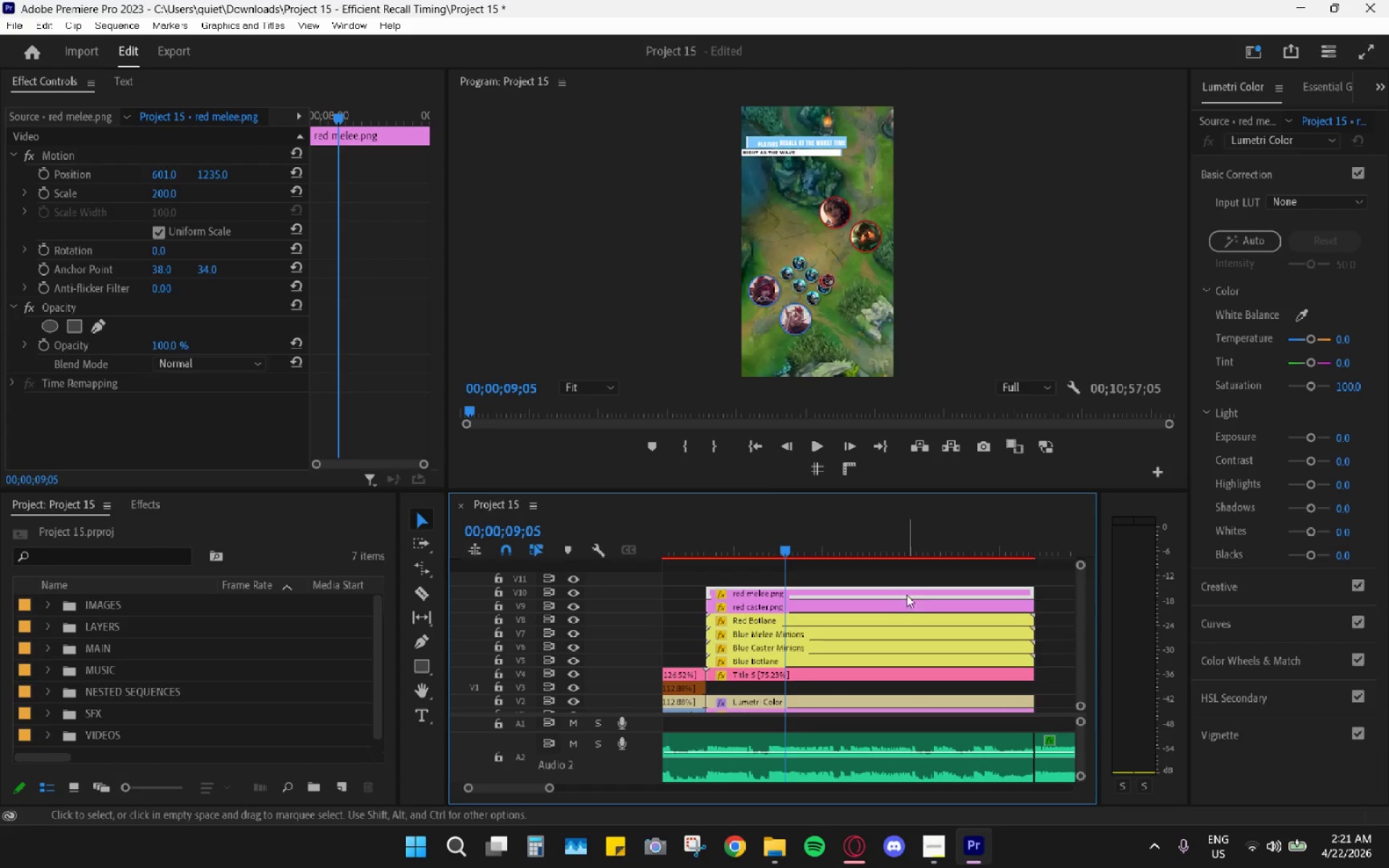 
left_click_drag(start_coordinate=[906, 592], to_coordinate=[906, 568])
 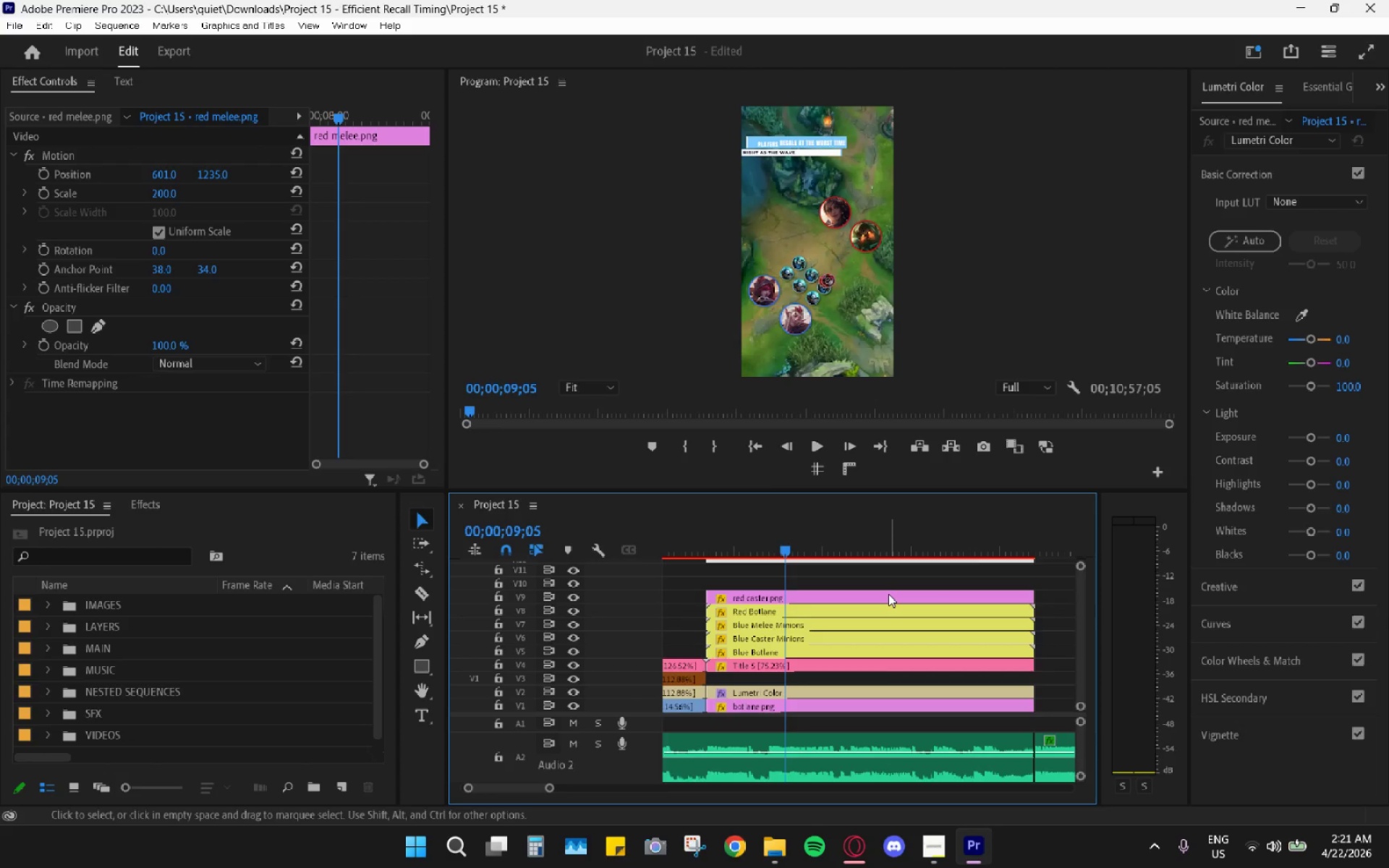 
left_click([888, 594])
 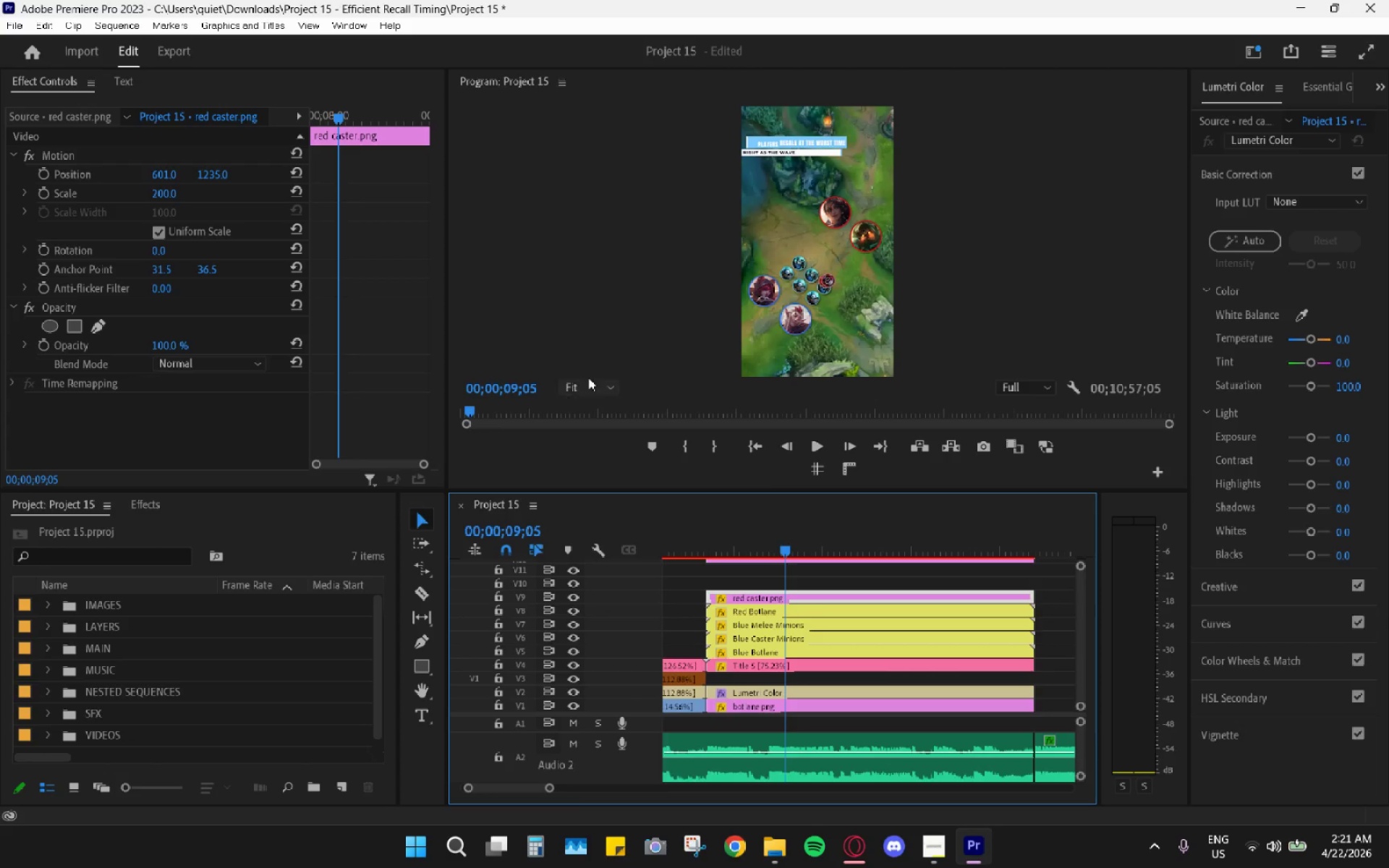 
left_click([589, 484])
 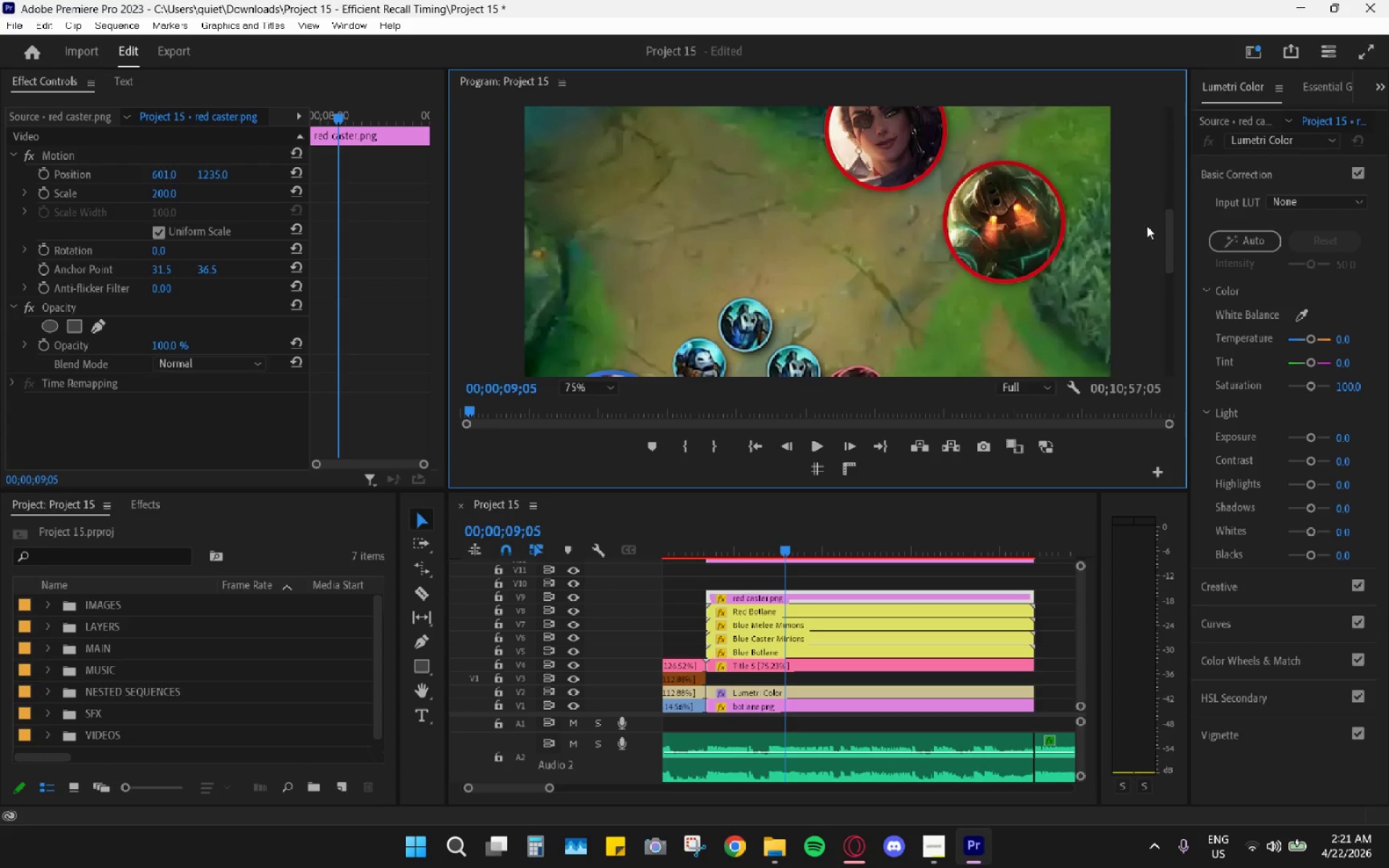 
left_click_drag(start_coordinate=[1171, 240], to_coordinate=[1168, 275])
 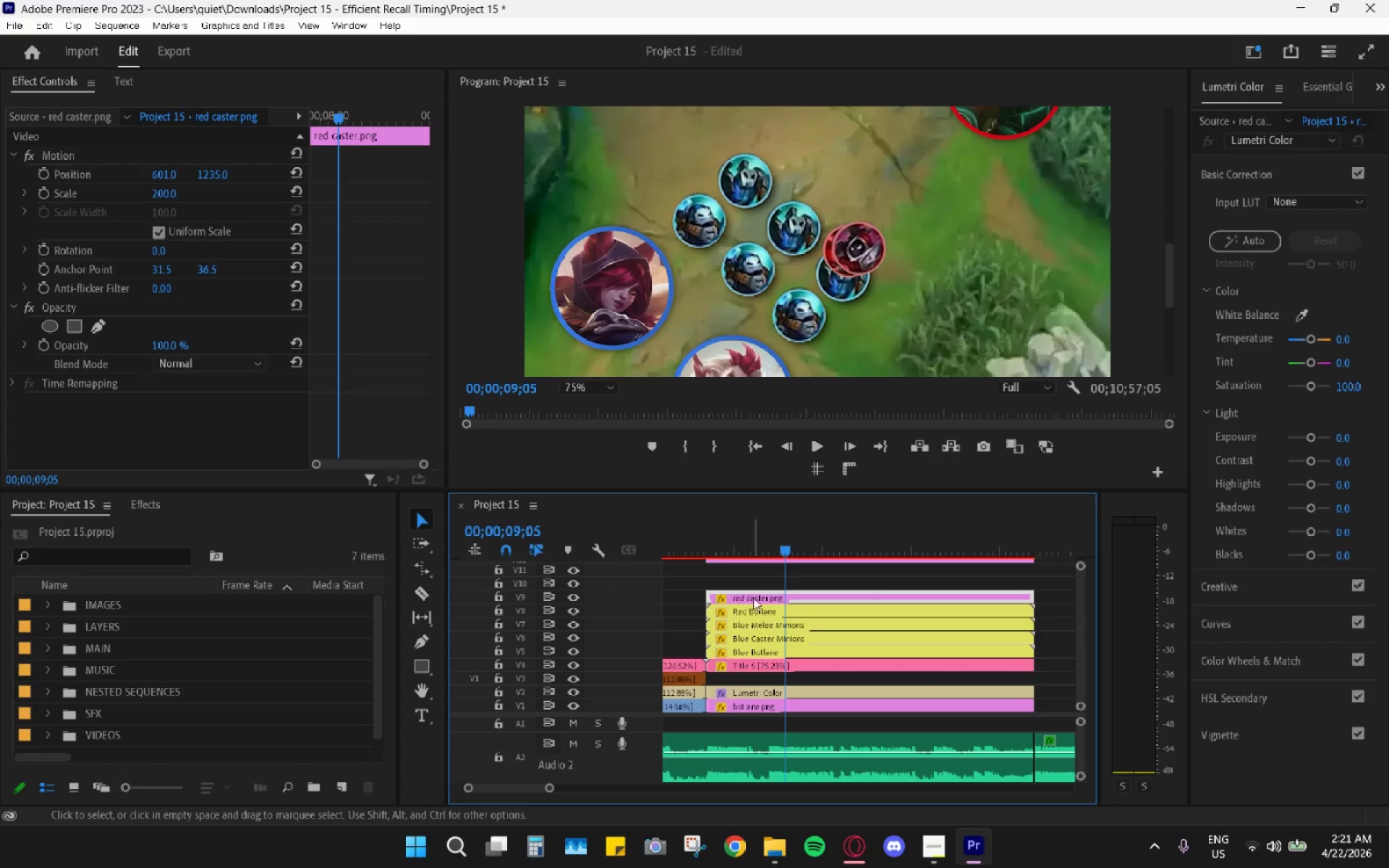 
double_click([804, 600])
 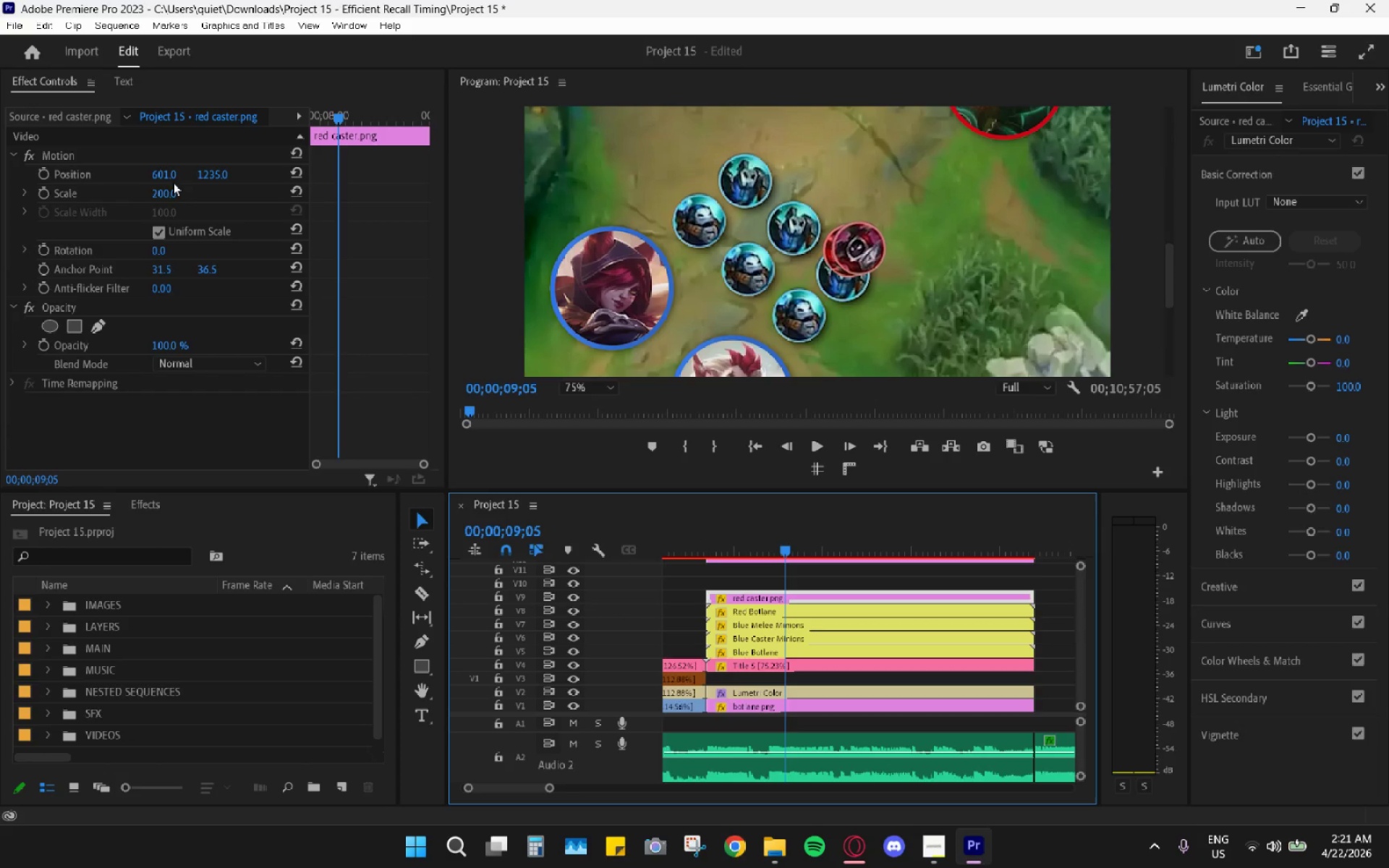 
left_click_drag(start_coordinate=[171, 173], to_coordinate=[54, 178])
 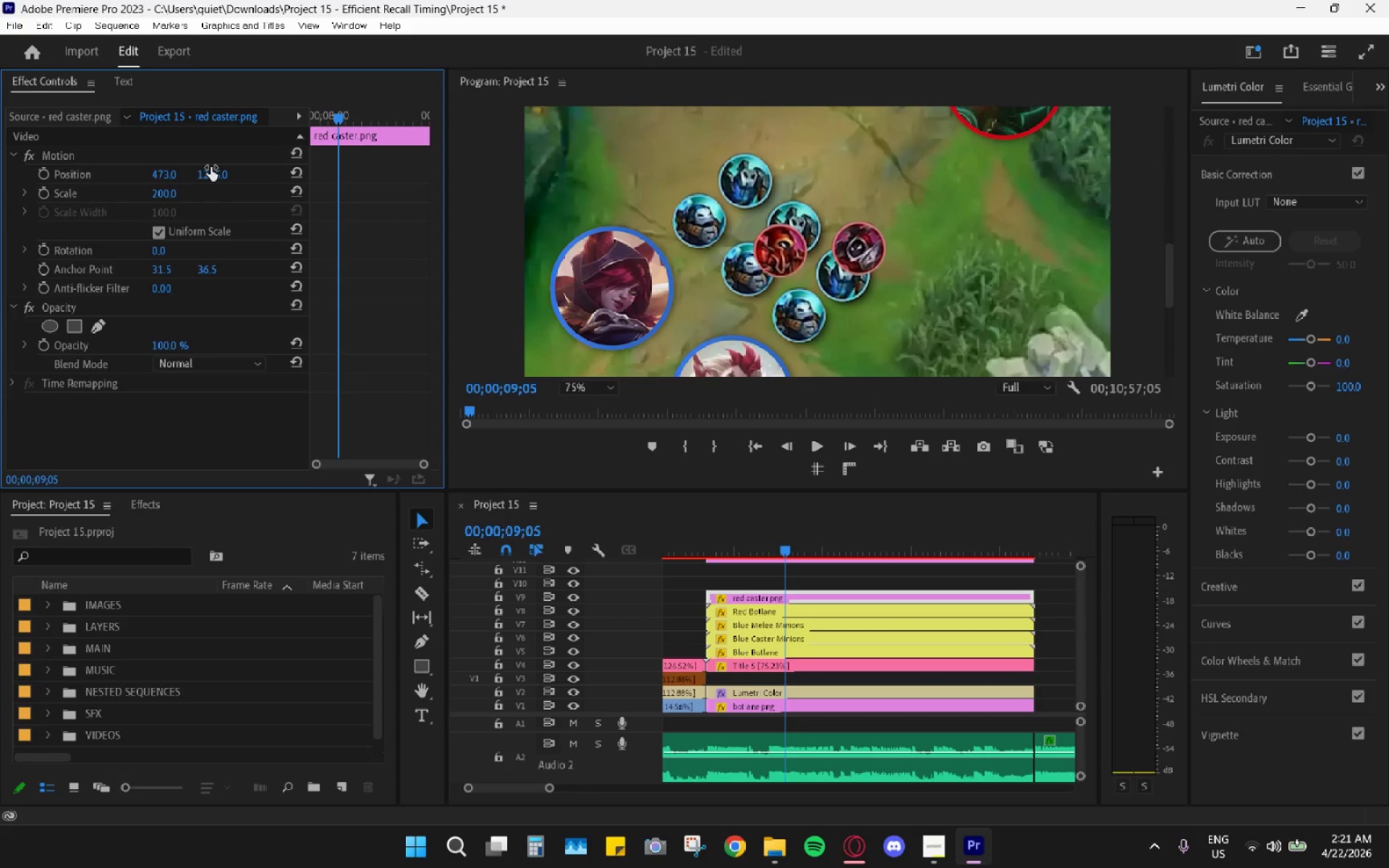 
left_click_drag(start_coordinate=[214, 171], to_coordinate=[185, 191])
 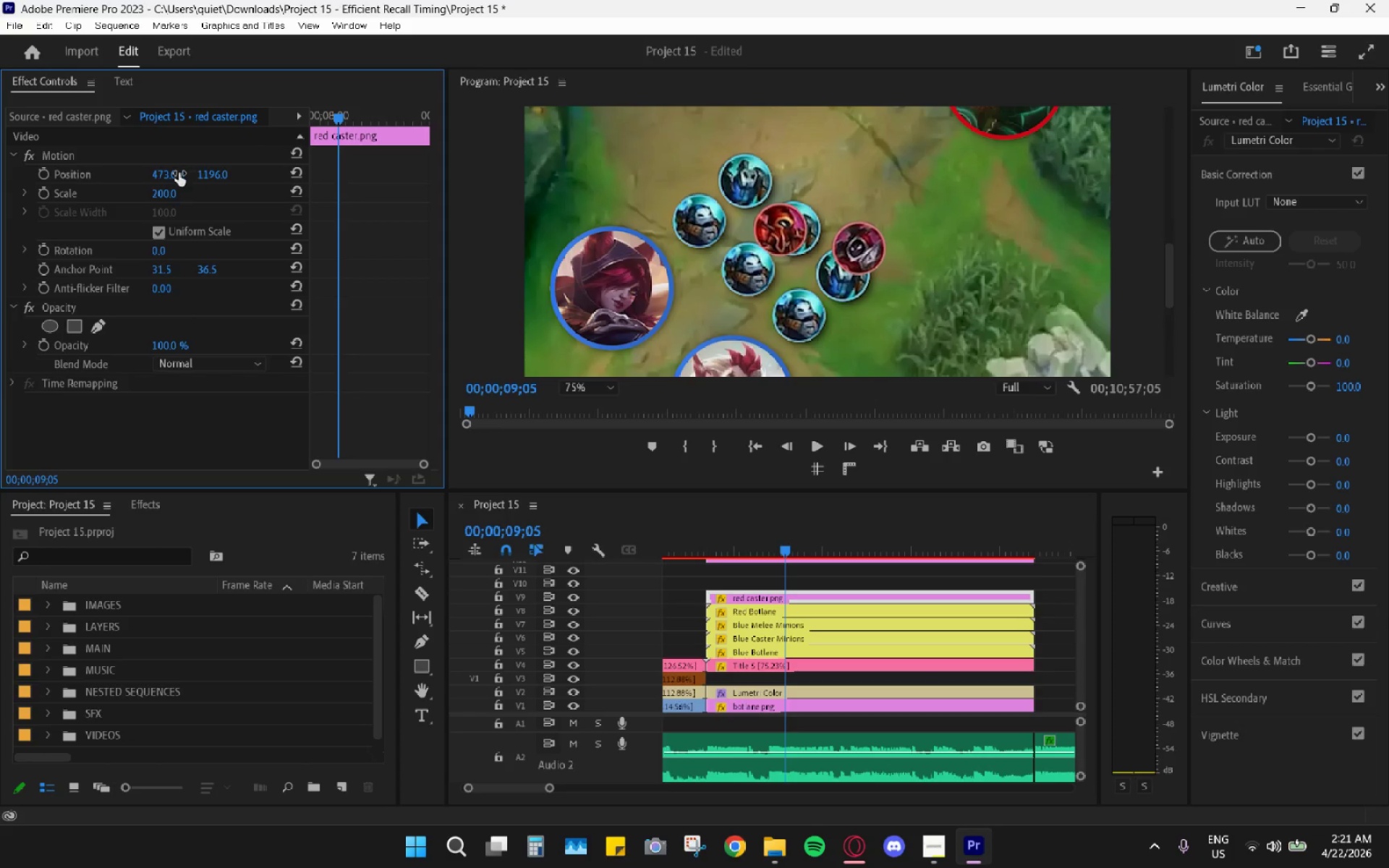 
left_click_drag(start_coordinate=[162, 173], to_coordinate=[203, 177])
 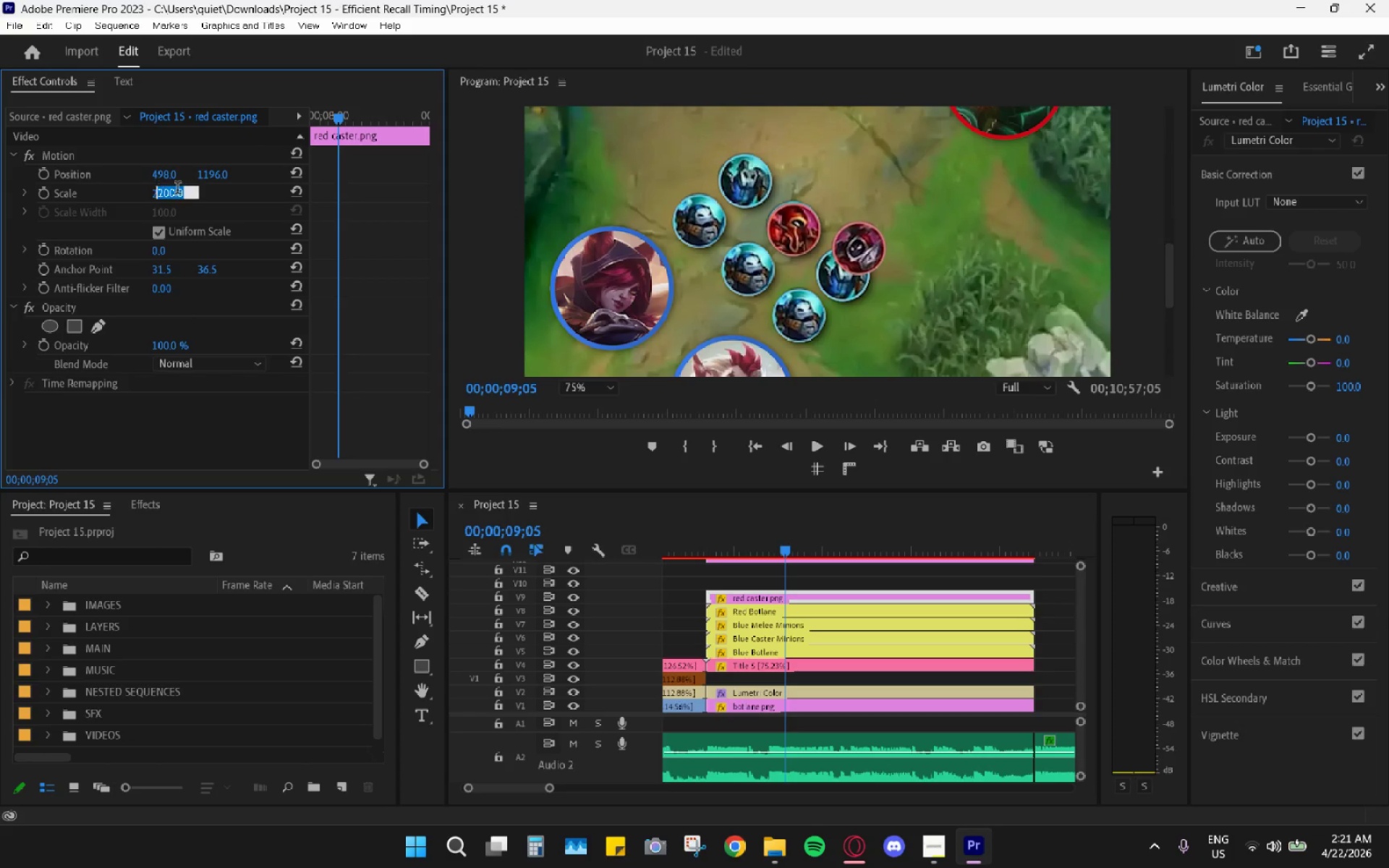 
key(Numpad1)
 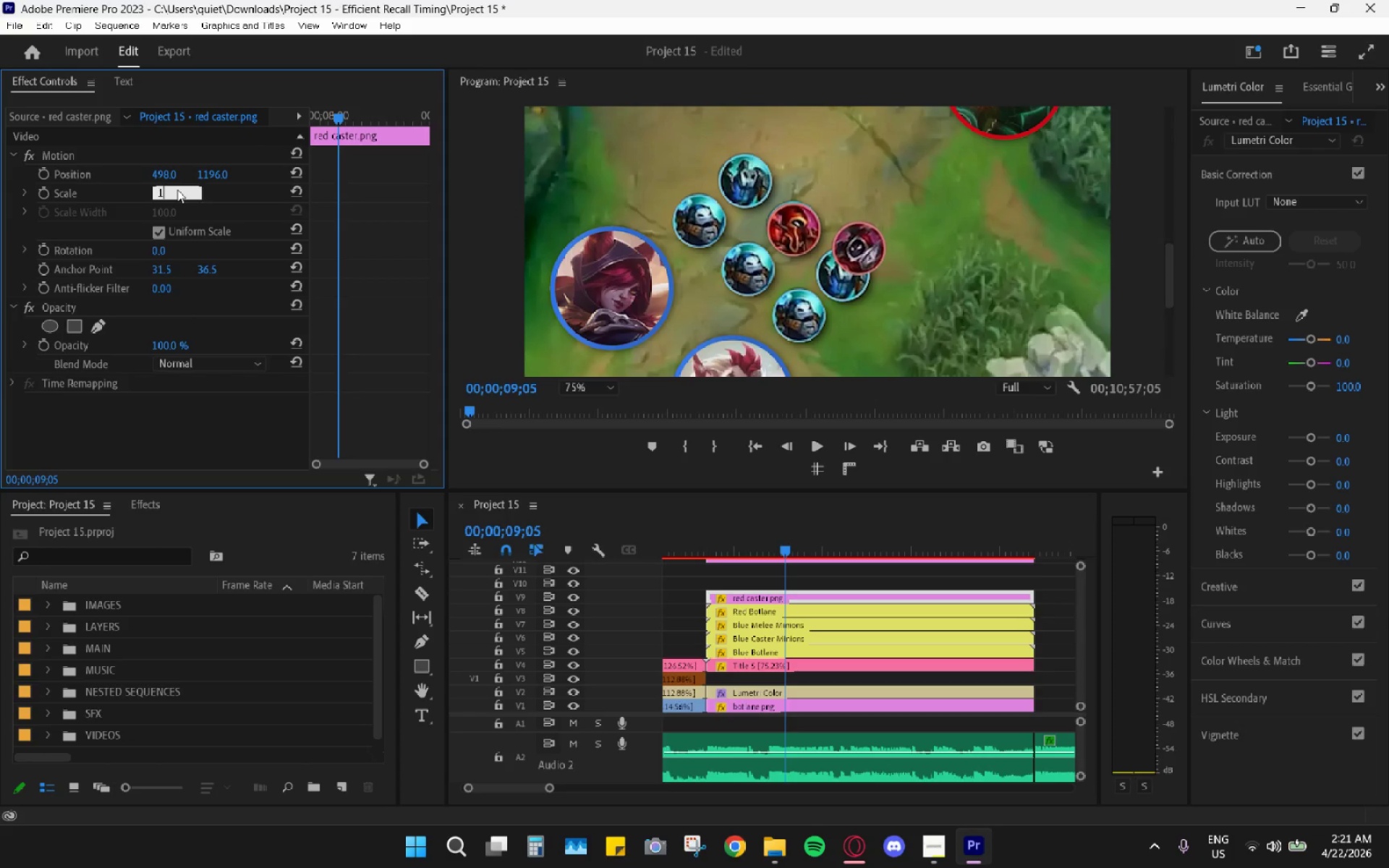 
key(Backspace)
 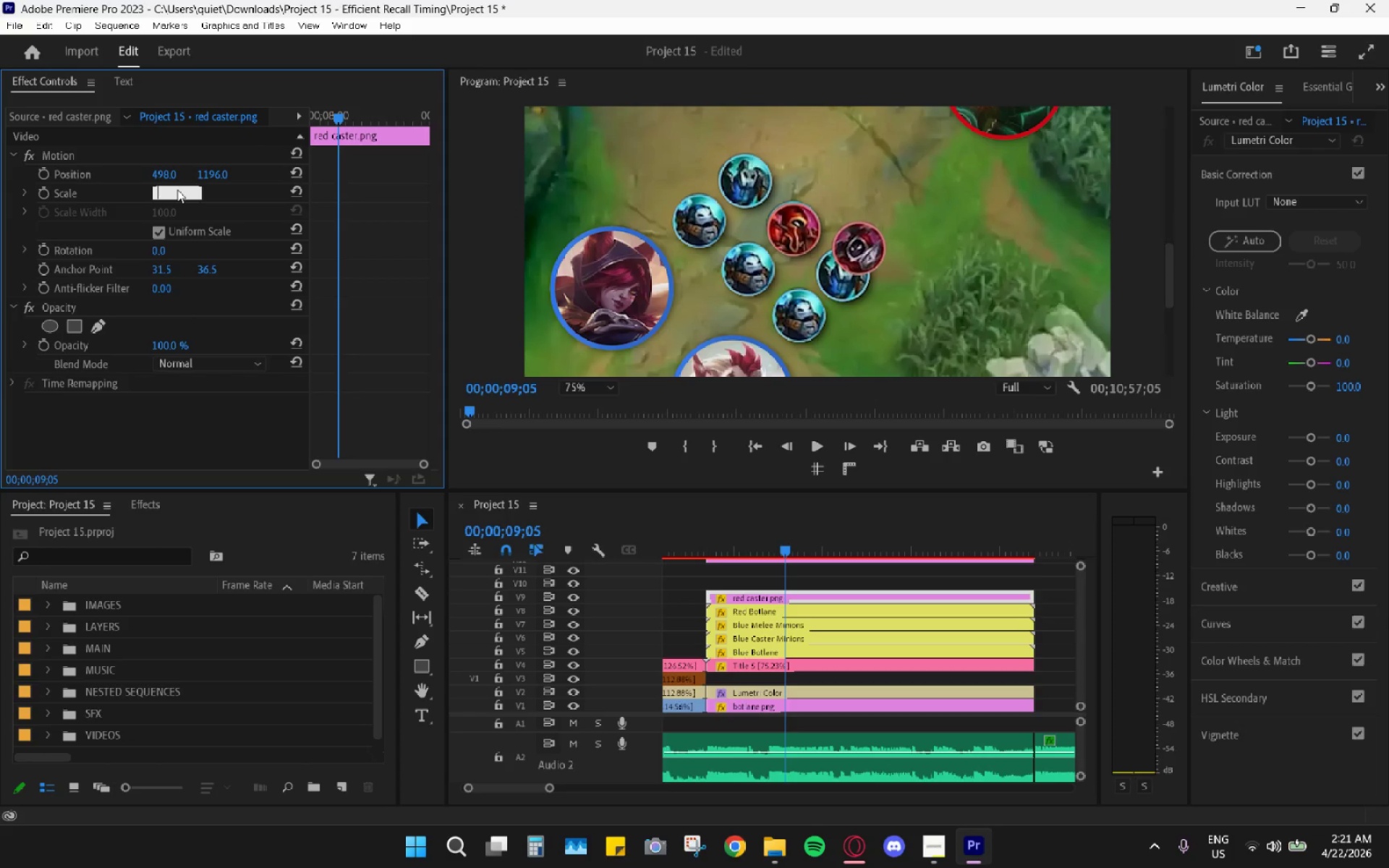 
key(Numpad2)
 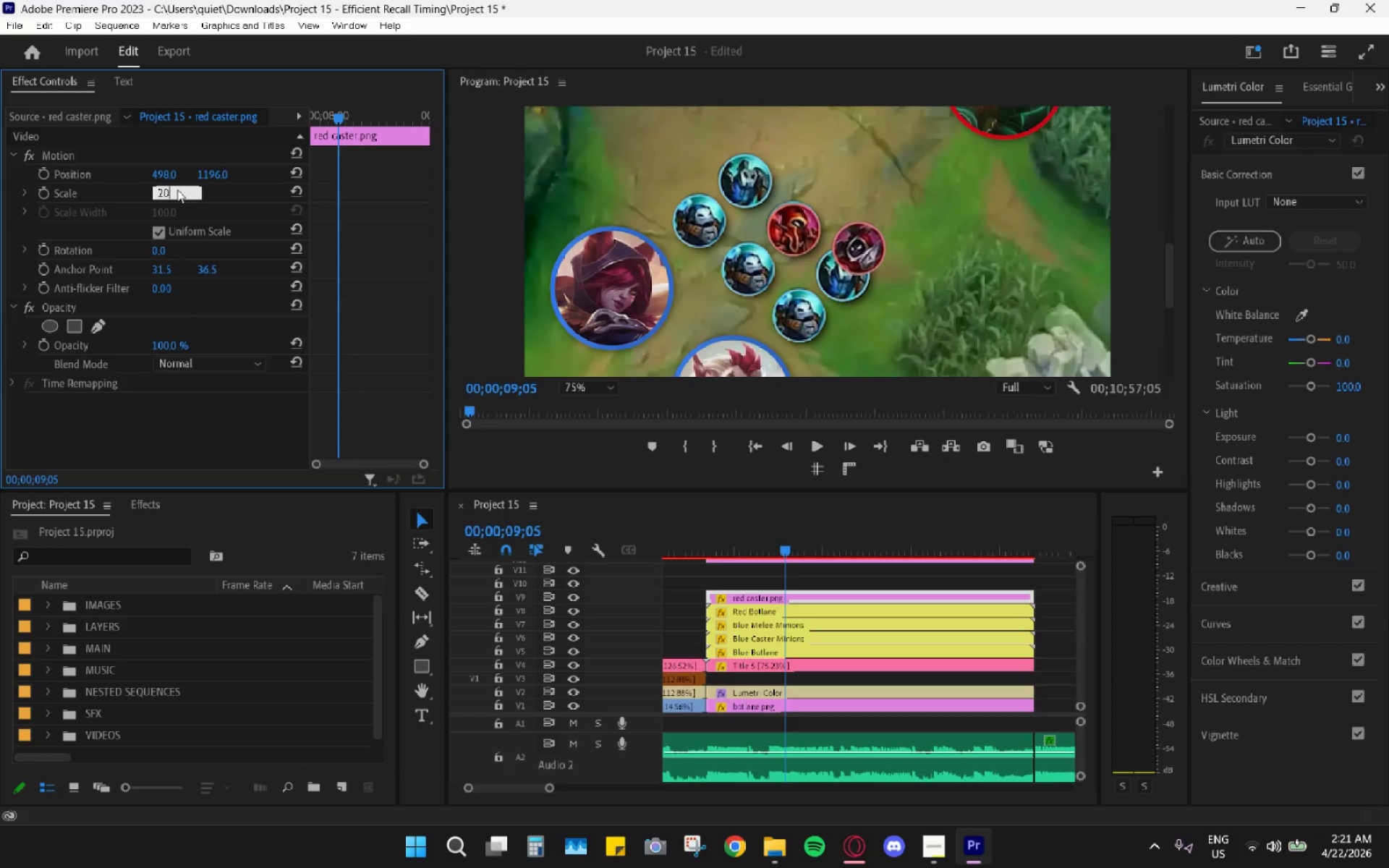 
key(Numpad0)
 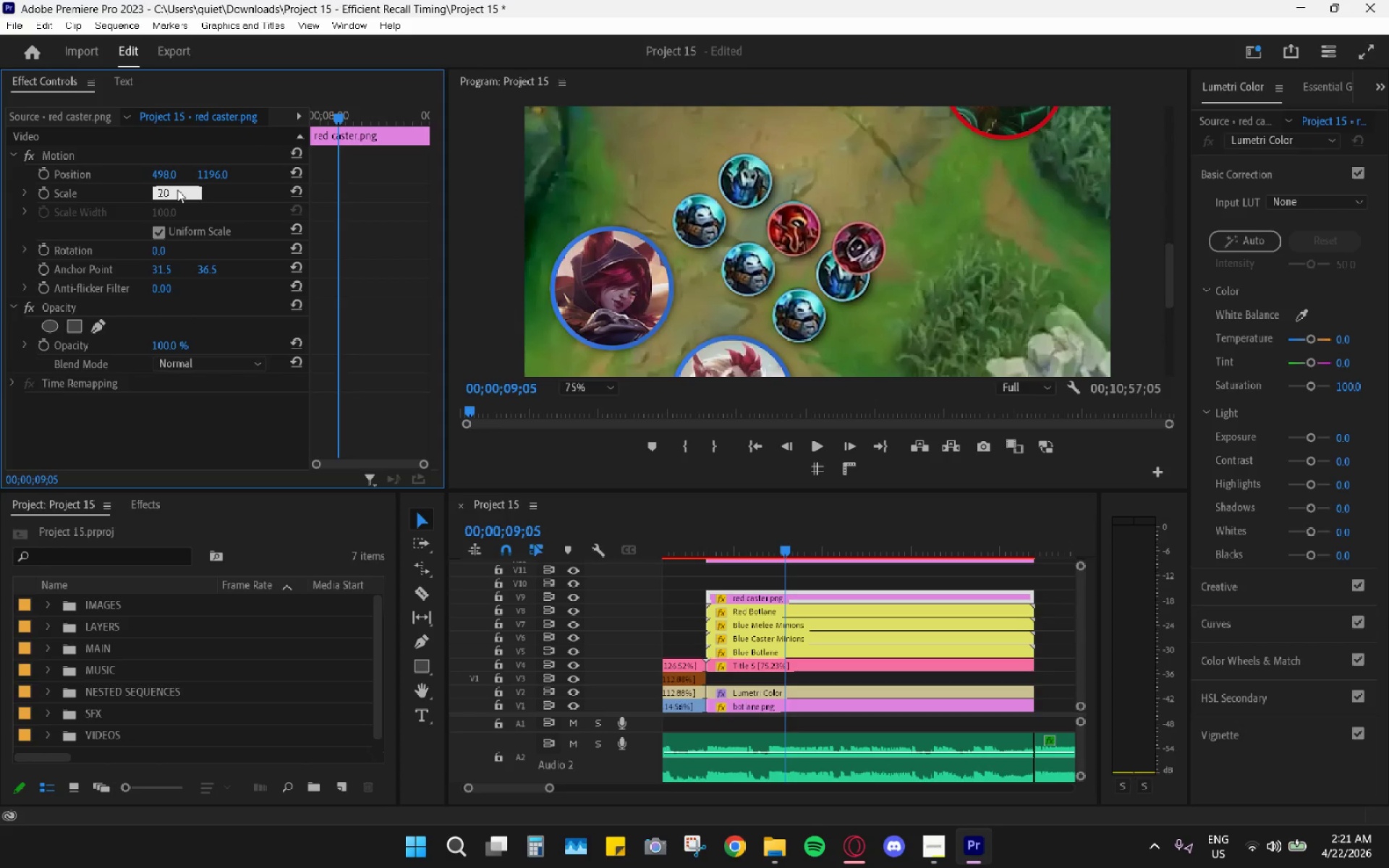 
key(Numpad1)
 